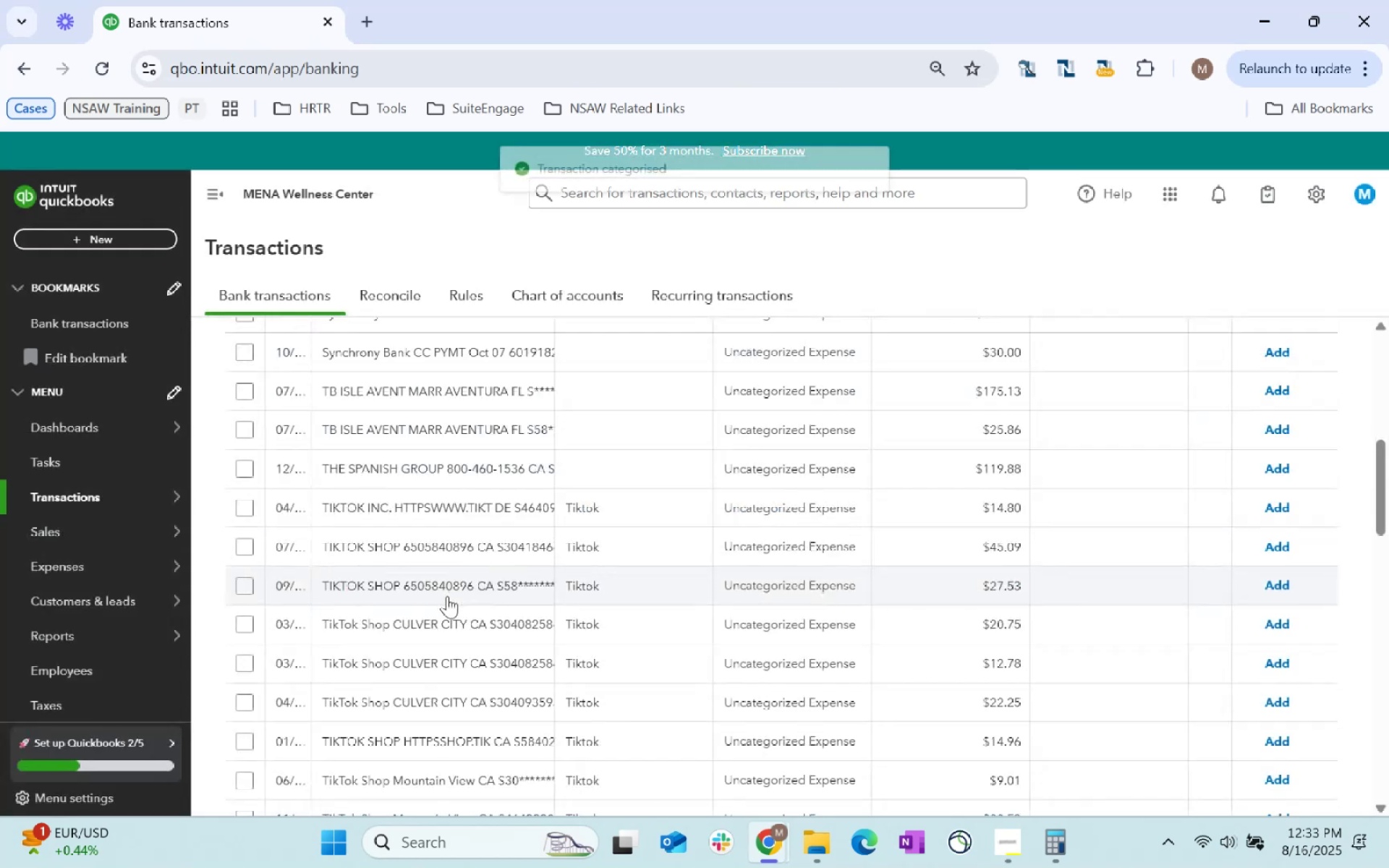 
scroll: coordinate [531, 737], scroll_direction: up, amount: 2.0
 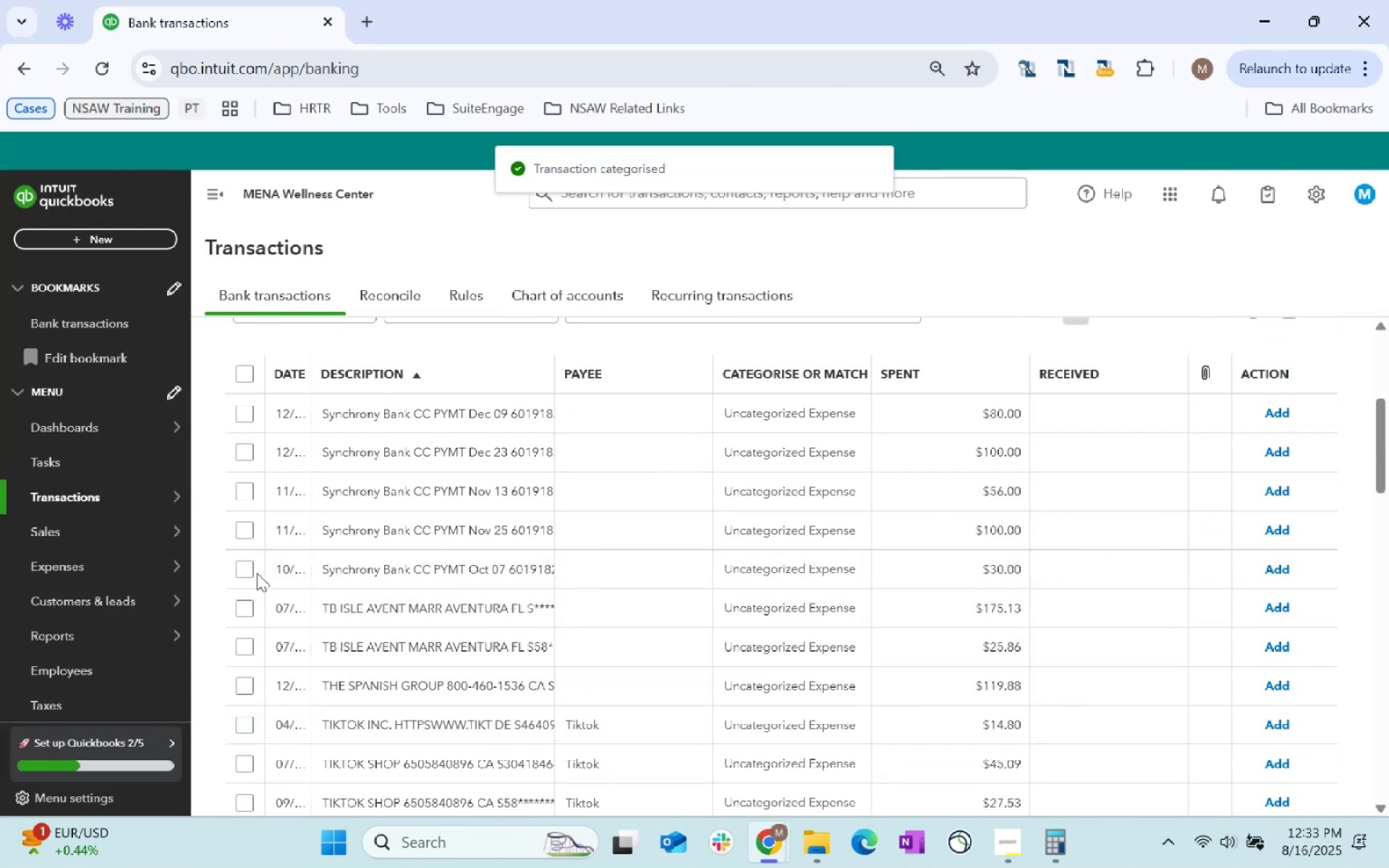 
left_click([245, 573])
 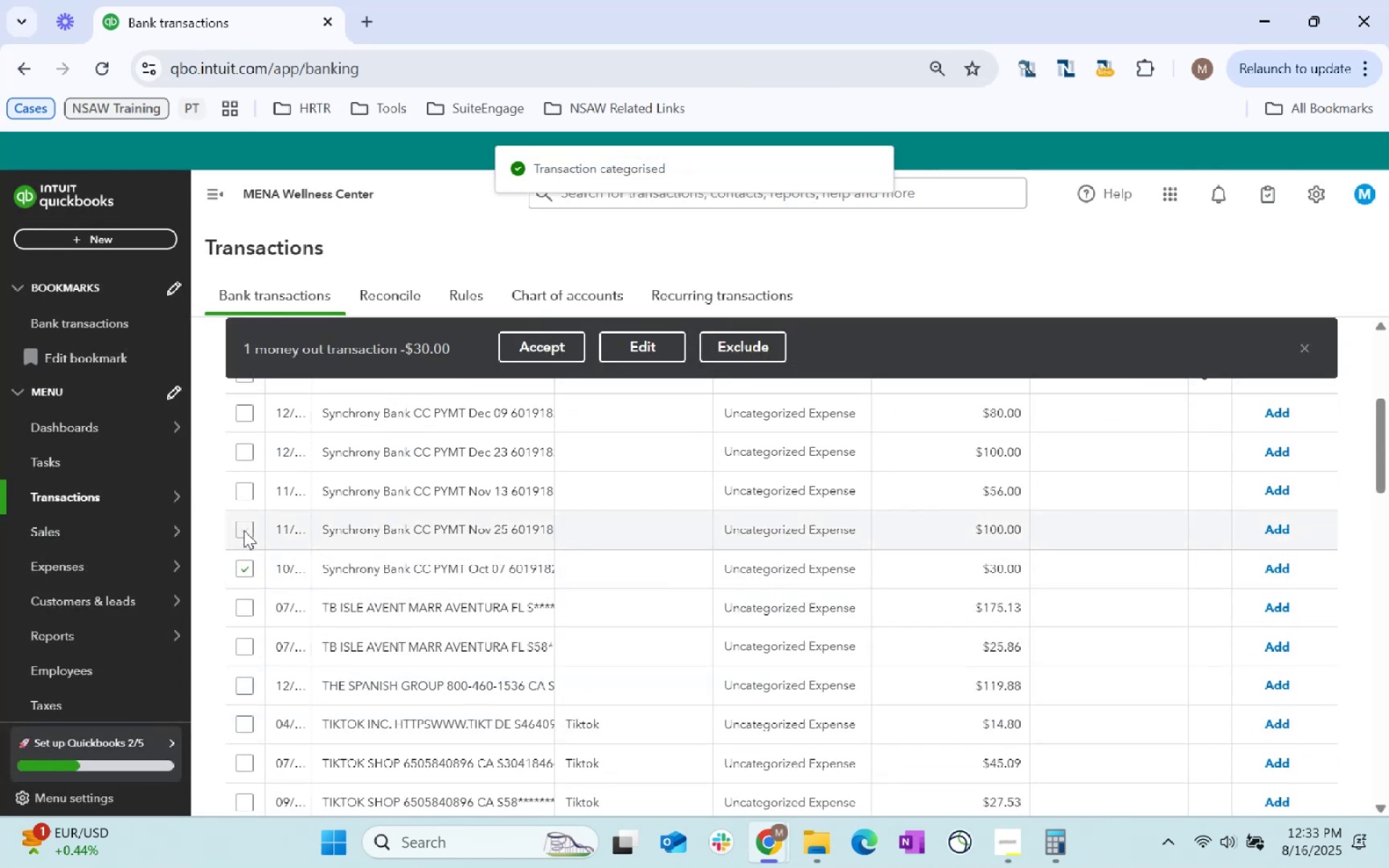 
double_click([239, 486])
 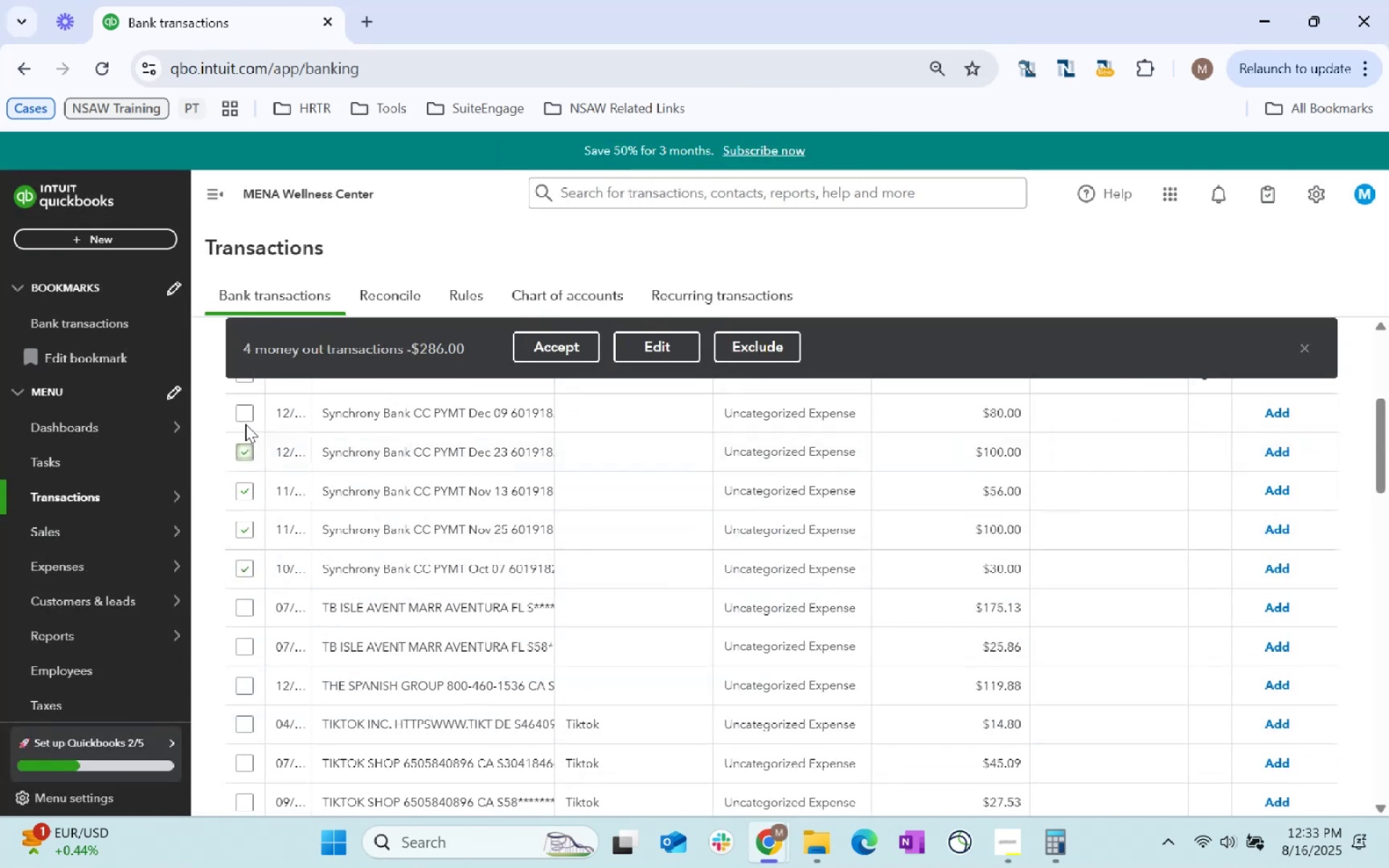 
left_click([245, 414])
 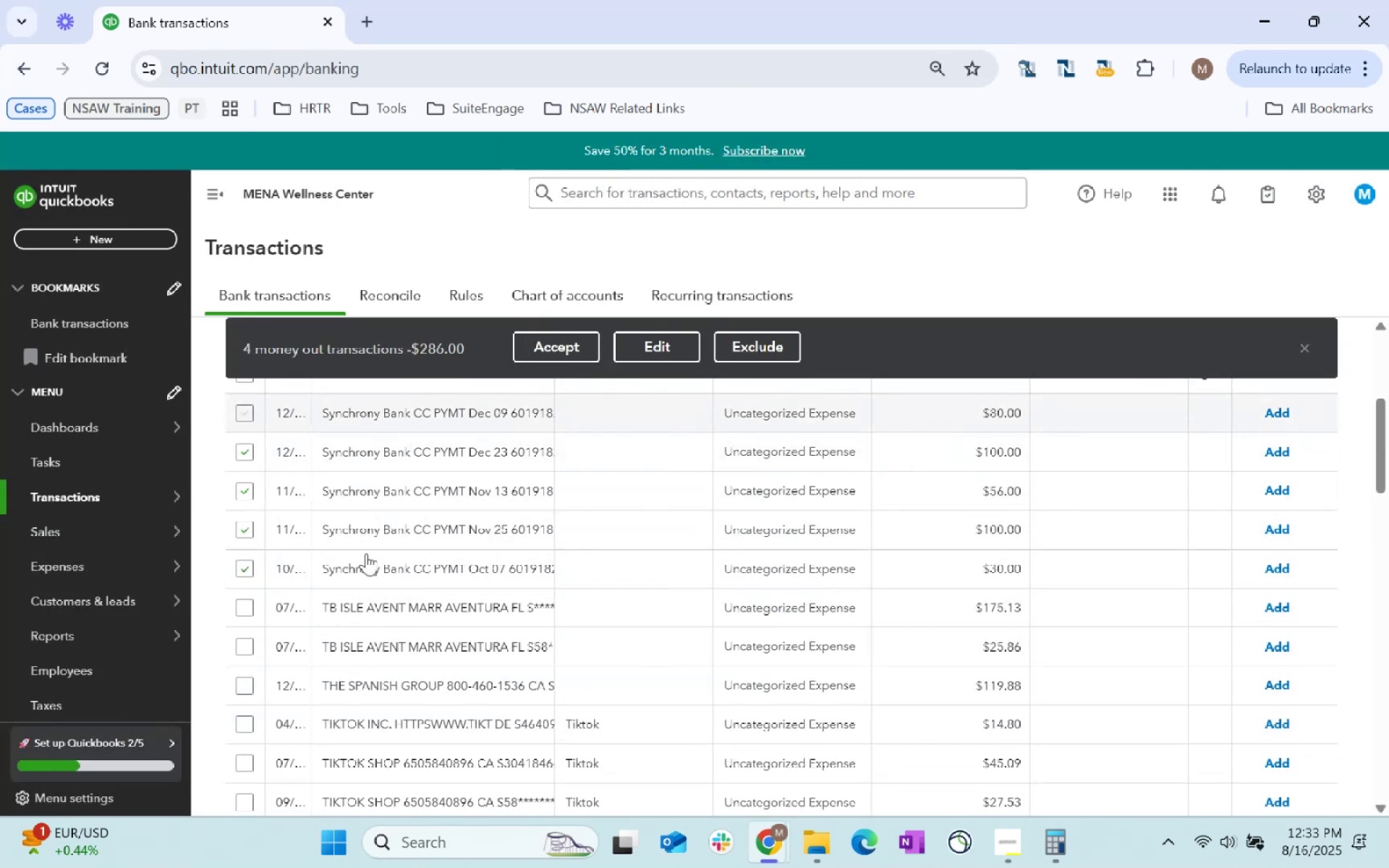 
scroll: coordinate [376, 565], scroll_direction: up, amount: 1.0
 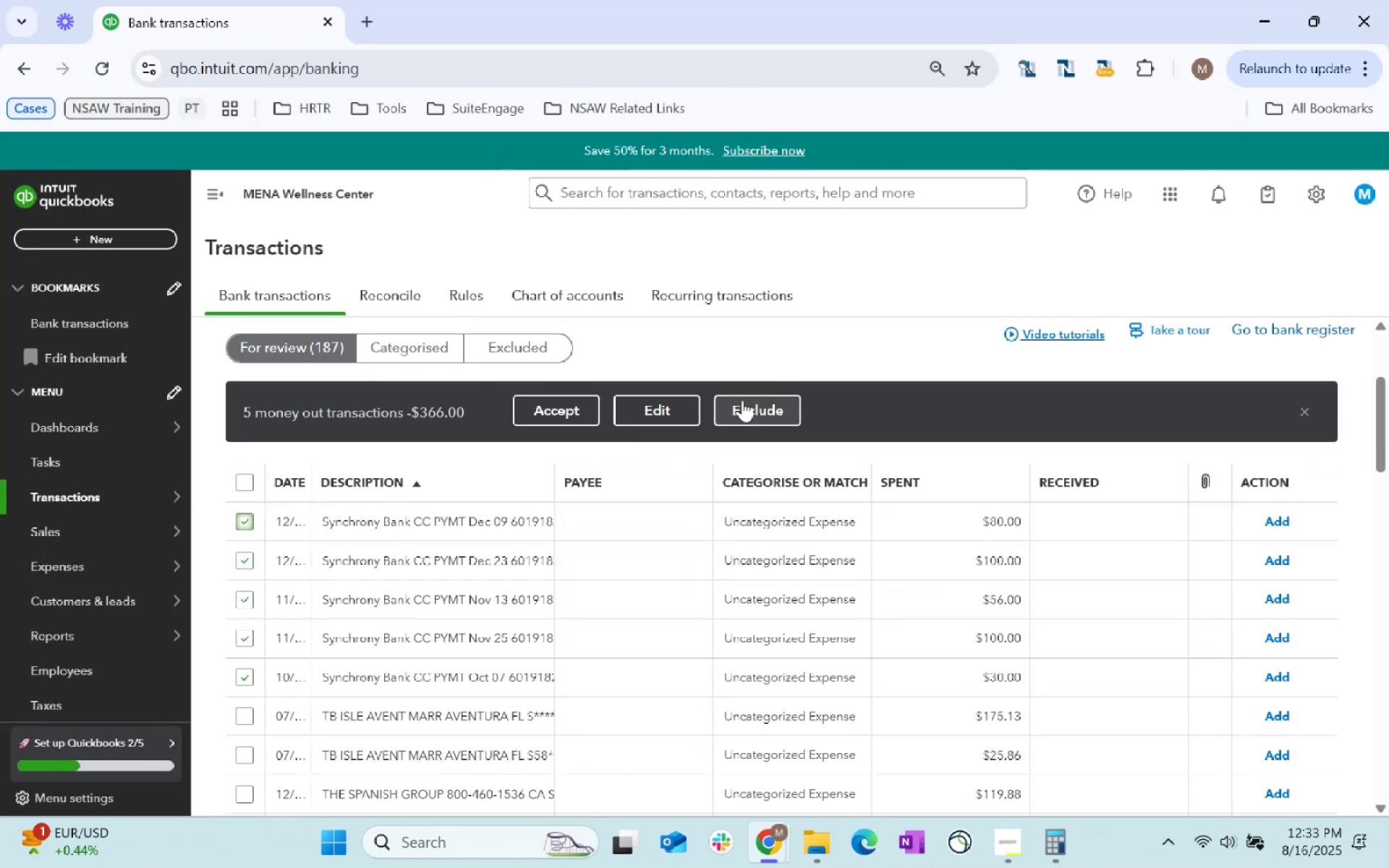 
left_click([665, 401])
 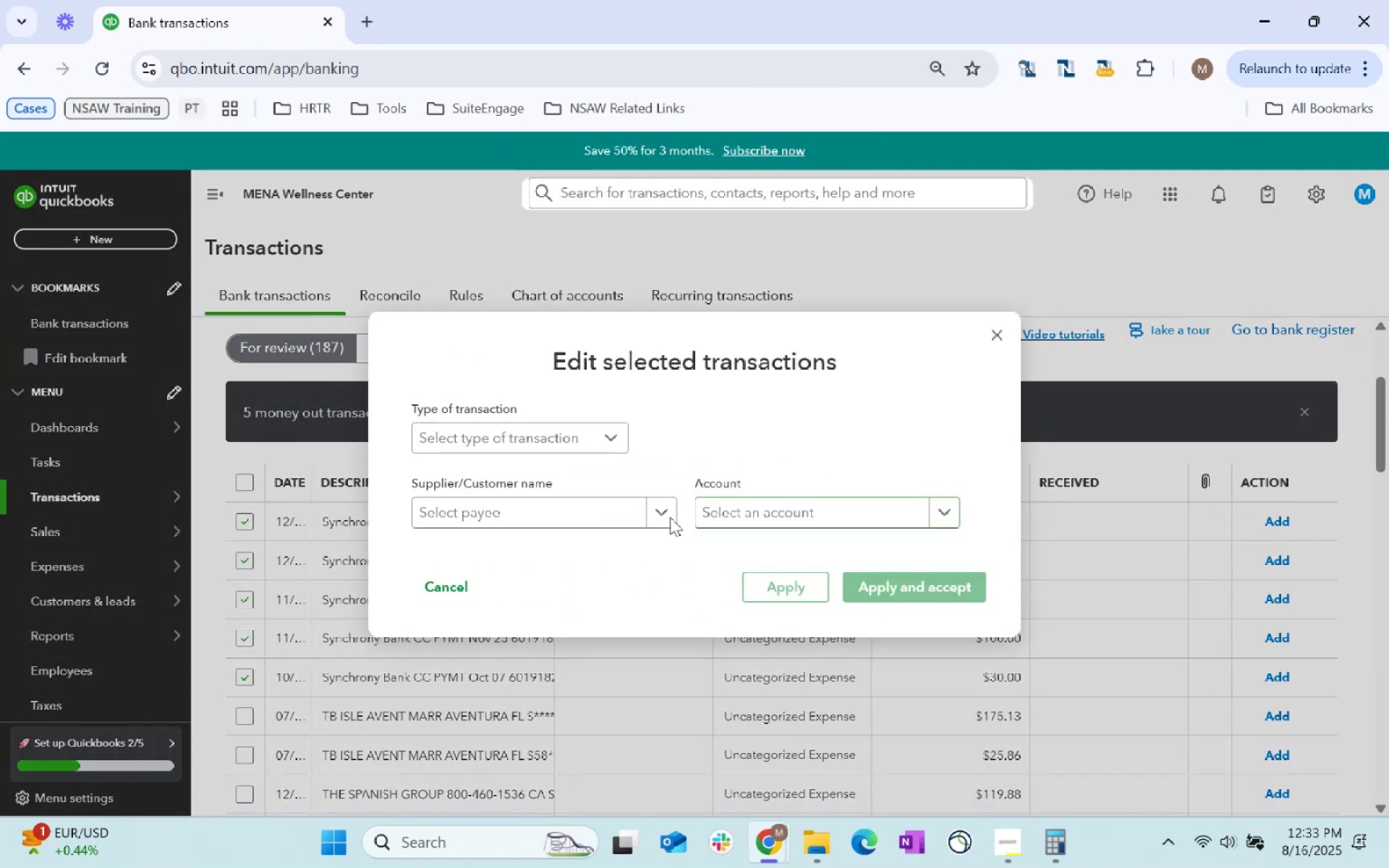 
left_click([524, 503])
 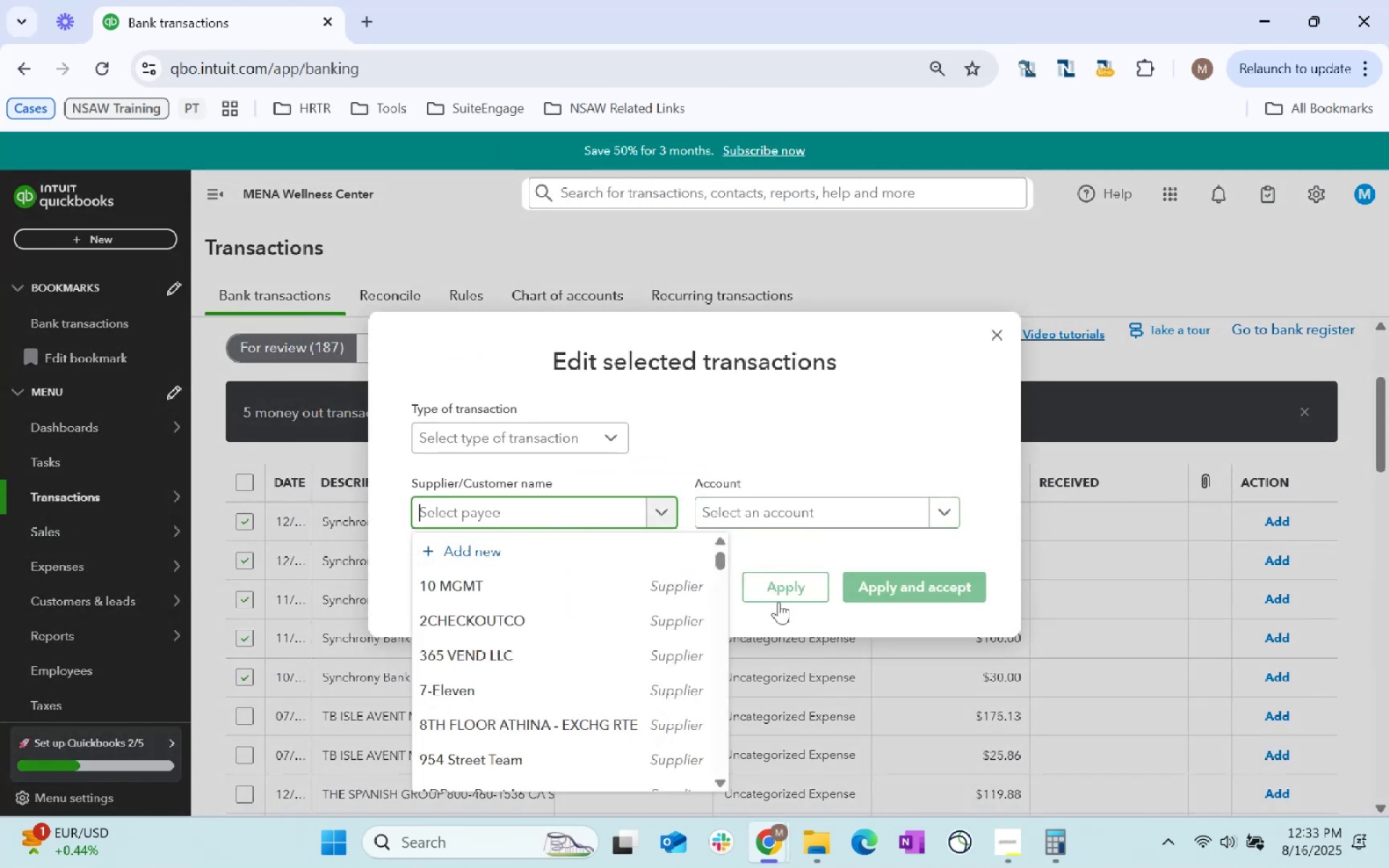 
type(Sync)
 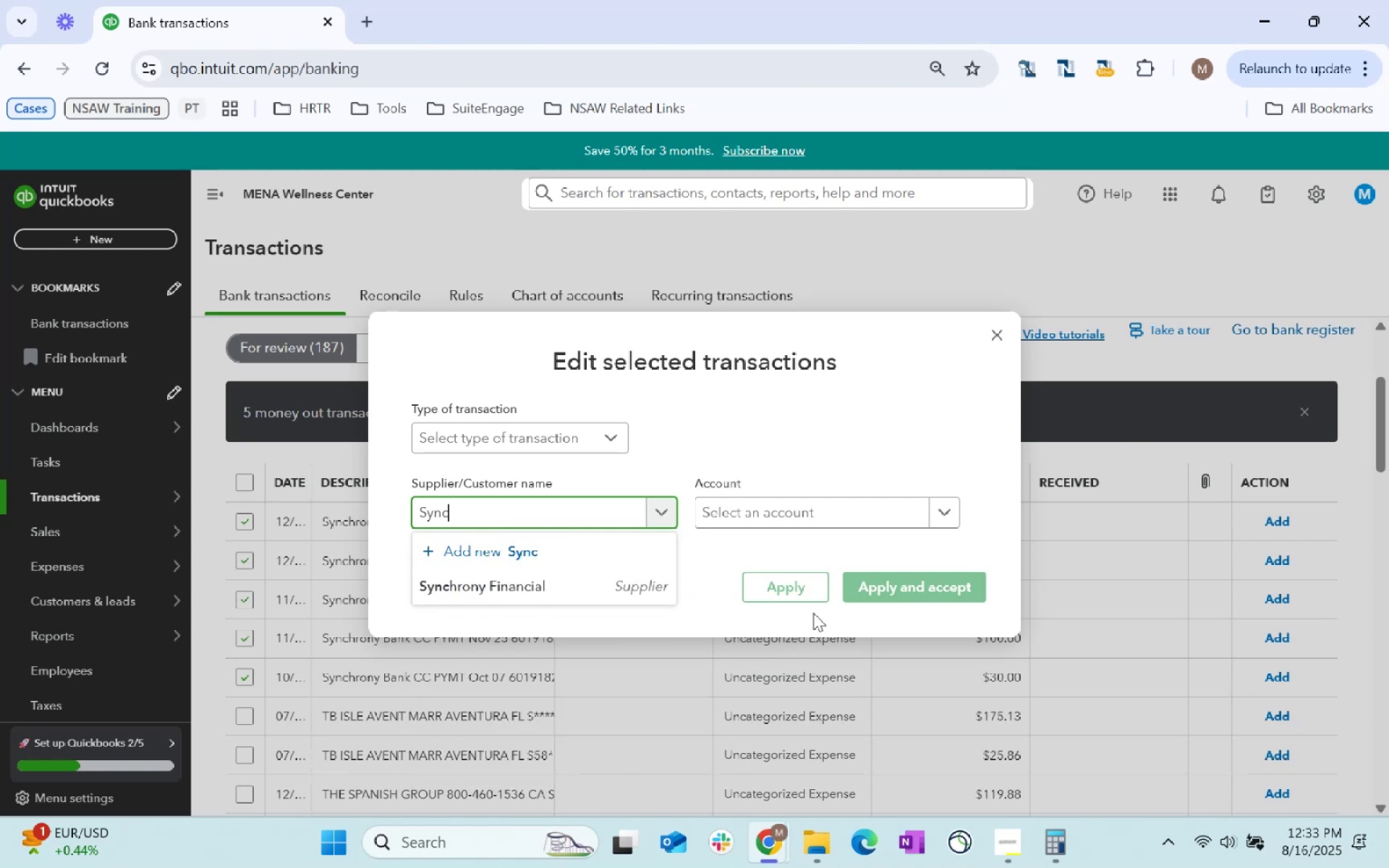 
key(ArrowDown)
 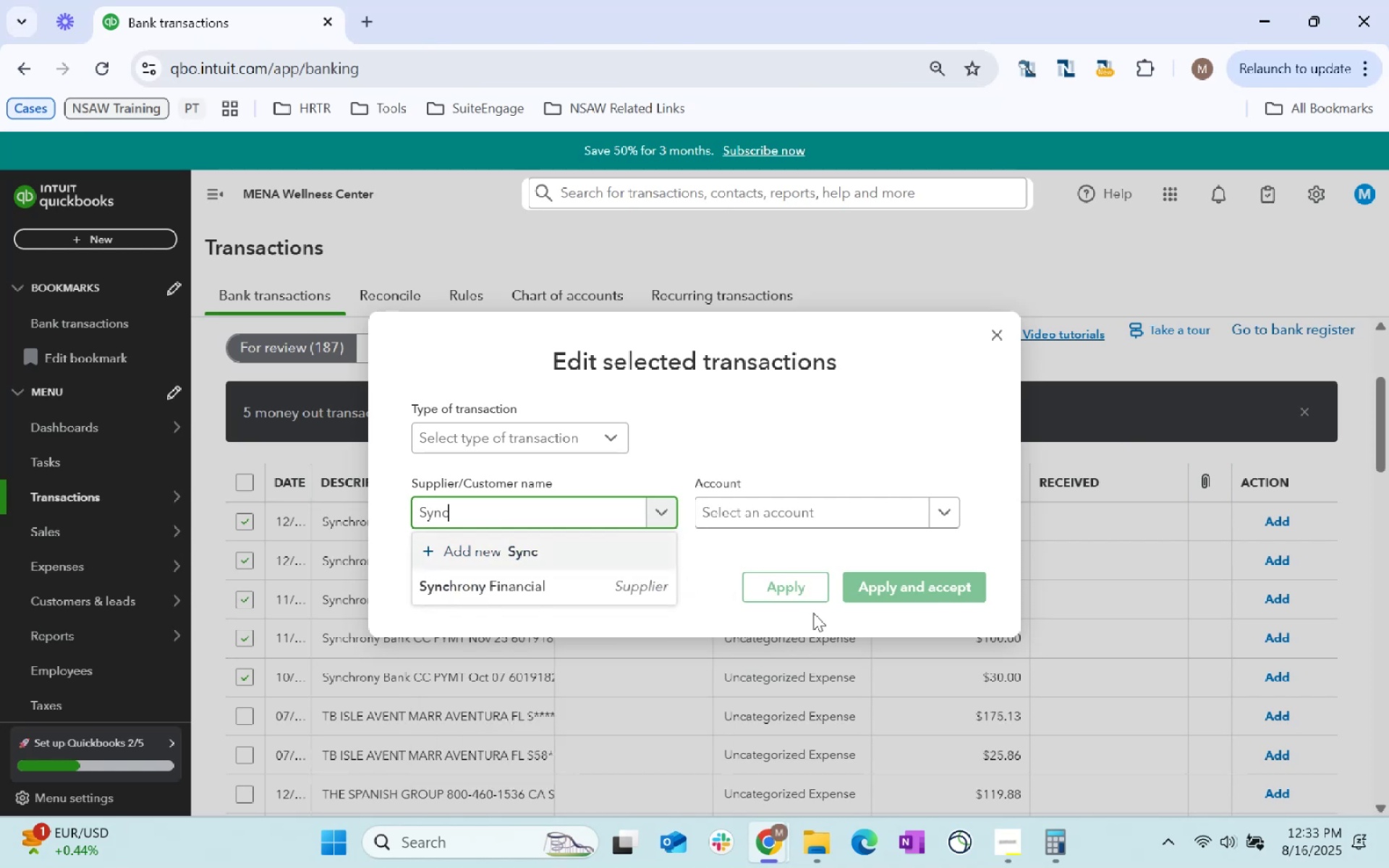 
key(ArrowDown)
 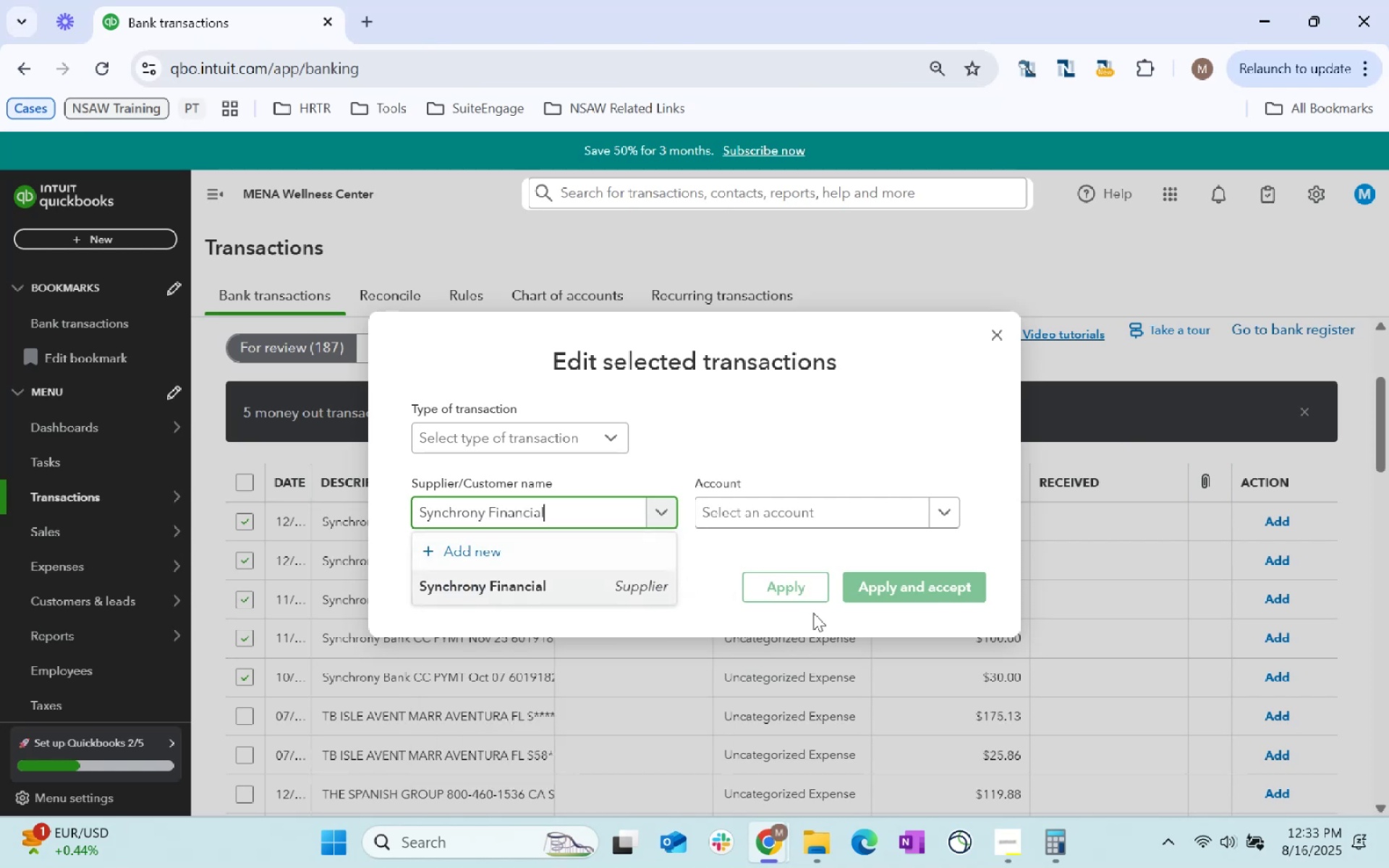 
key(Tab)
type(interest)
 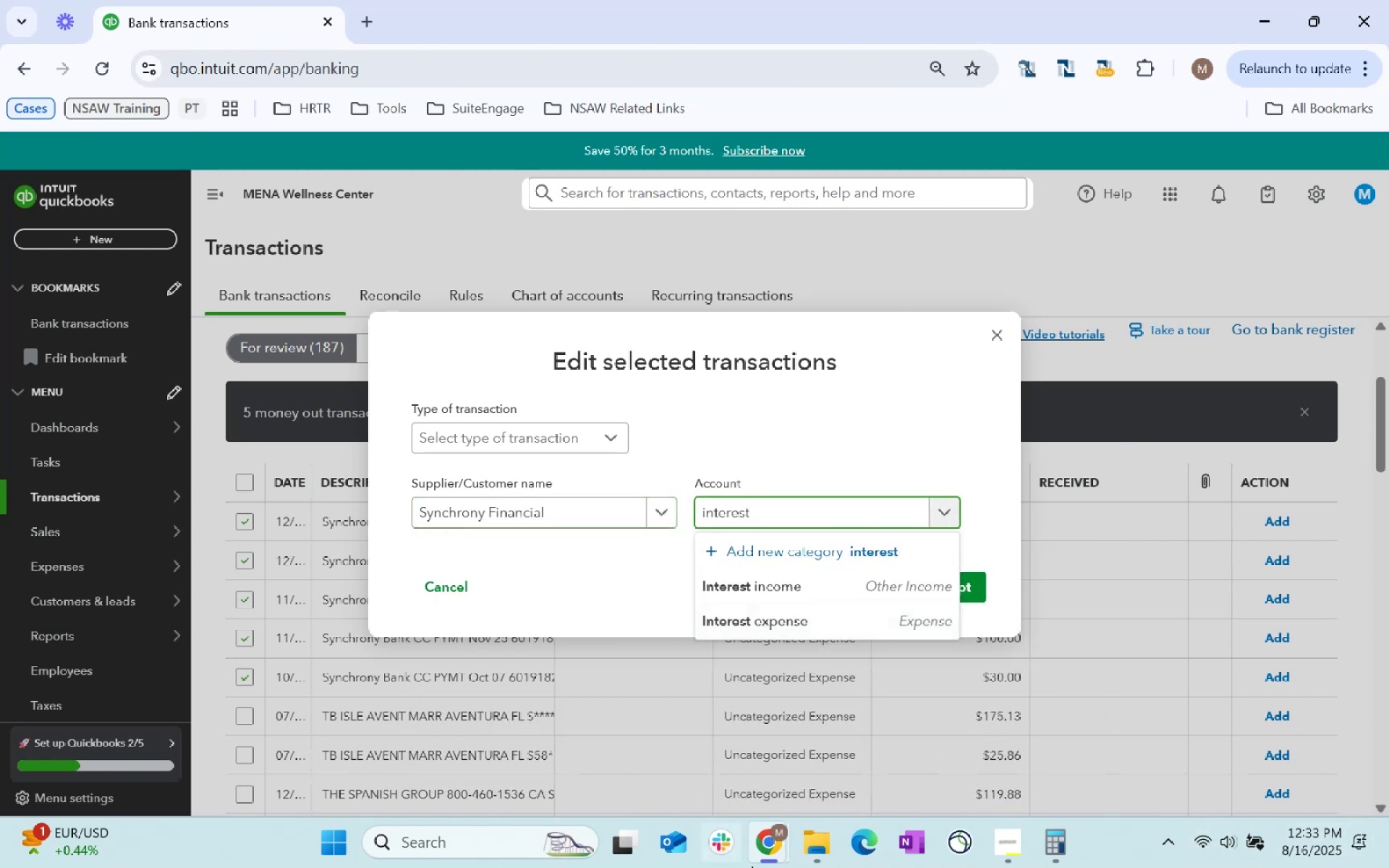 
left_click([775, 613])
 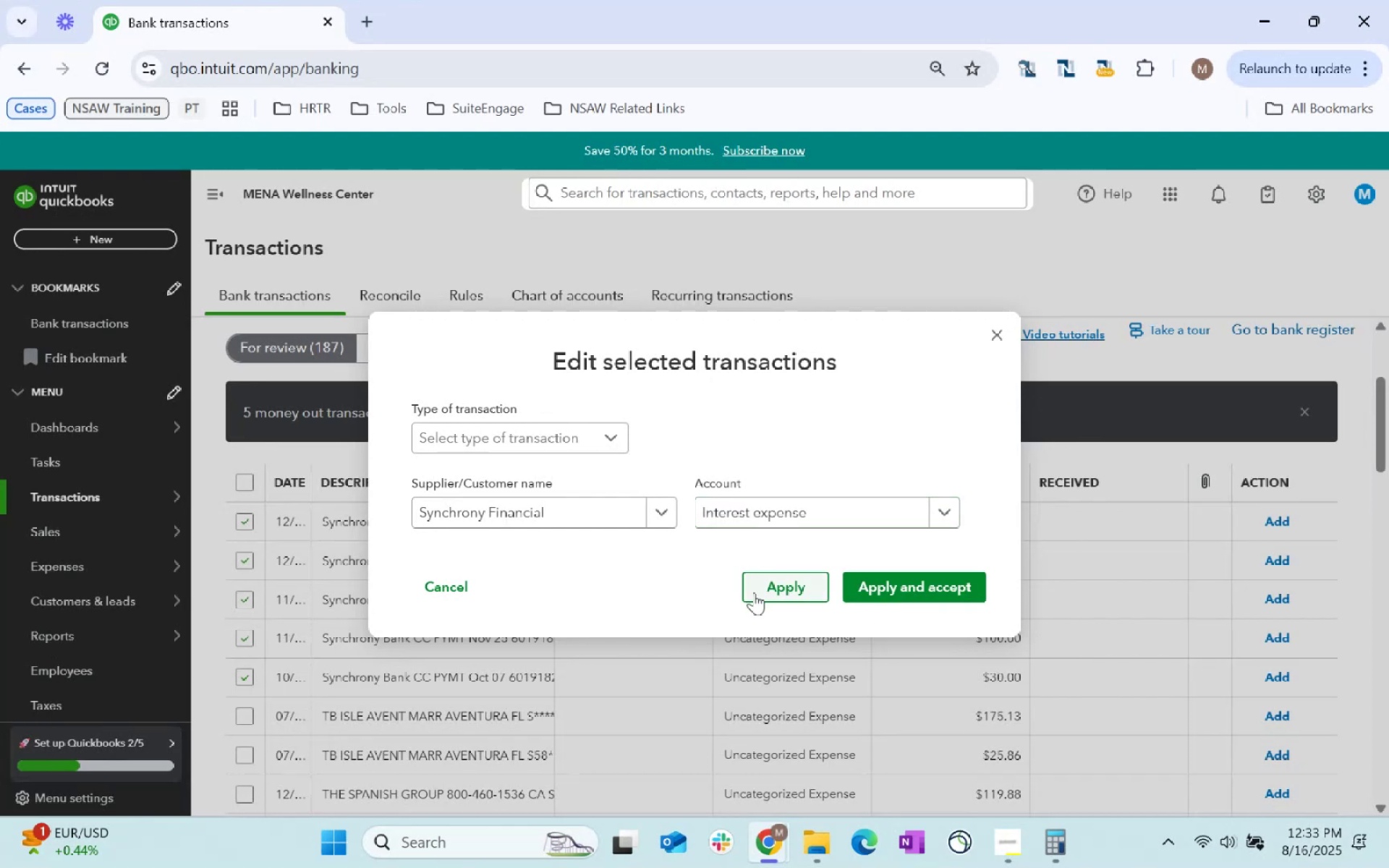 
left_click([760, 585])
 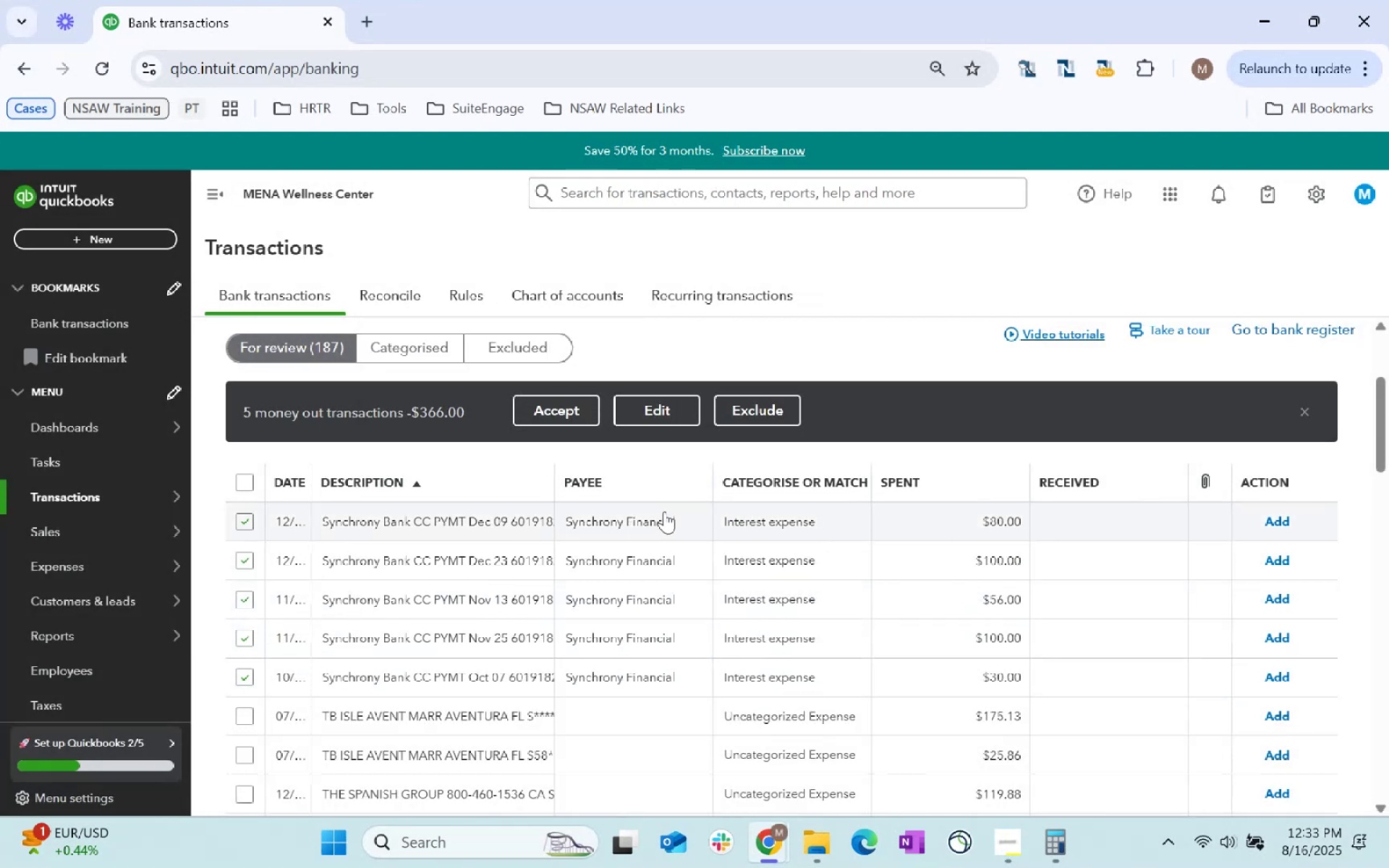 
left_click([545, 408])
 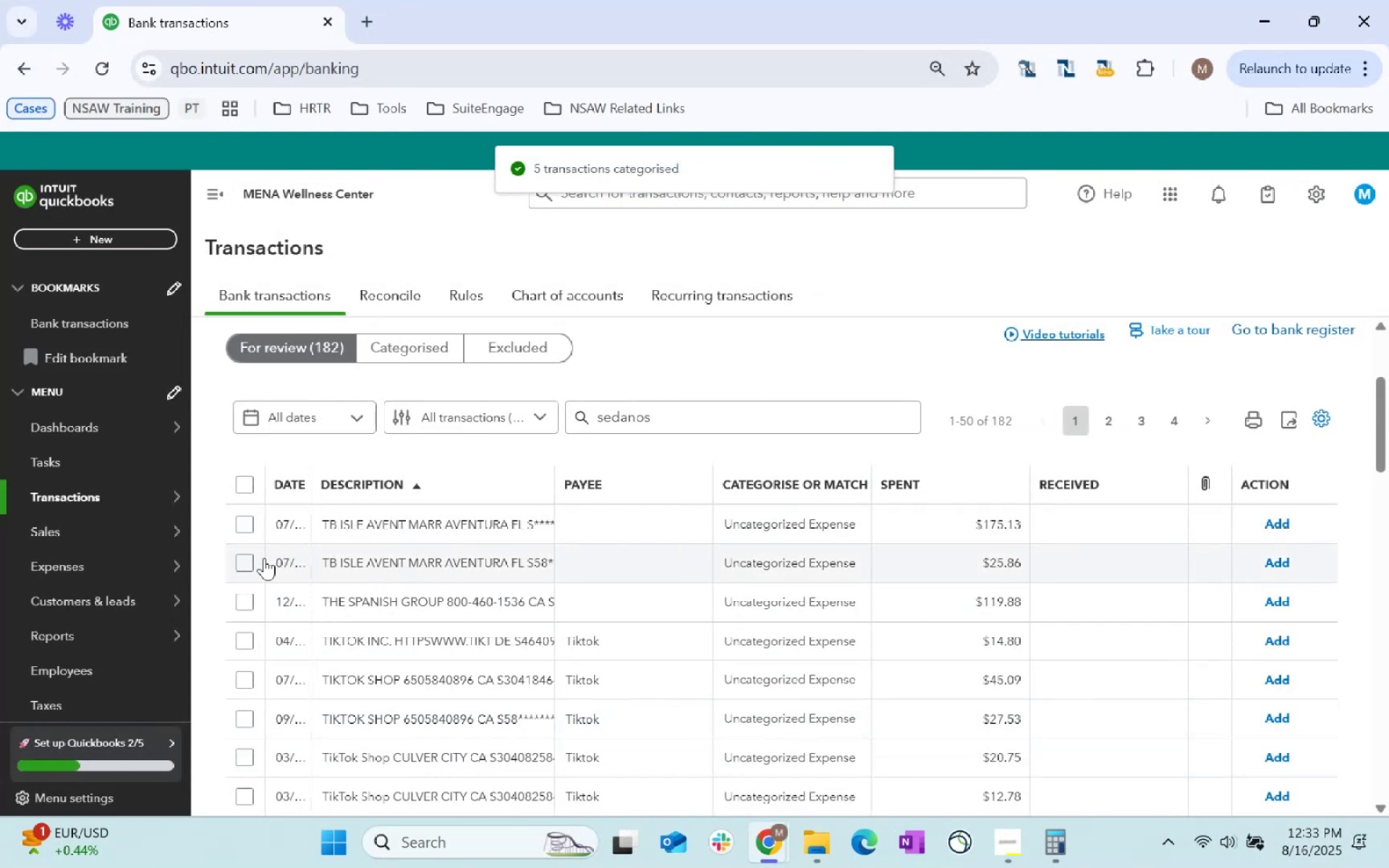 
wait(5.41)
 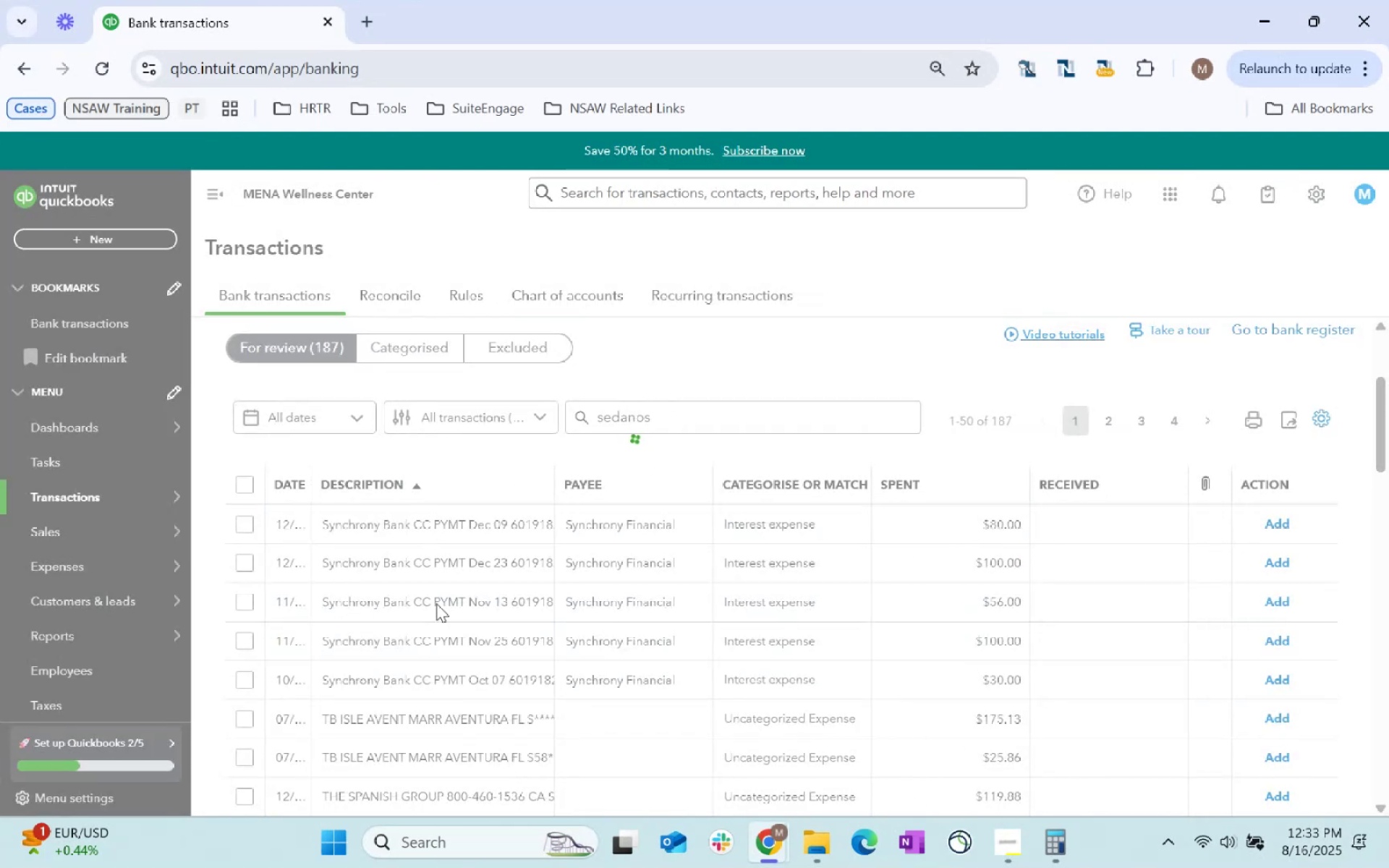 
left_click([250, 564])
 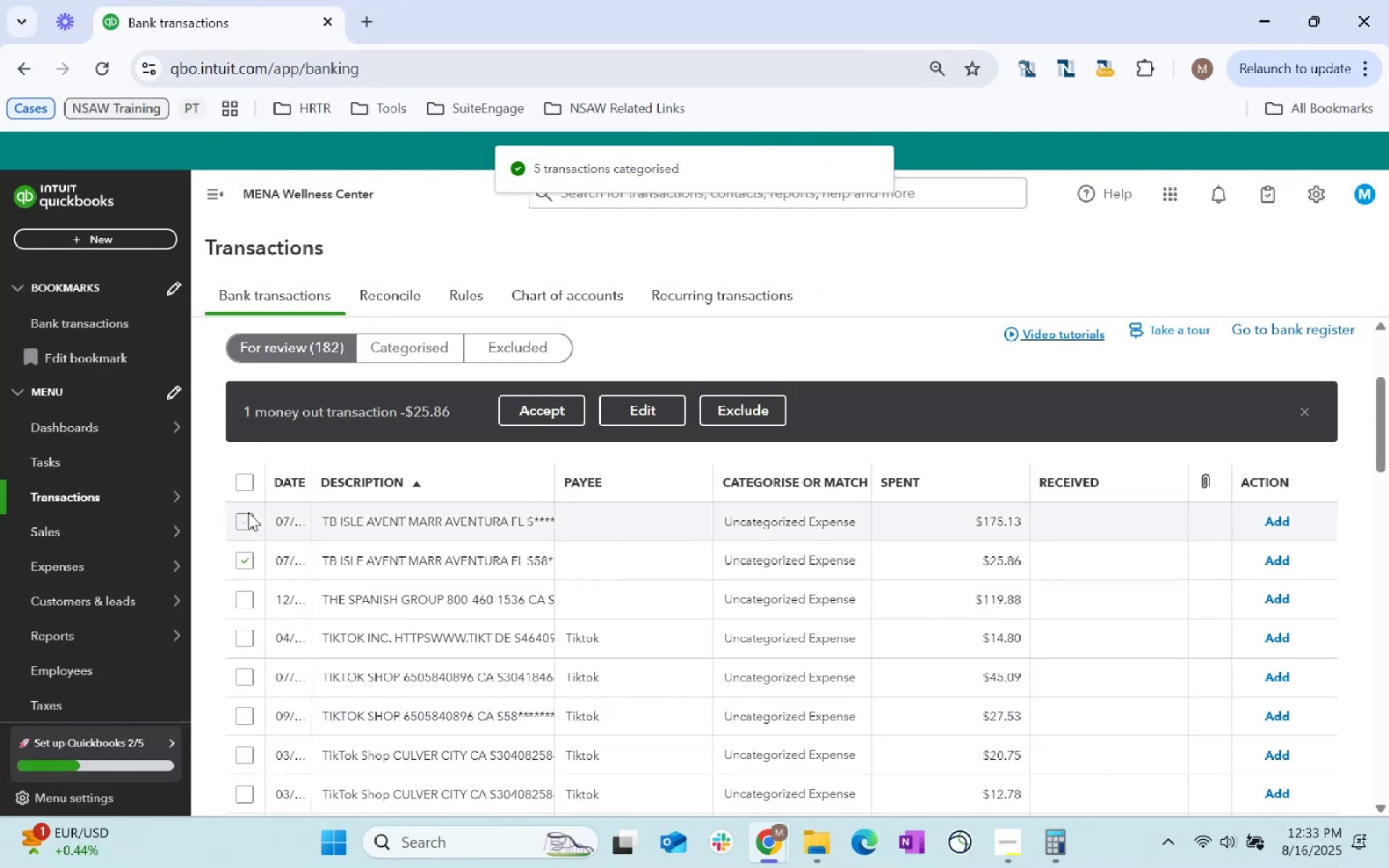 
left_click([242, 522])
 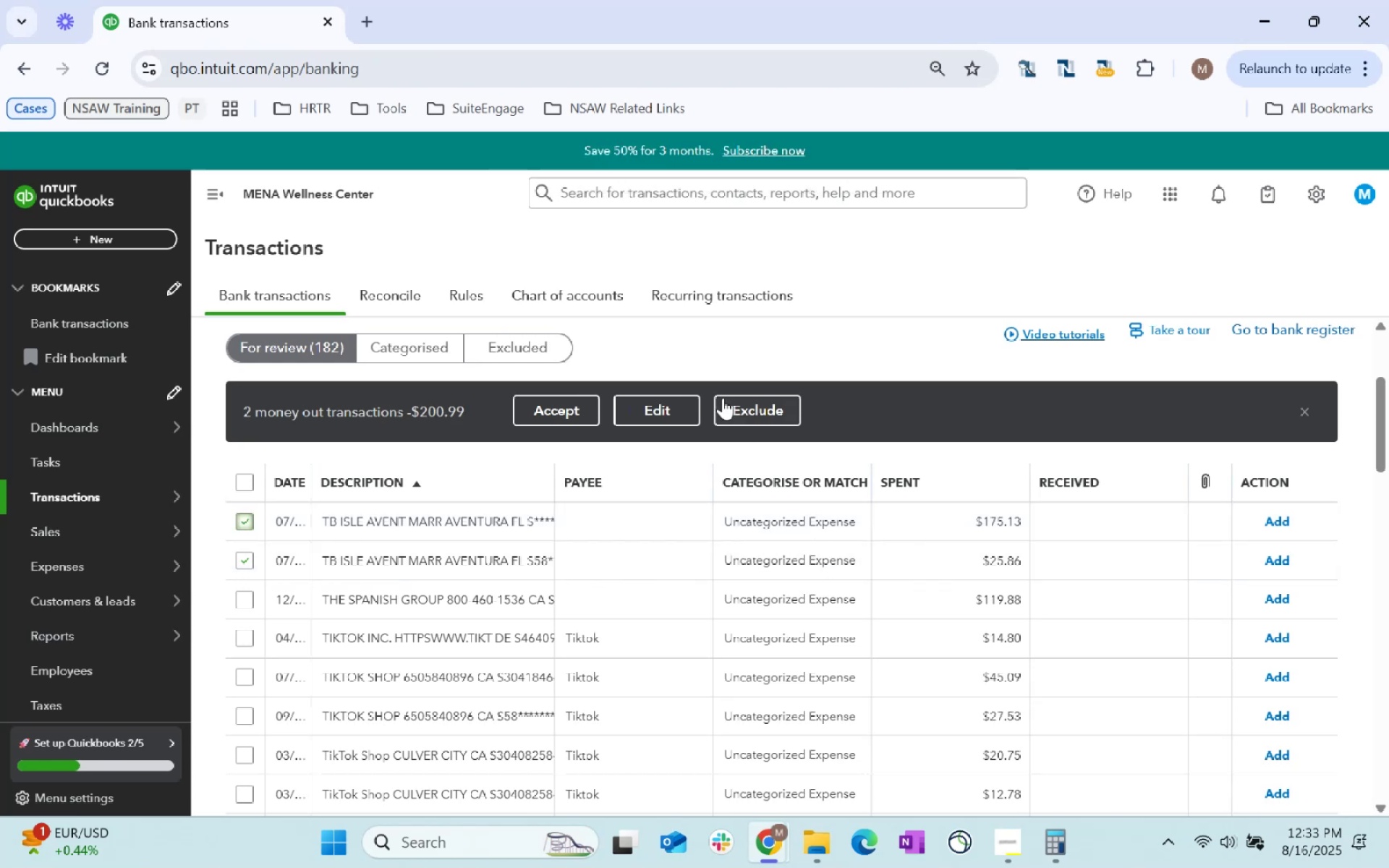 
left_click([656, 413])
 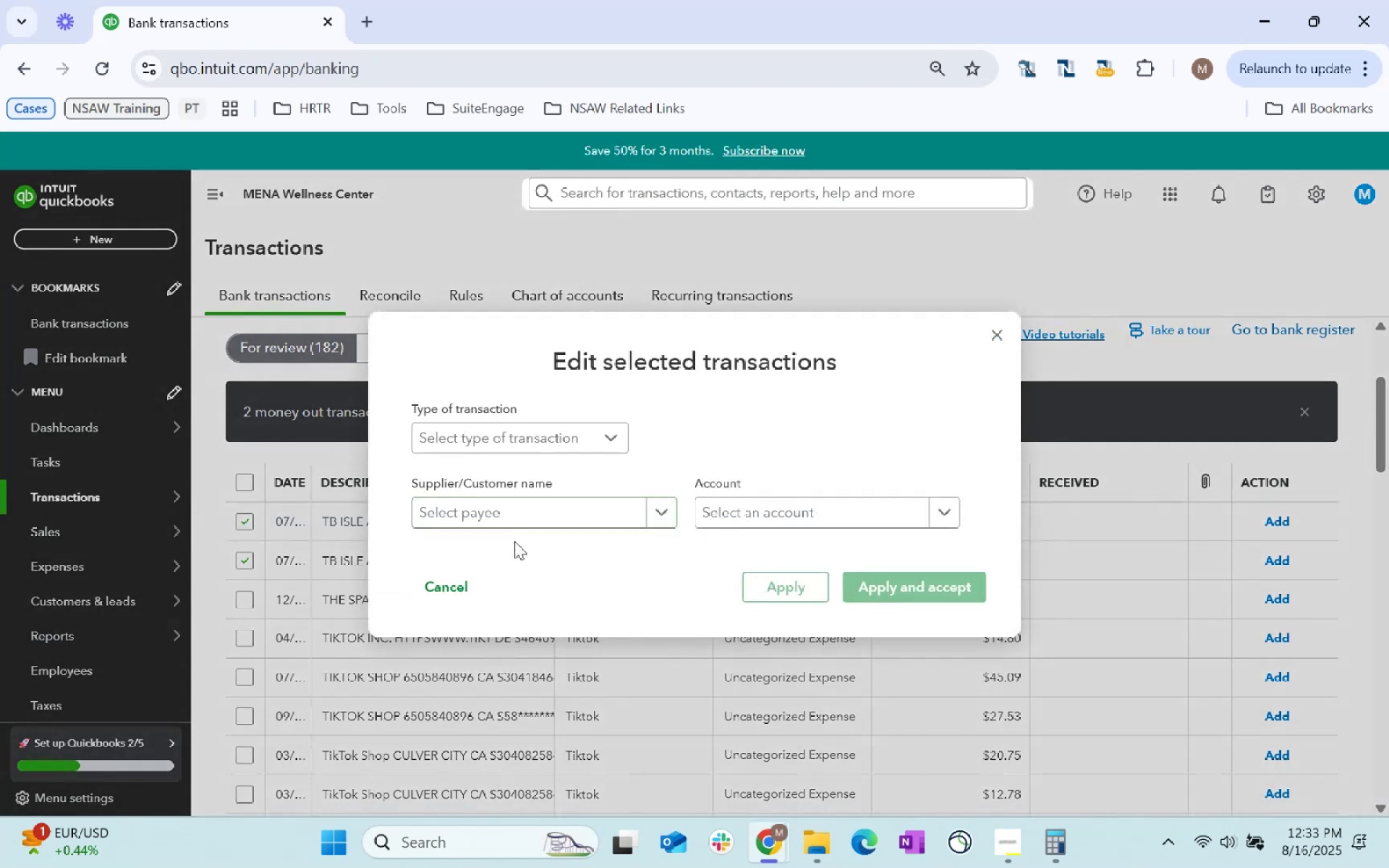 
left_click([527, 521])
 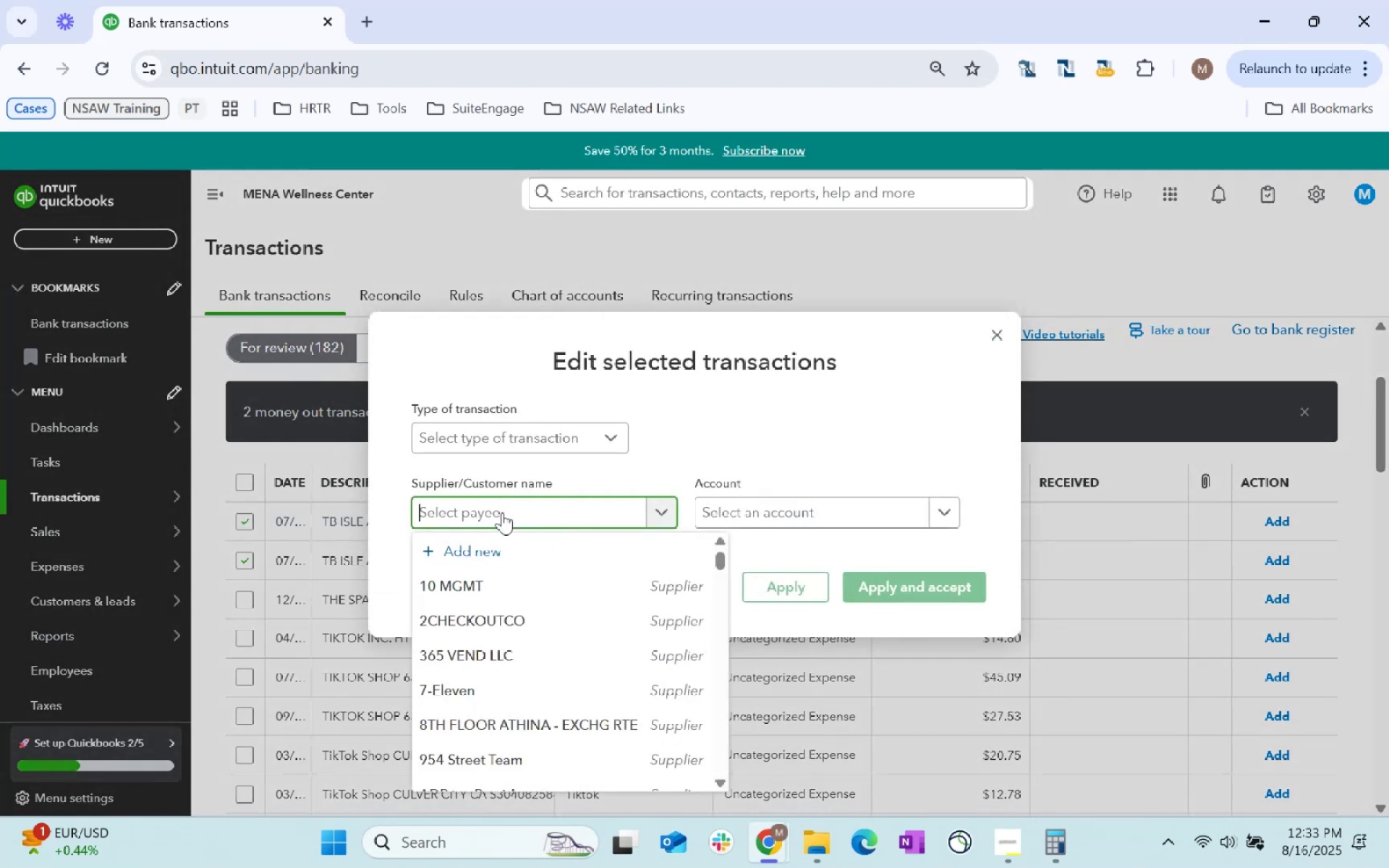 
type(Hotels)
key(Tab)
 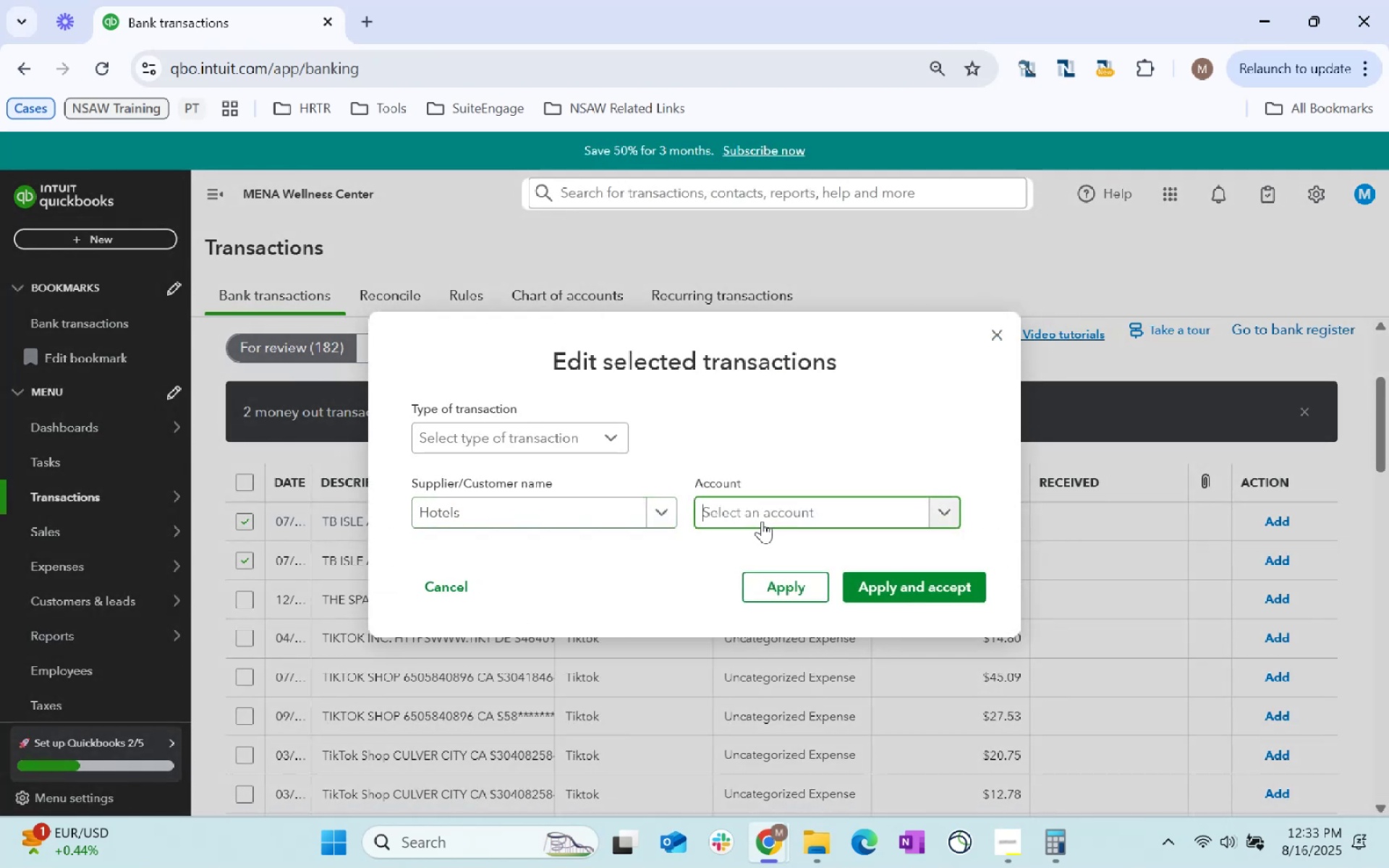 
type(hote)
 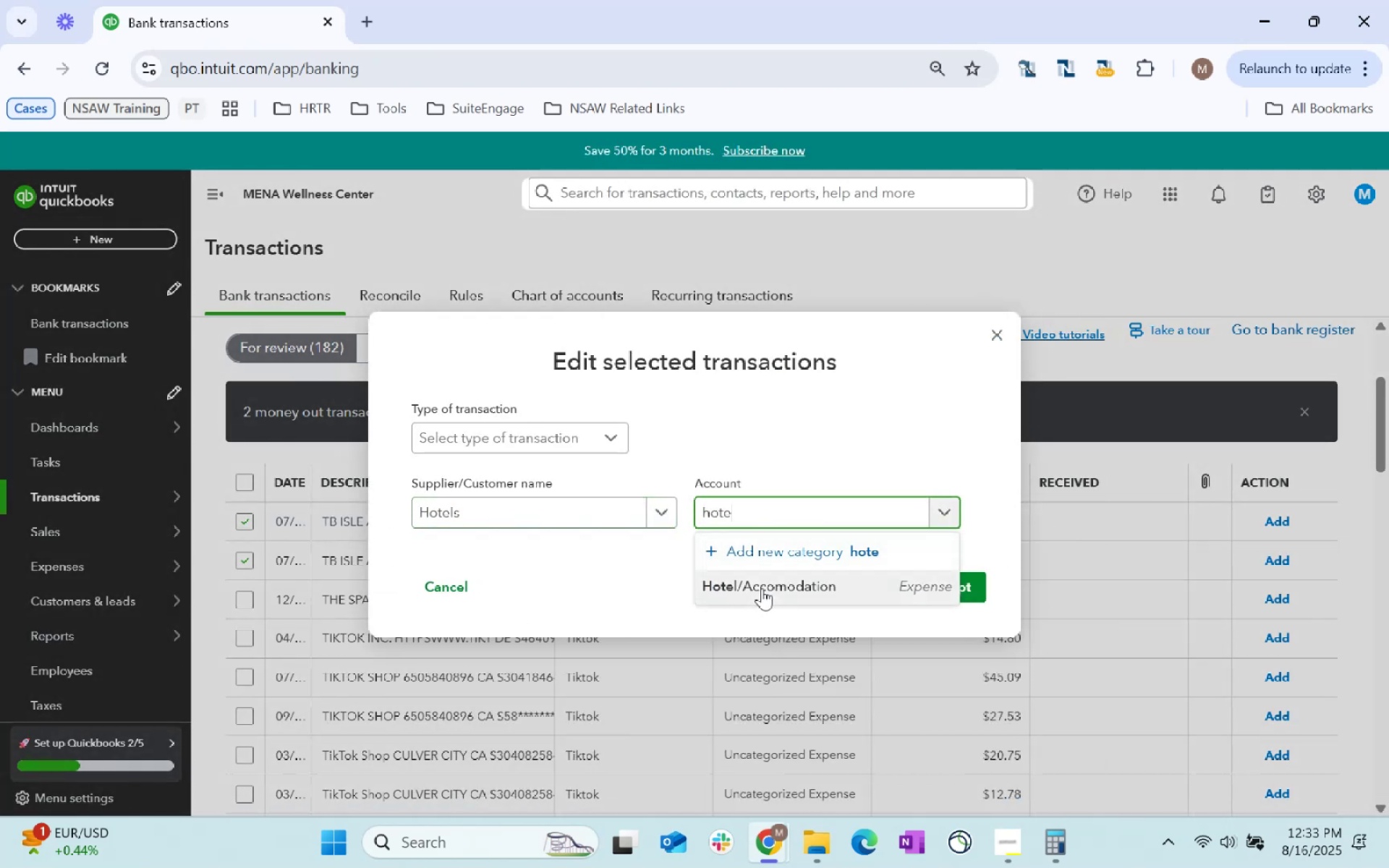 
double_click([782, 576])
 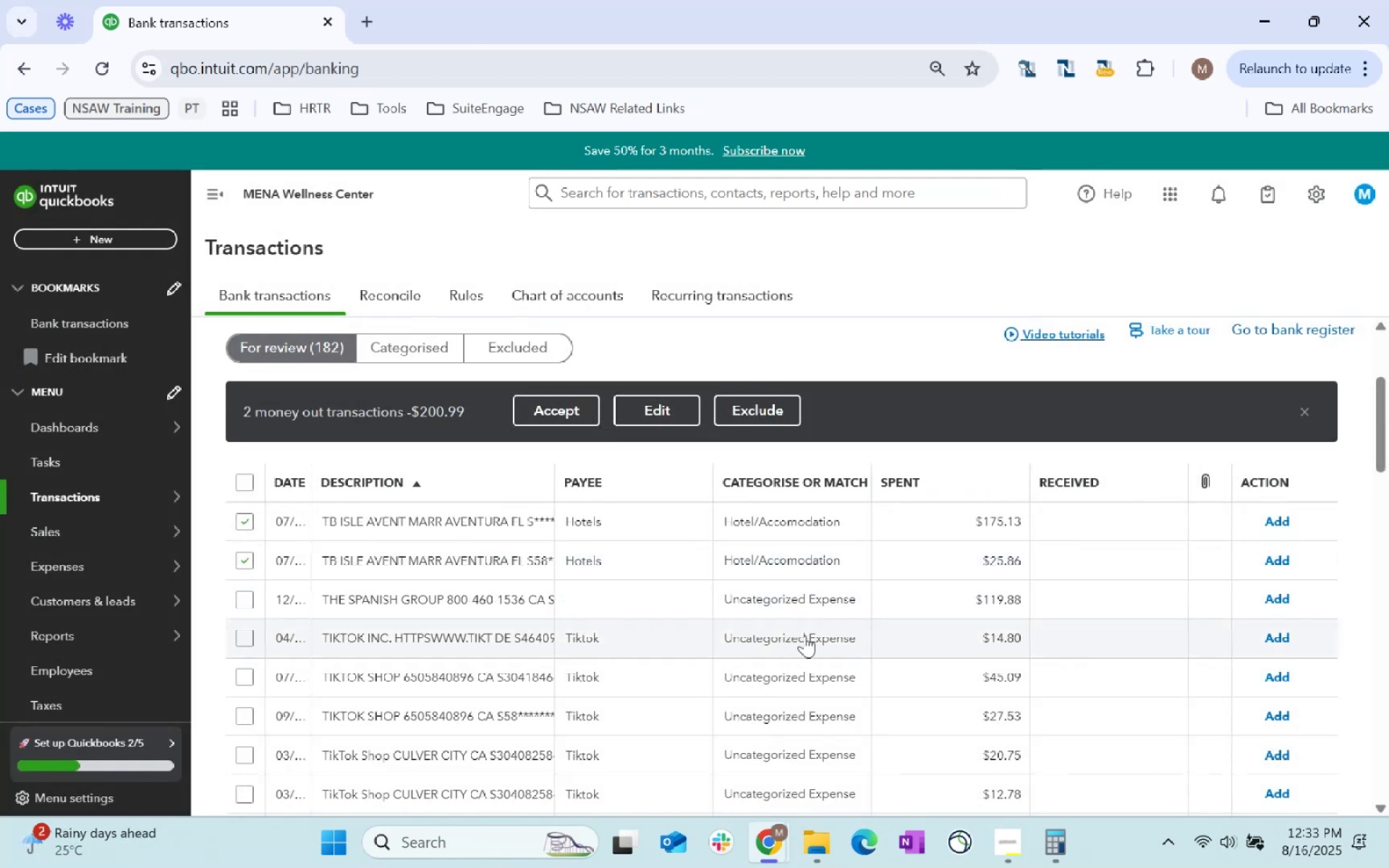 
wait(5.93)
 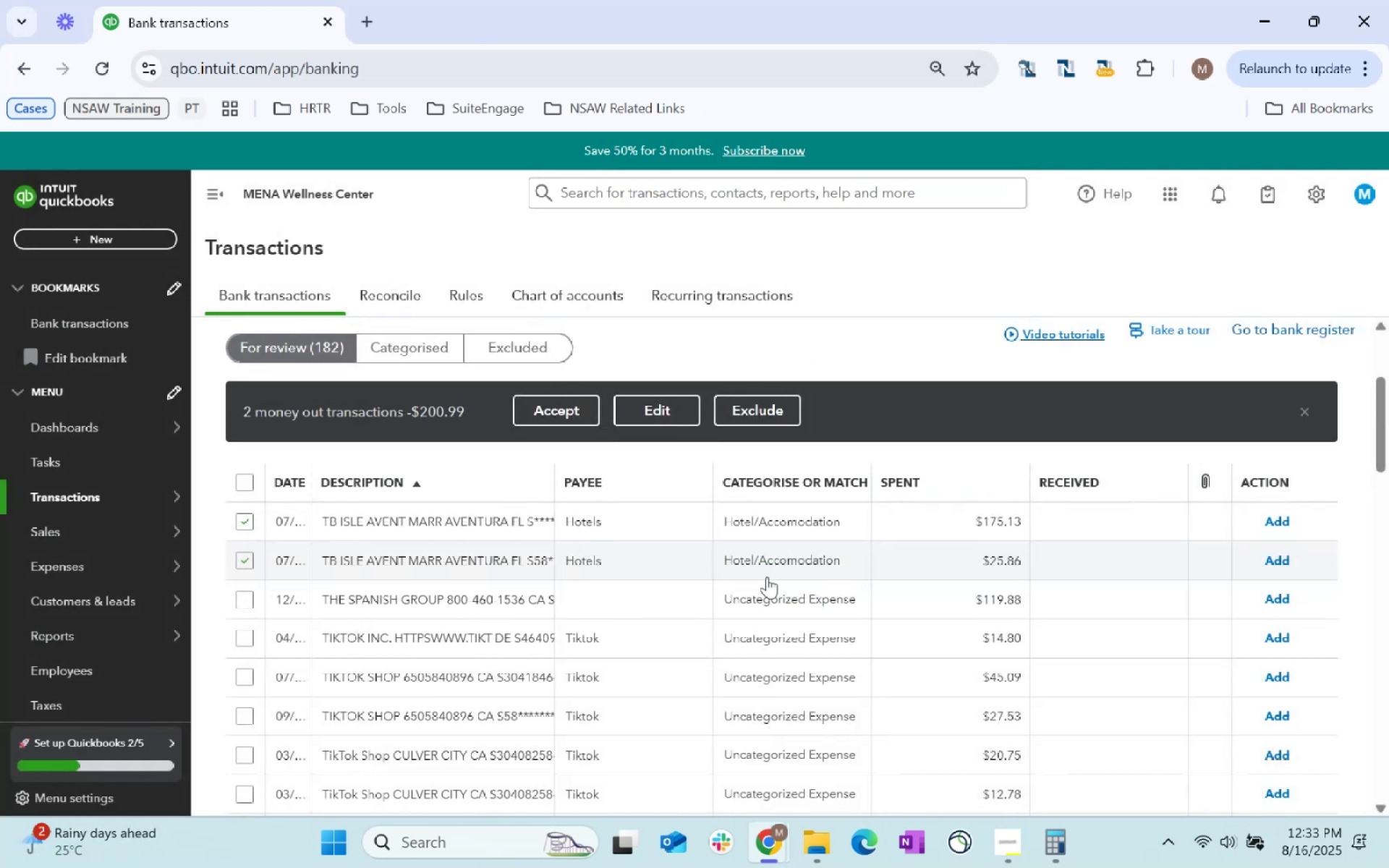 
left_click([569, 417])
 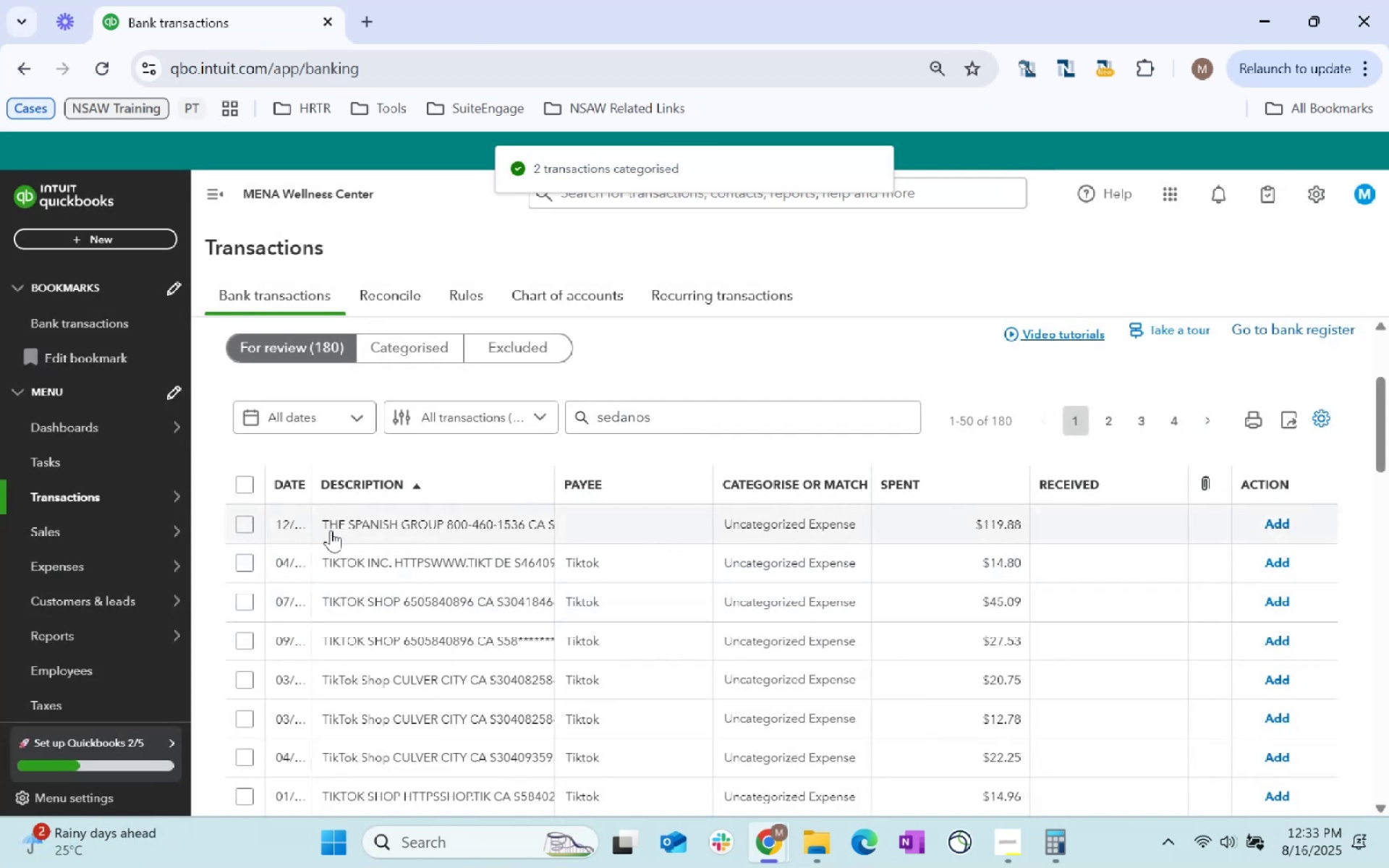 
left_click([250, 527])
 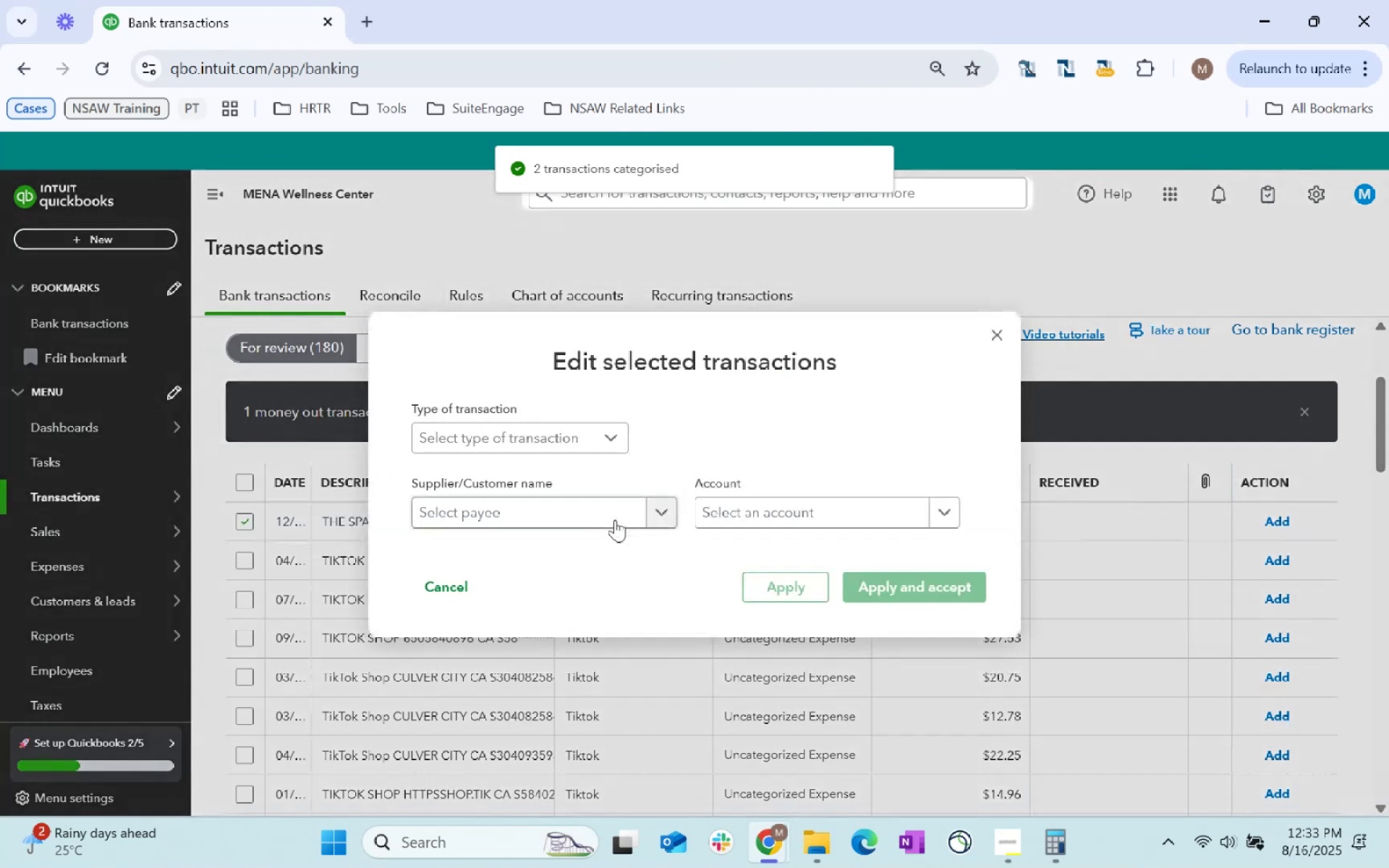 
left_click([573, 519])
 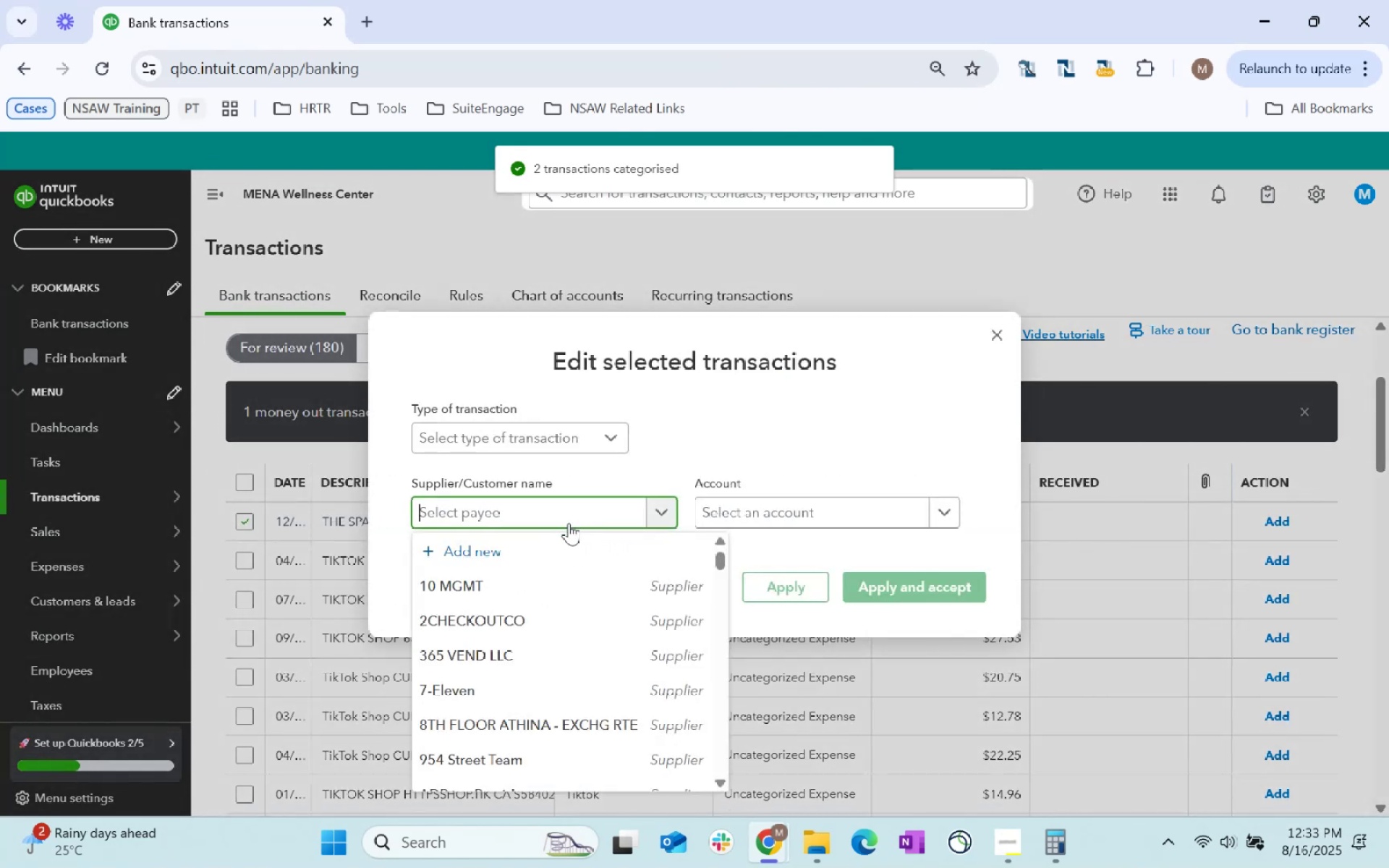 
type(The Spanish Group)
 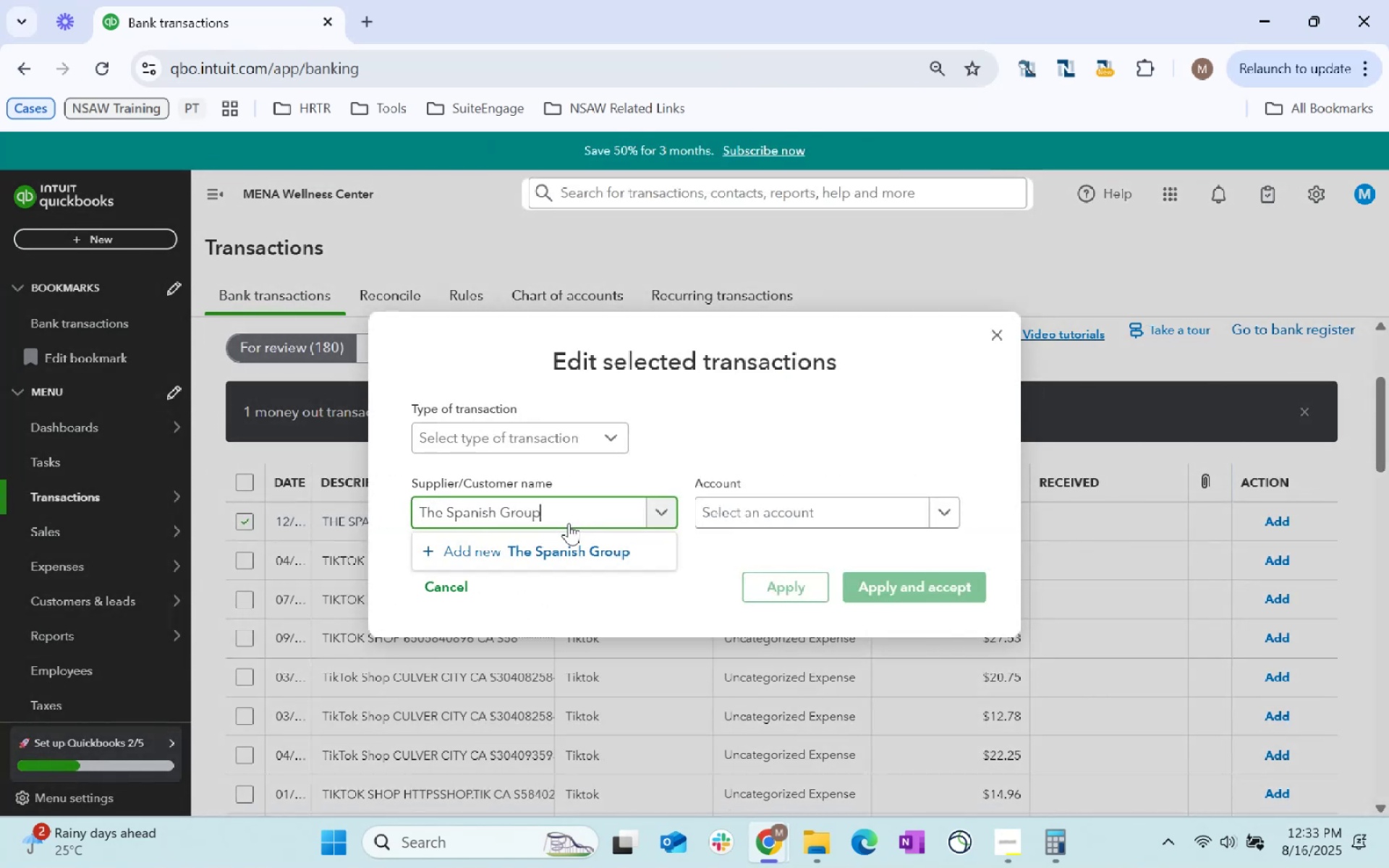 
key(Control+A)
 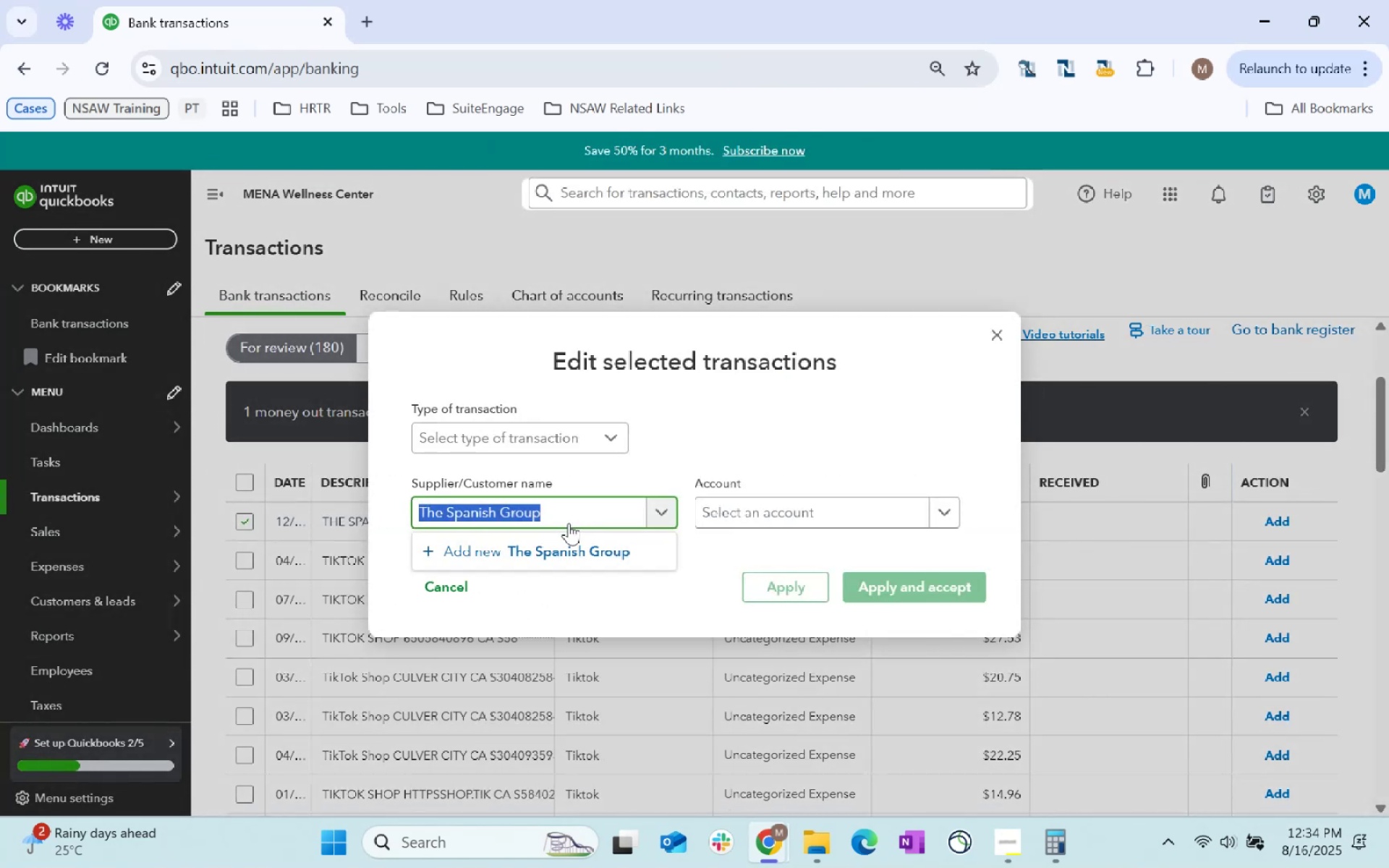 
key(Control+C)
 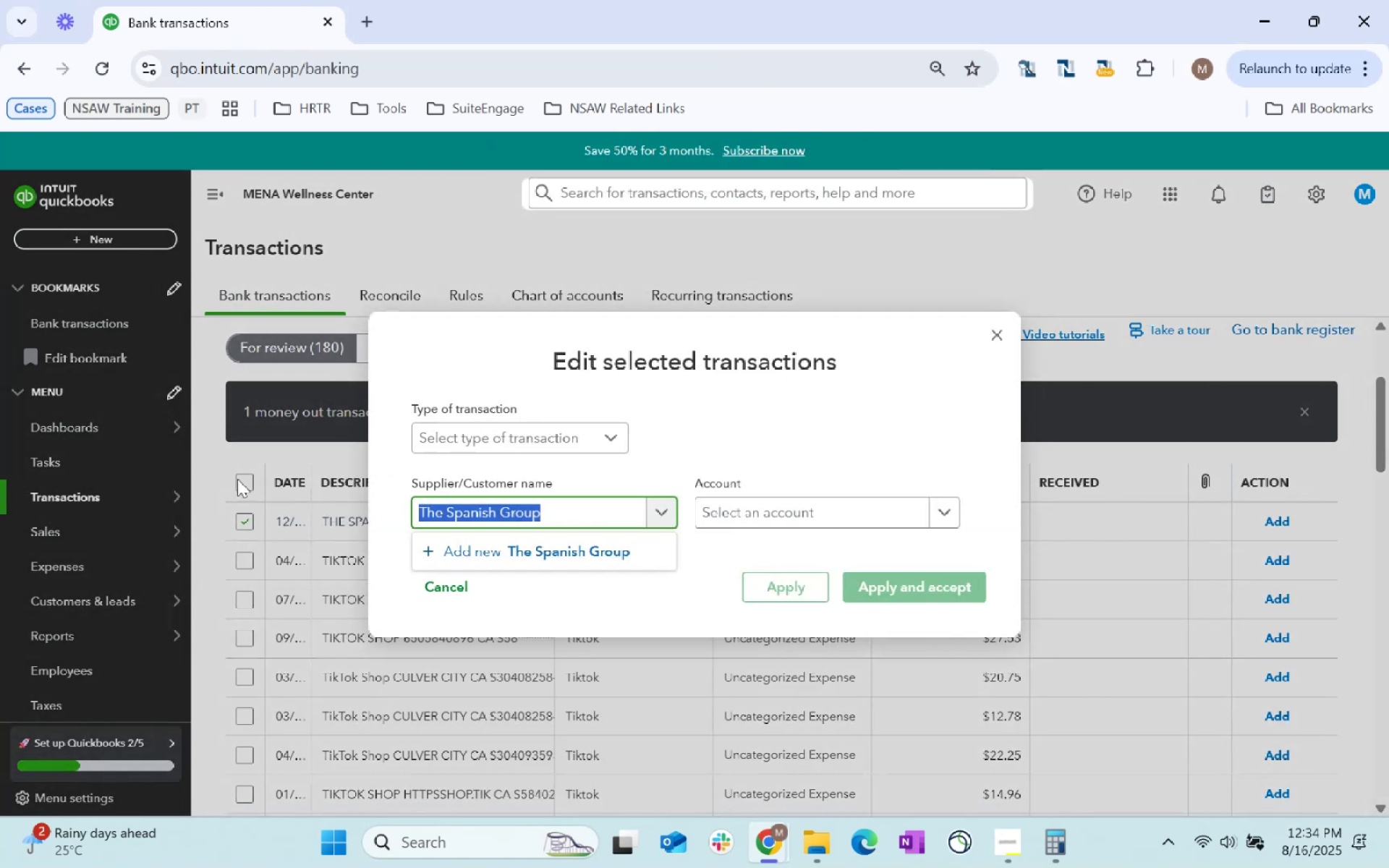 
key(Control+C)
 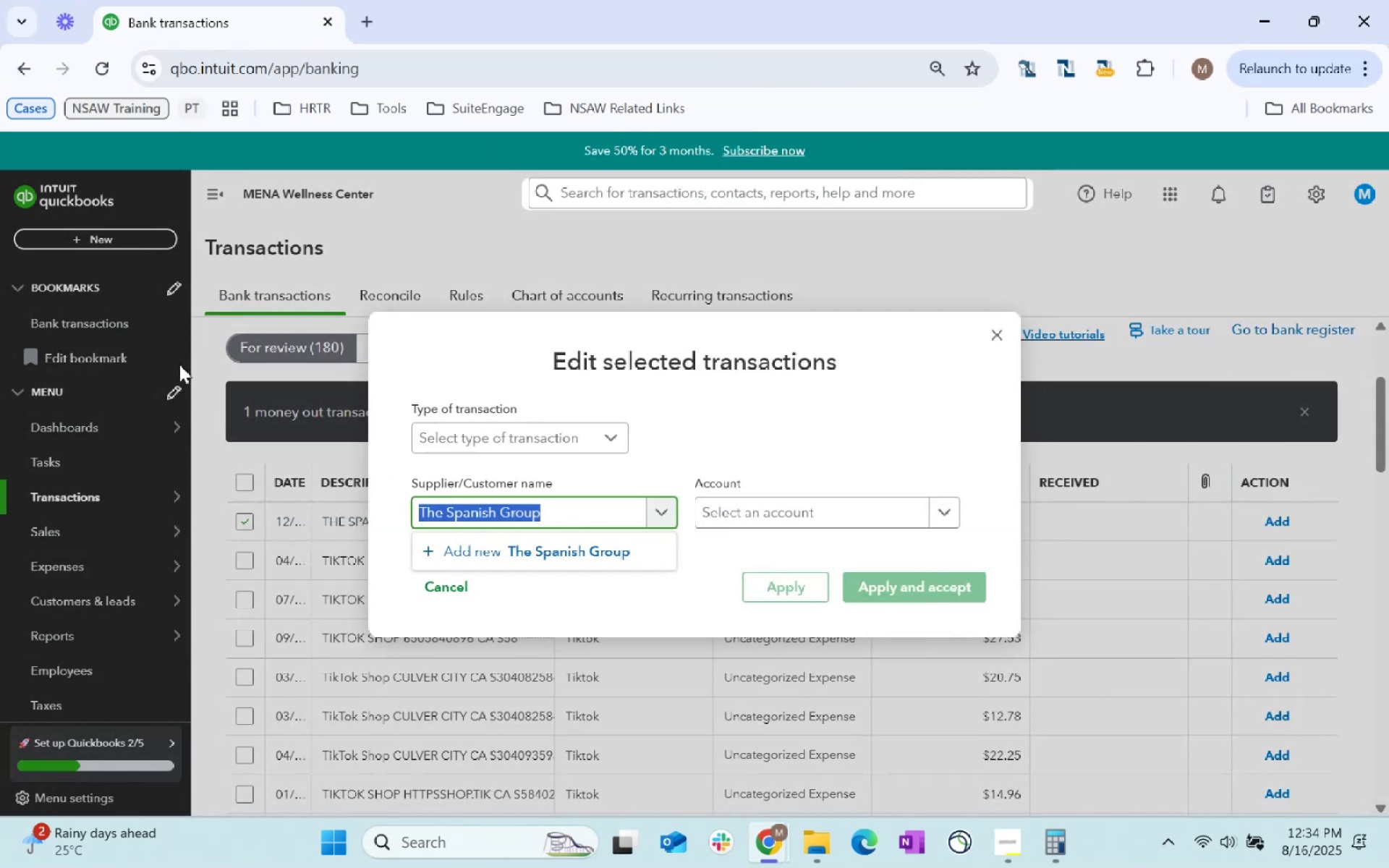 
key(Control+C)
 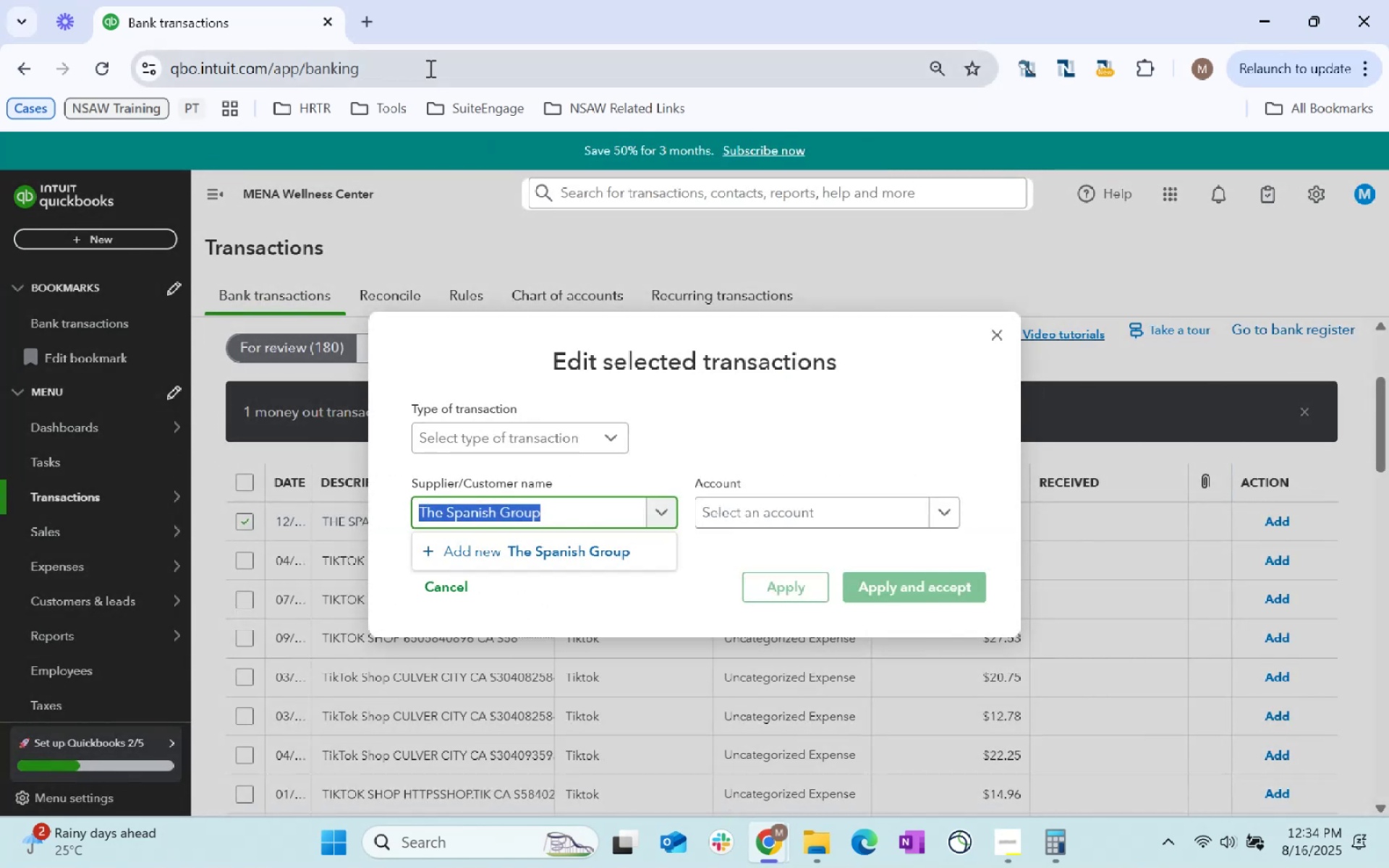 
key(Alt+AltLeft)
 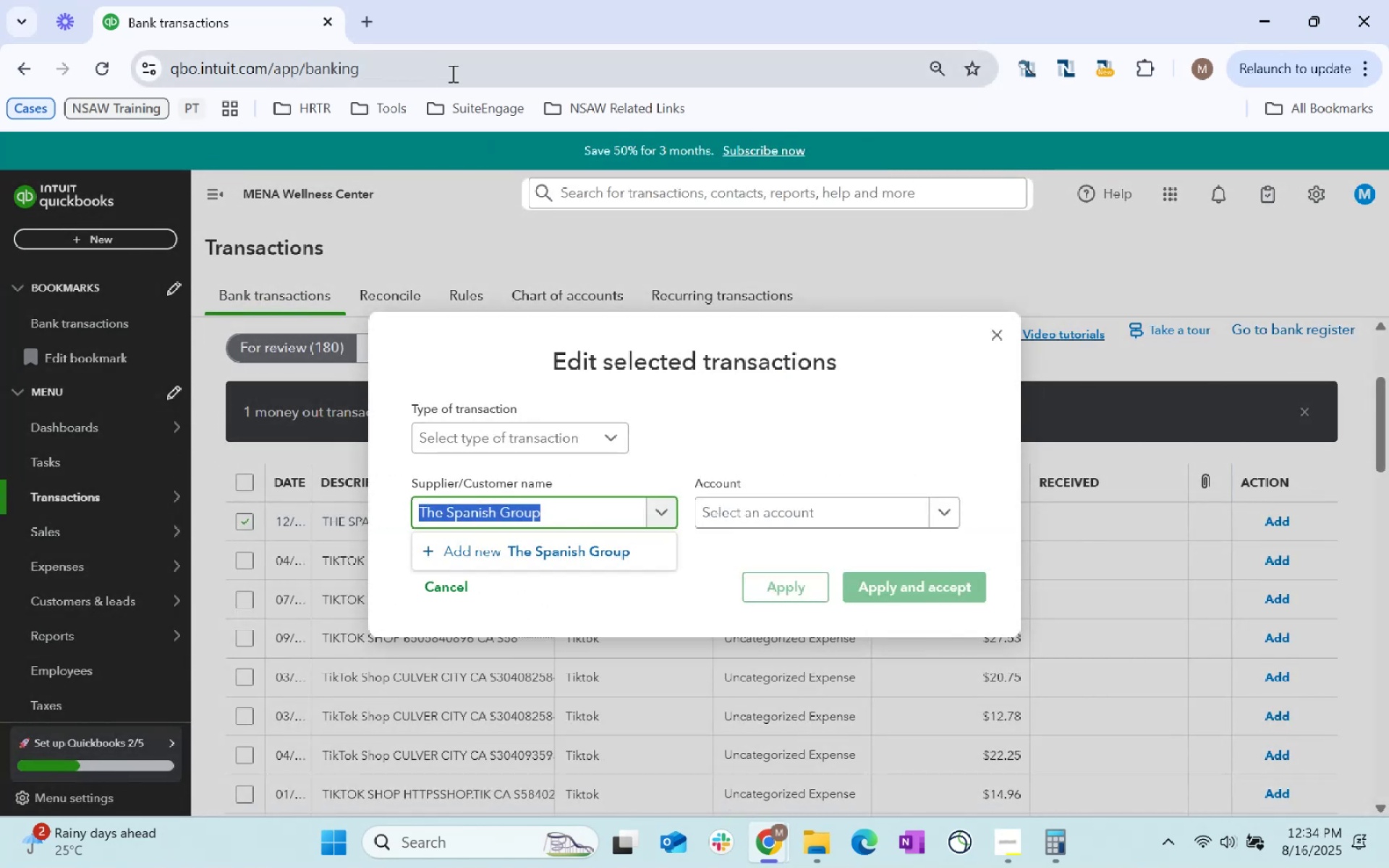 
key(Alt+Tab)
 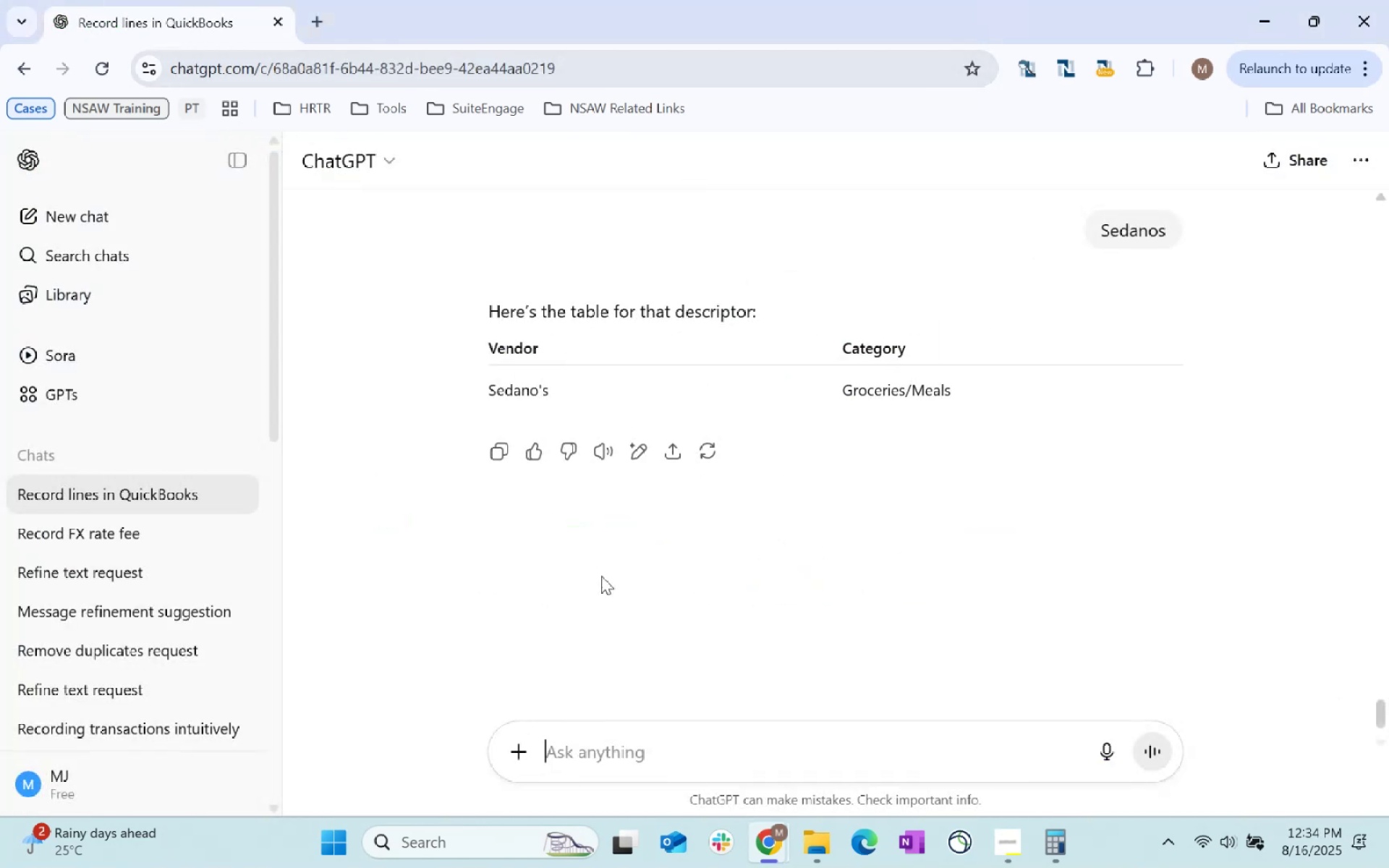 
key(Control+ControlLeft)
 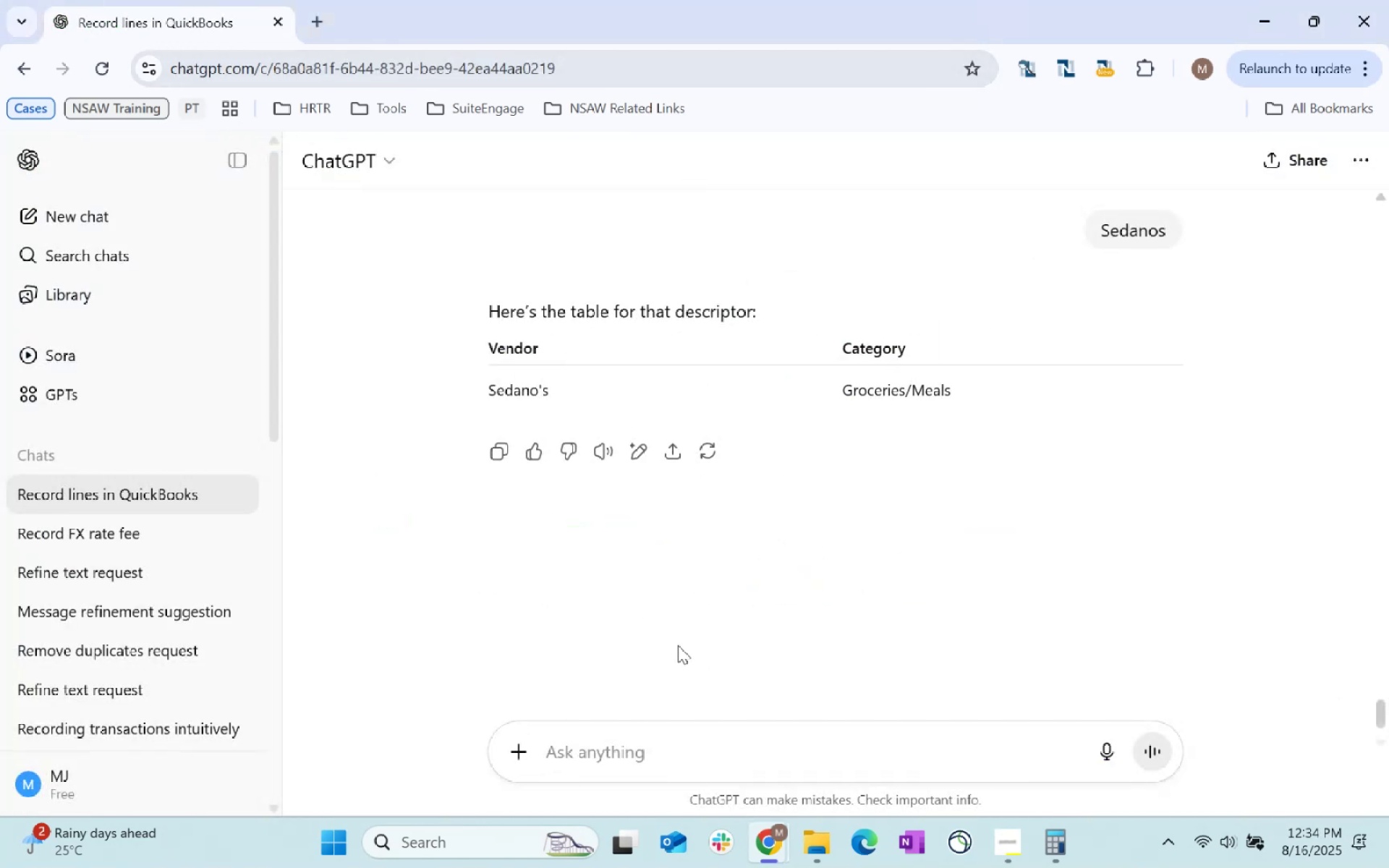 
key(Control+V)
 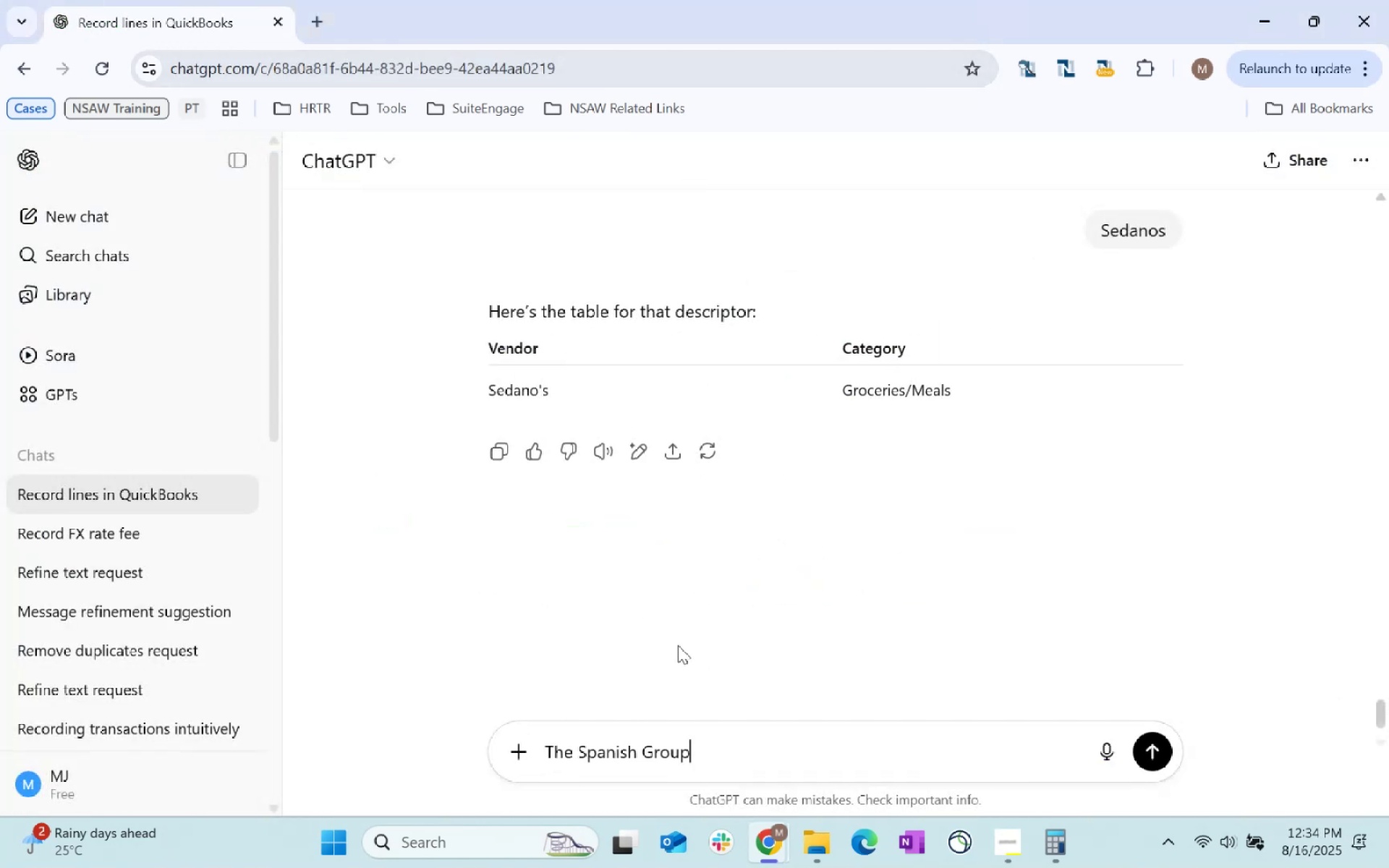 
key(Enter)
 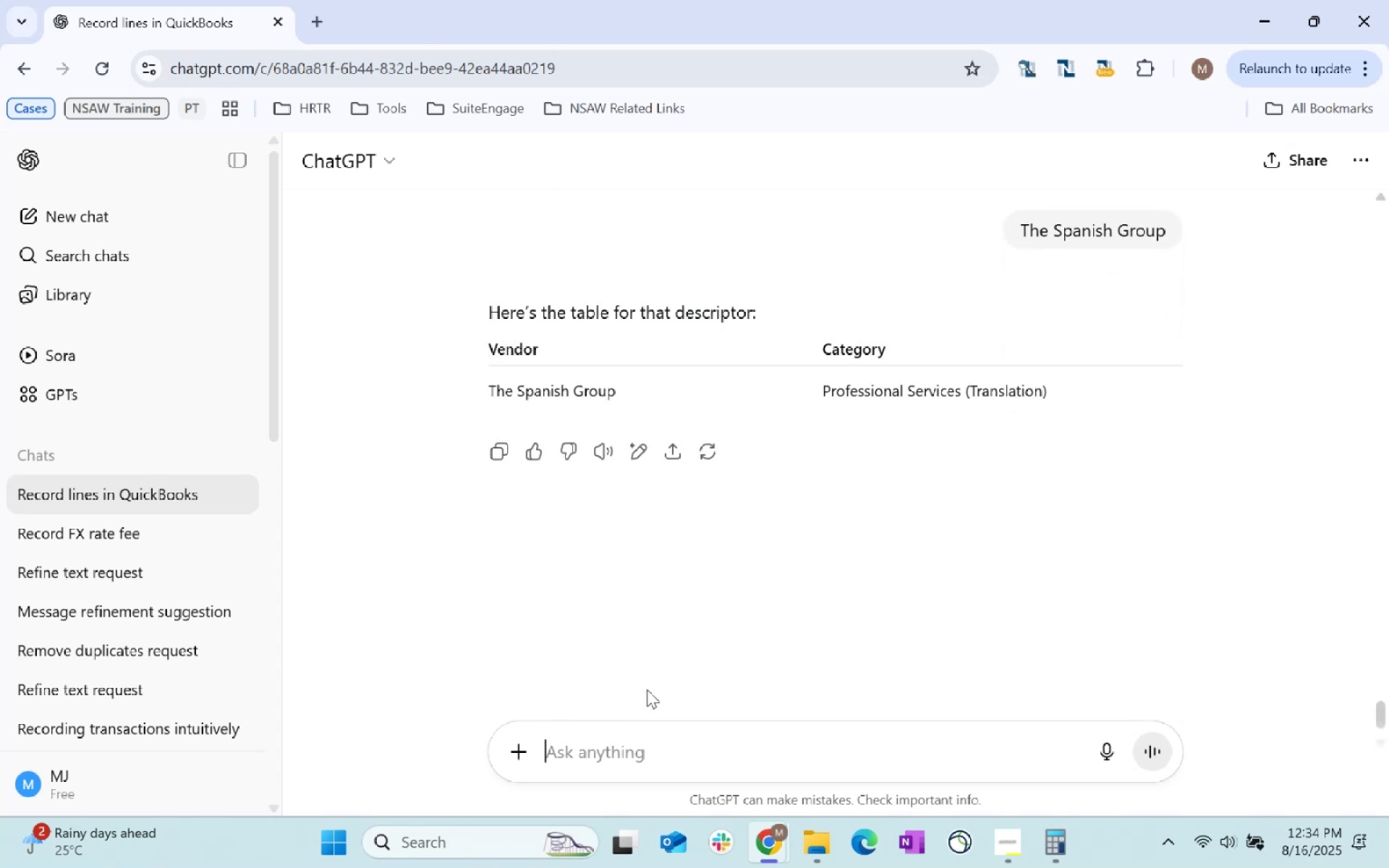 
wait(5.11)
 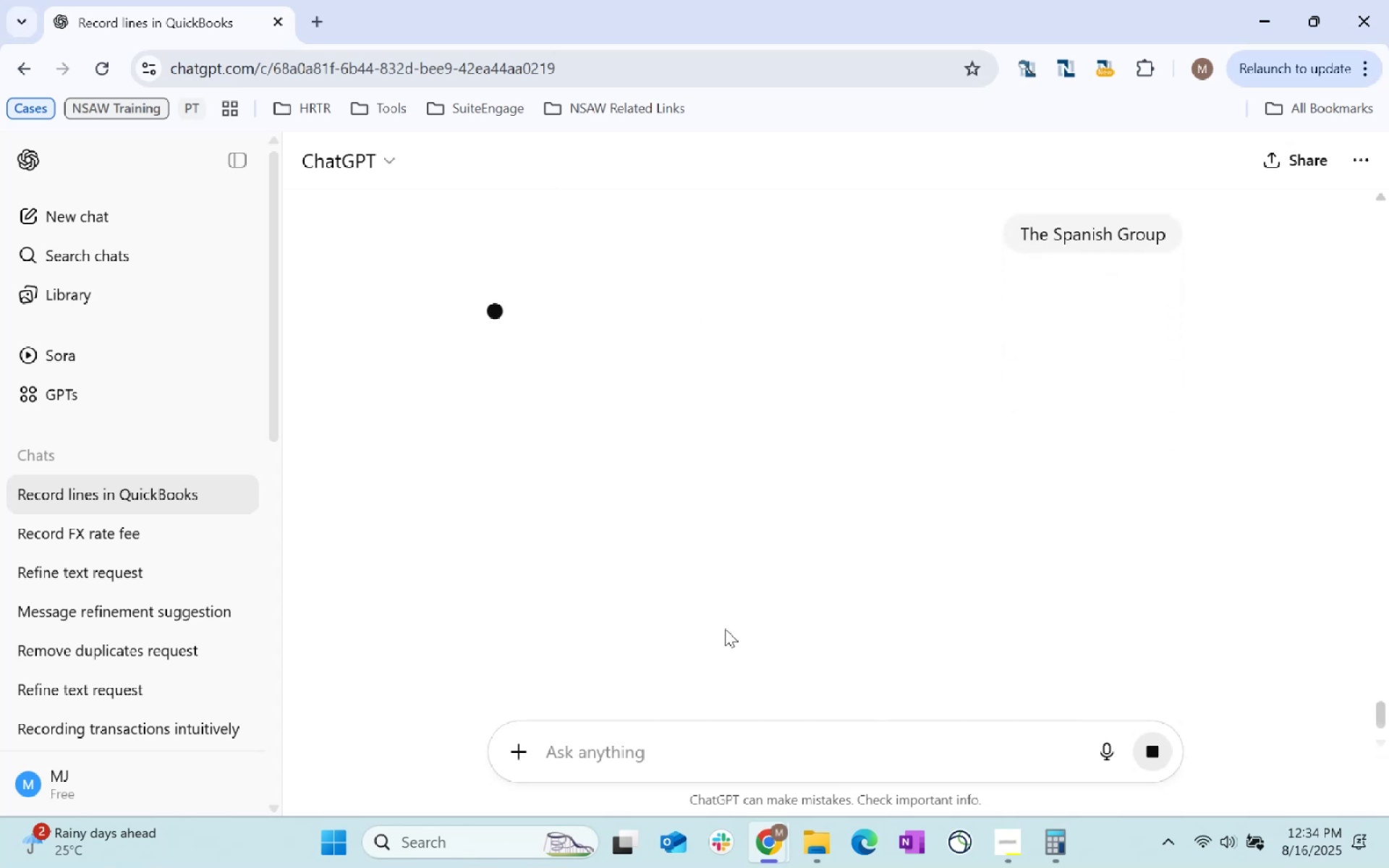 
key(Alt+AltLeft)
 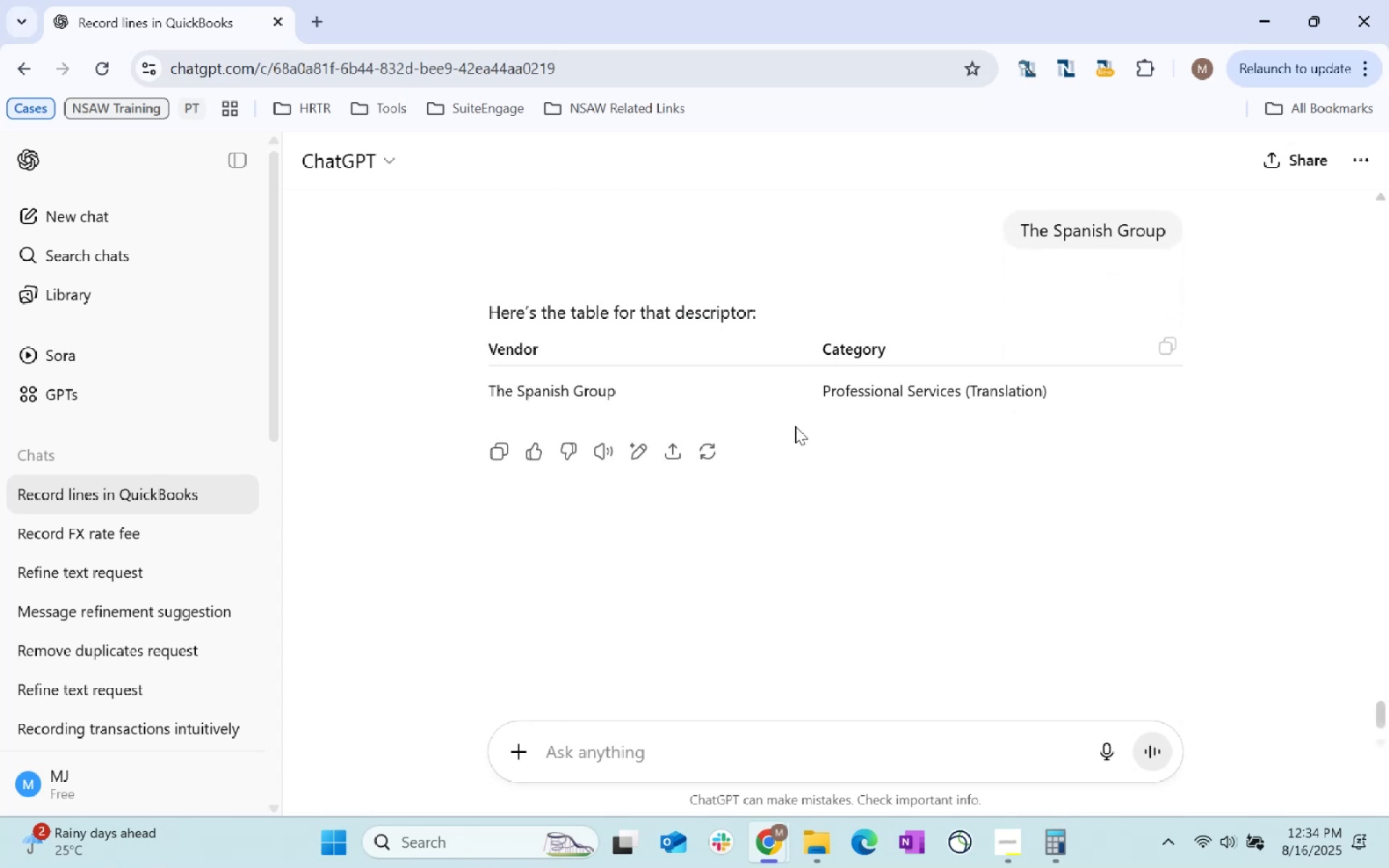 
key(Alt+Tab)
 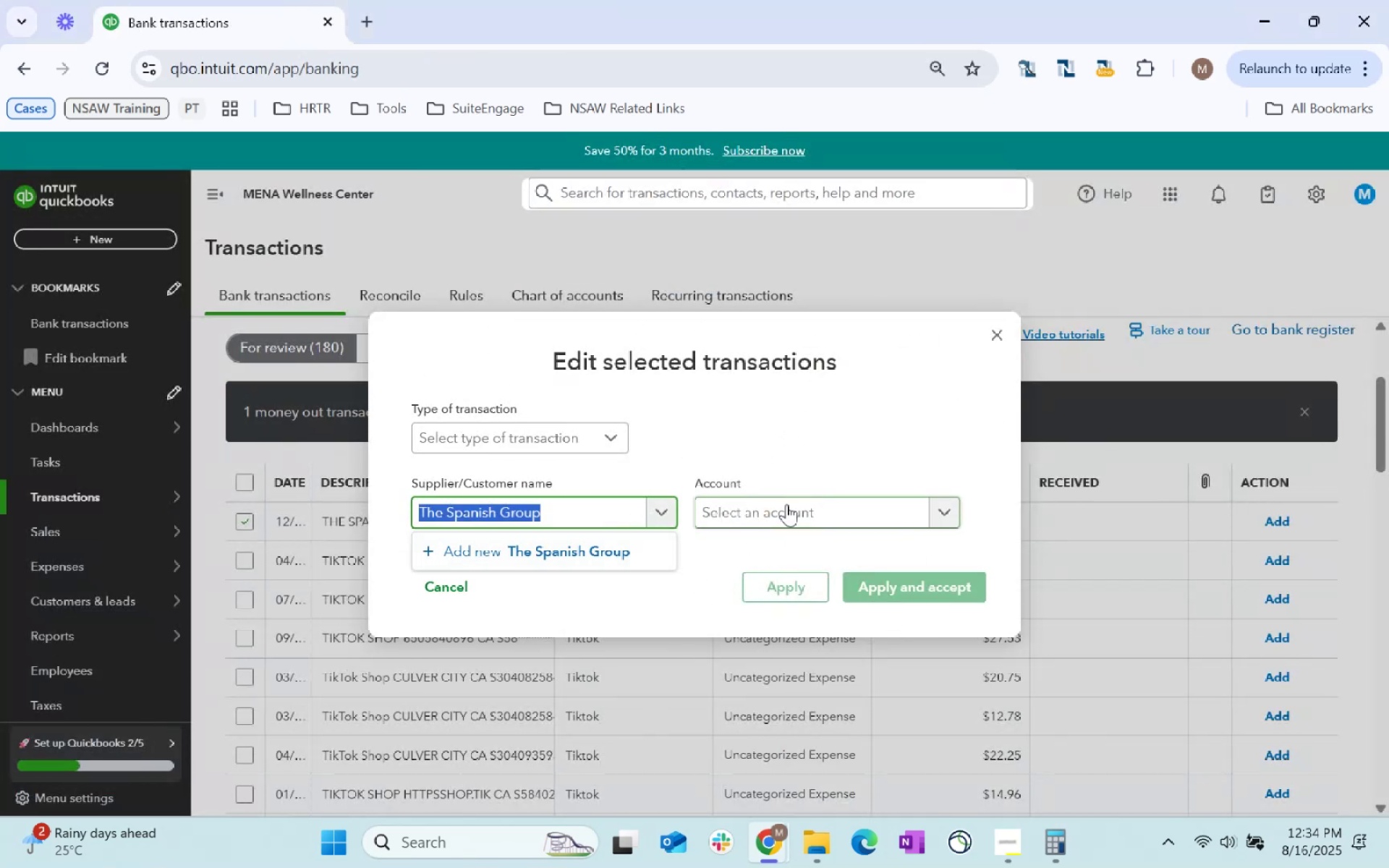 
left_click([549, 560])
 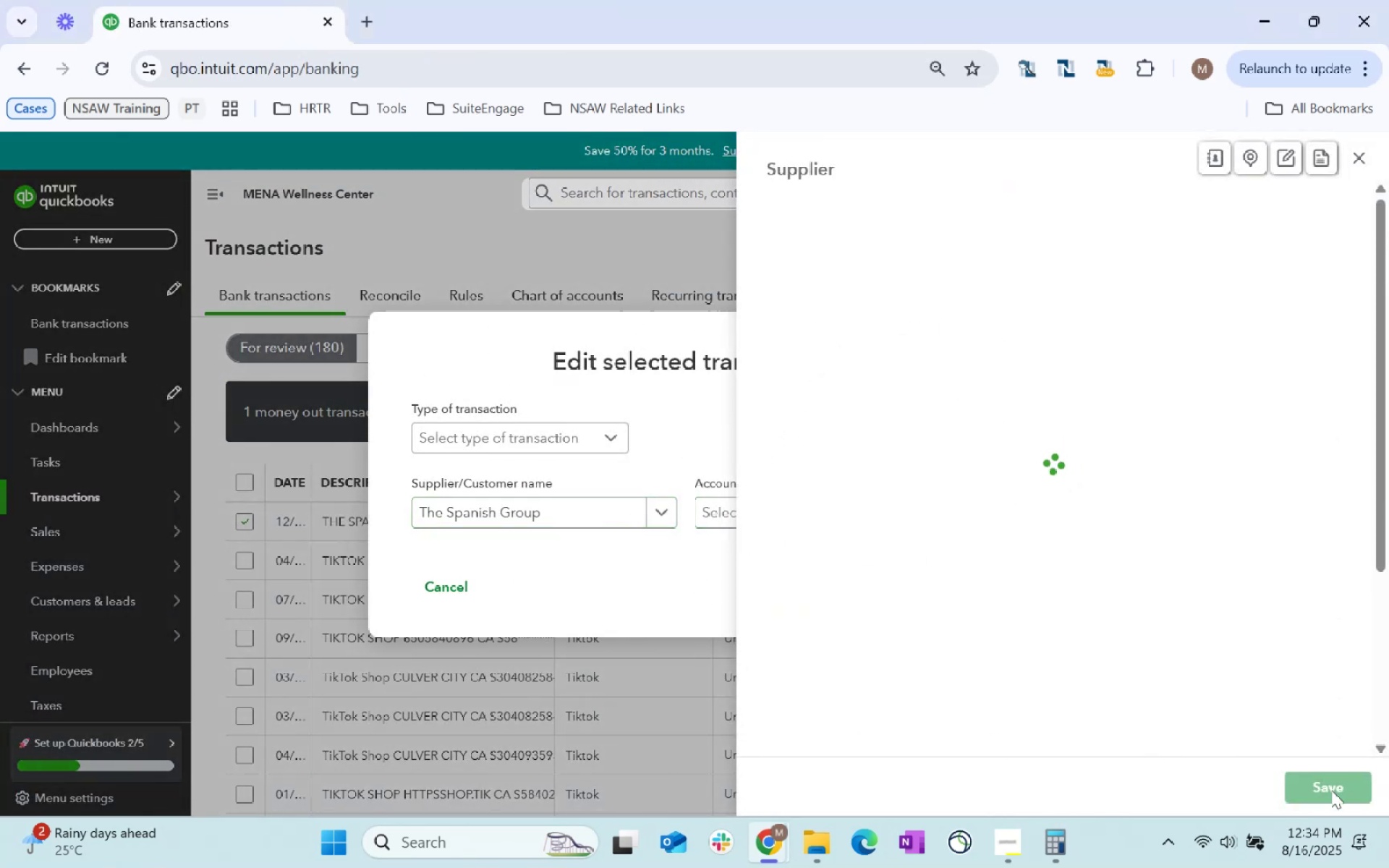 
left_click([1331, 790])
 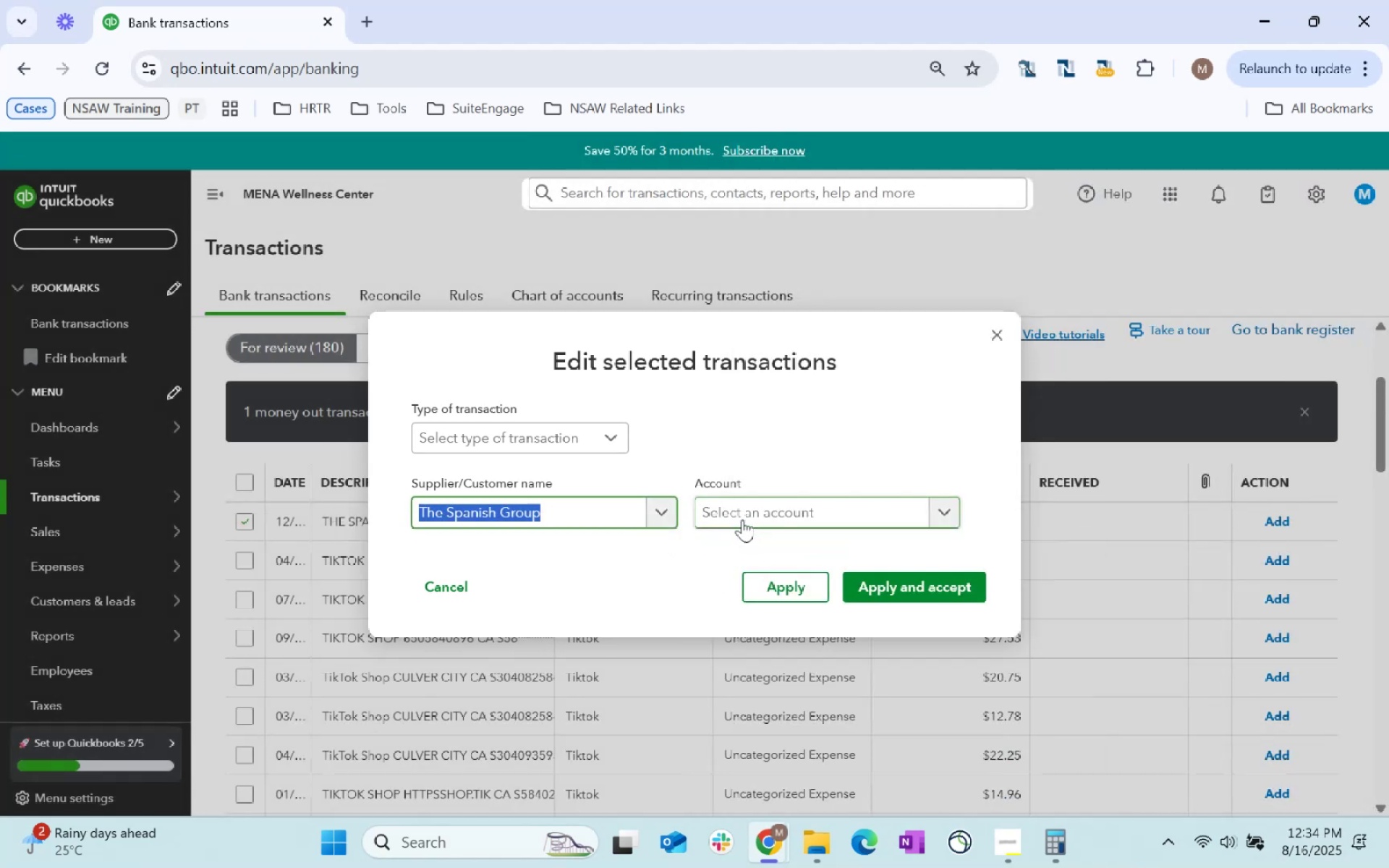 
key(Tab)
type(legal)
key(Tab)
 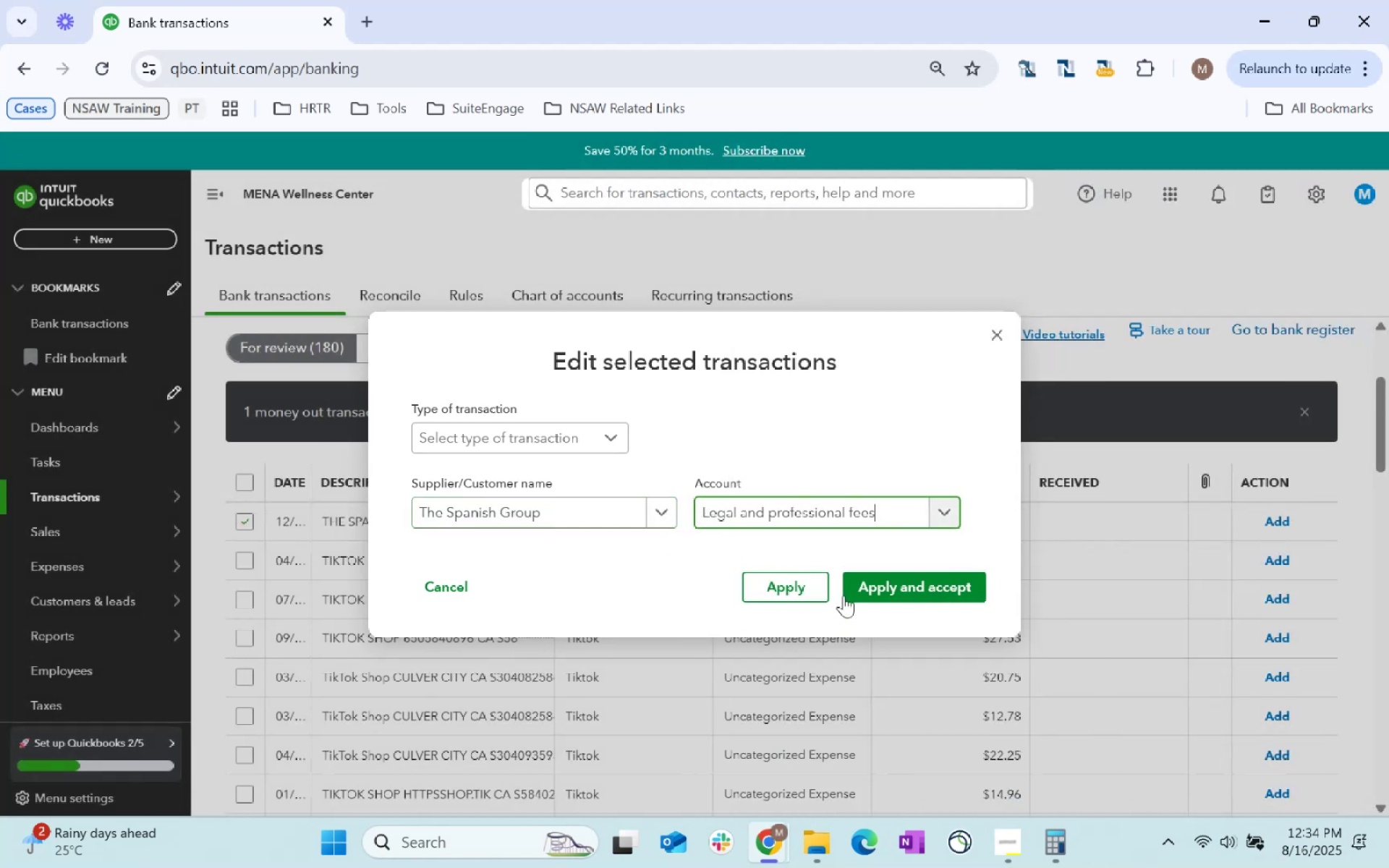 
left_click([808, 591])
 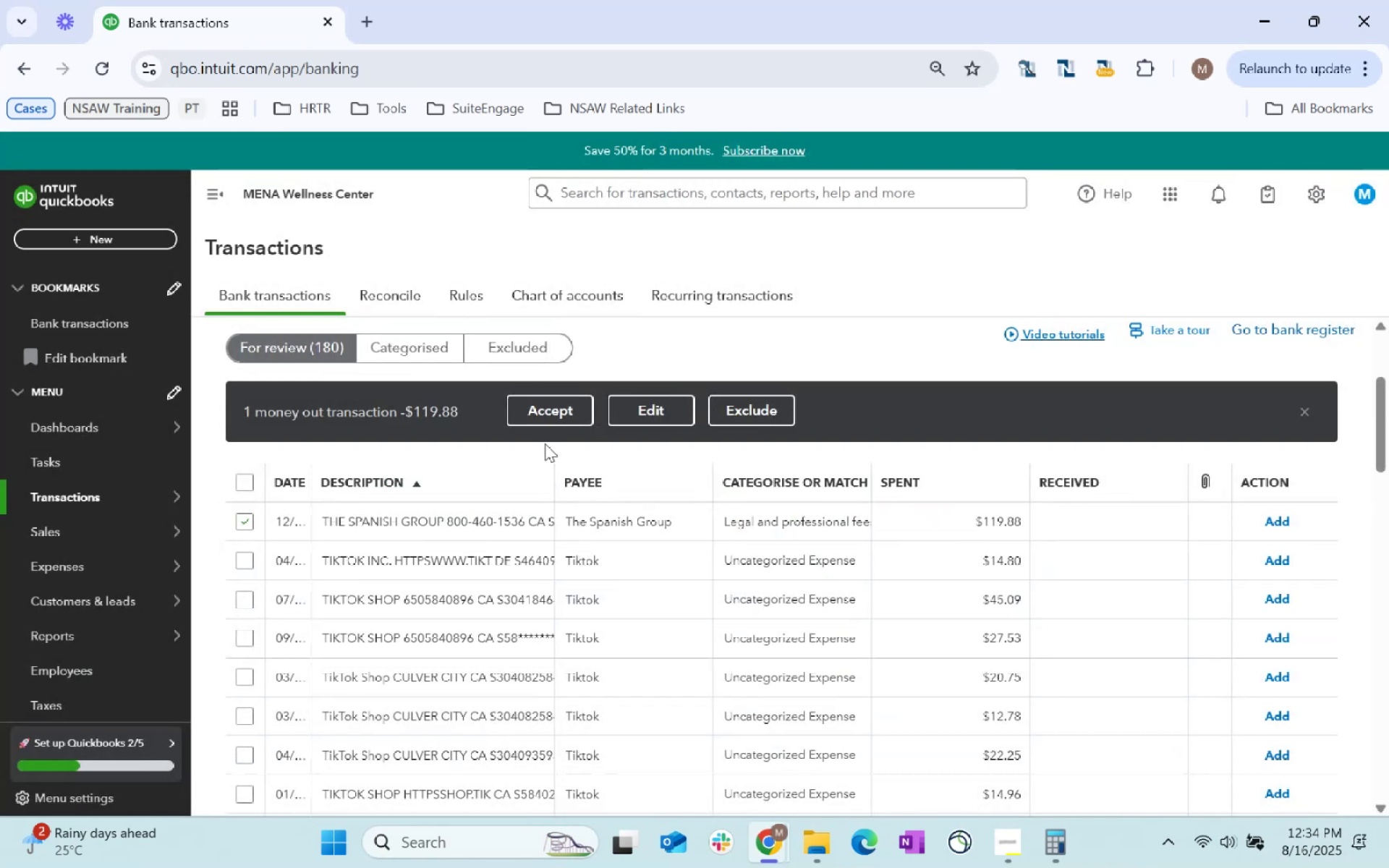 
left_click([547, 421])
 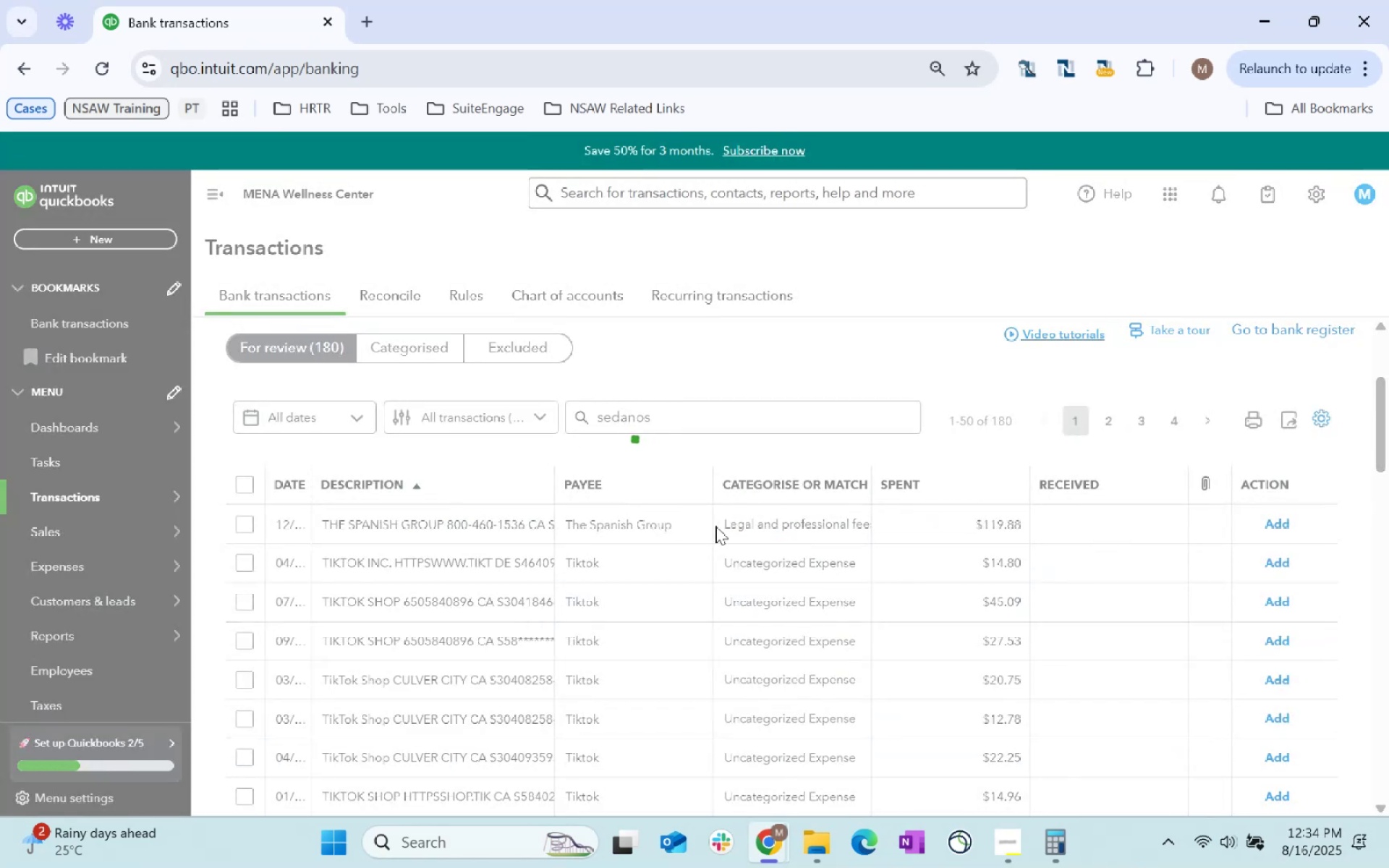 
scroll: coordinate [719, 528], scroll_direction: down, amount: 4.0
 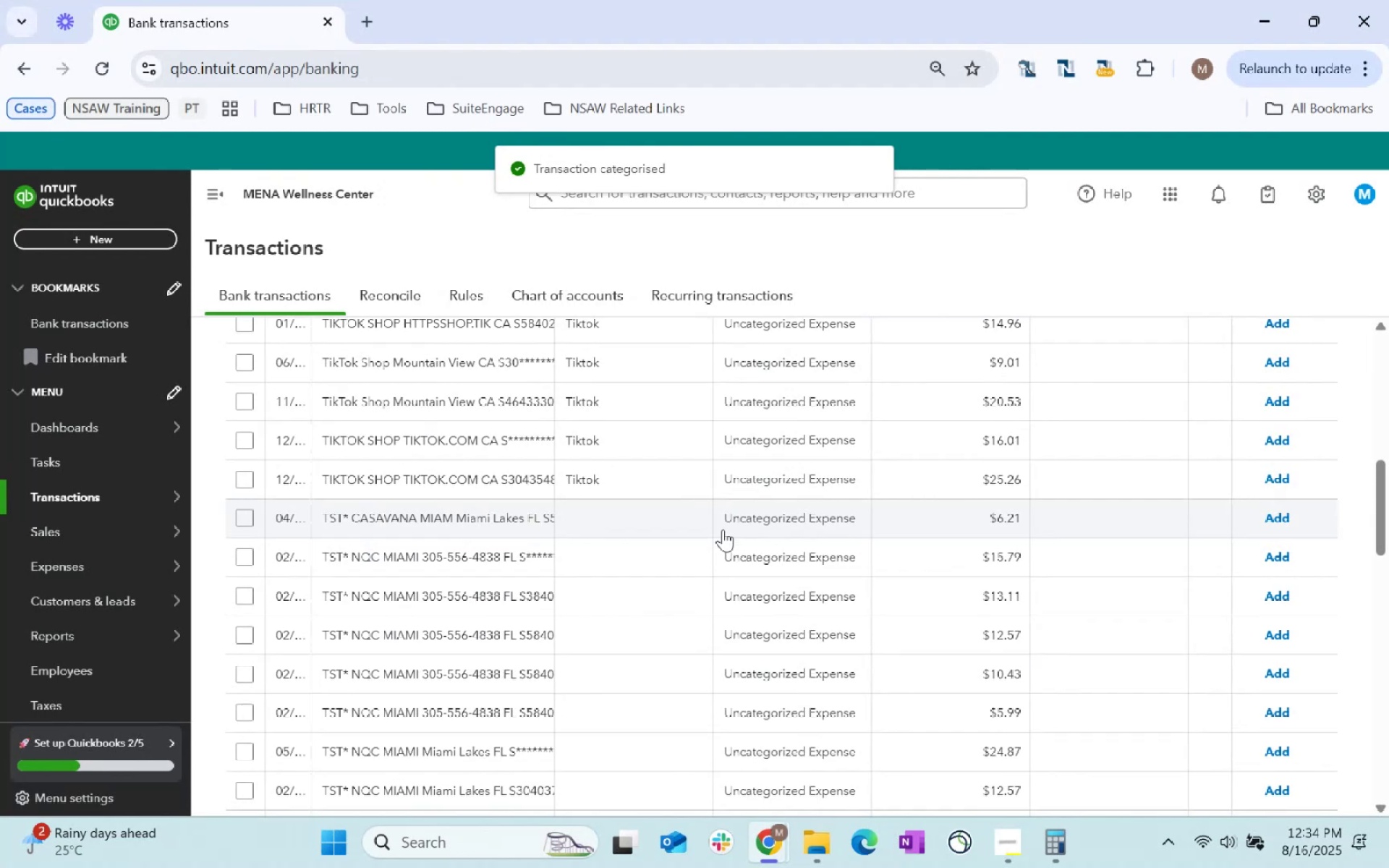 
scroll: coordinate [723, 529], scroll_direction: up, amount: 4.0
 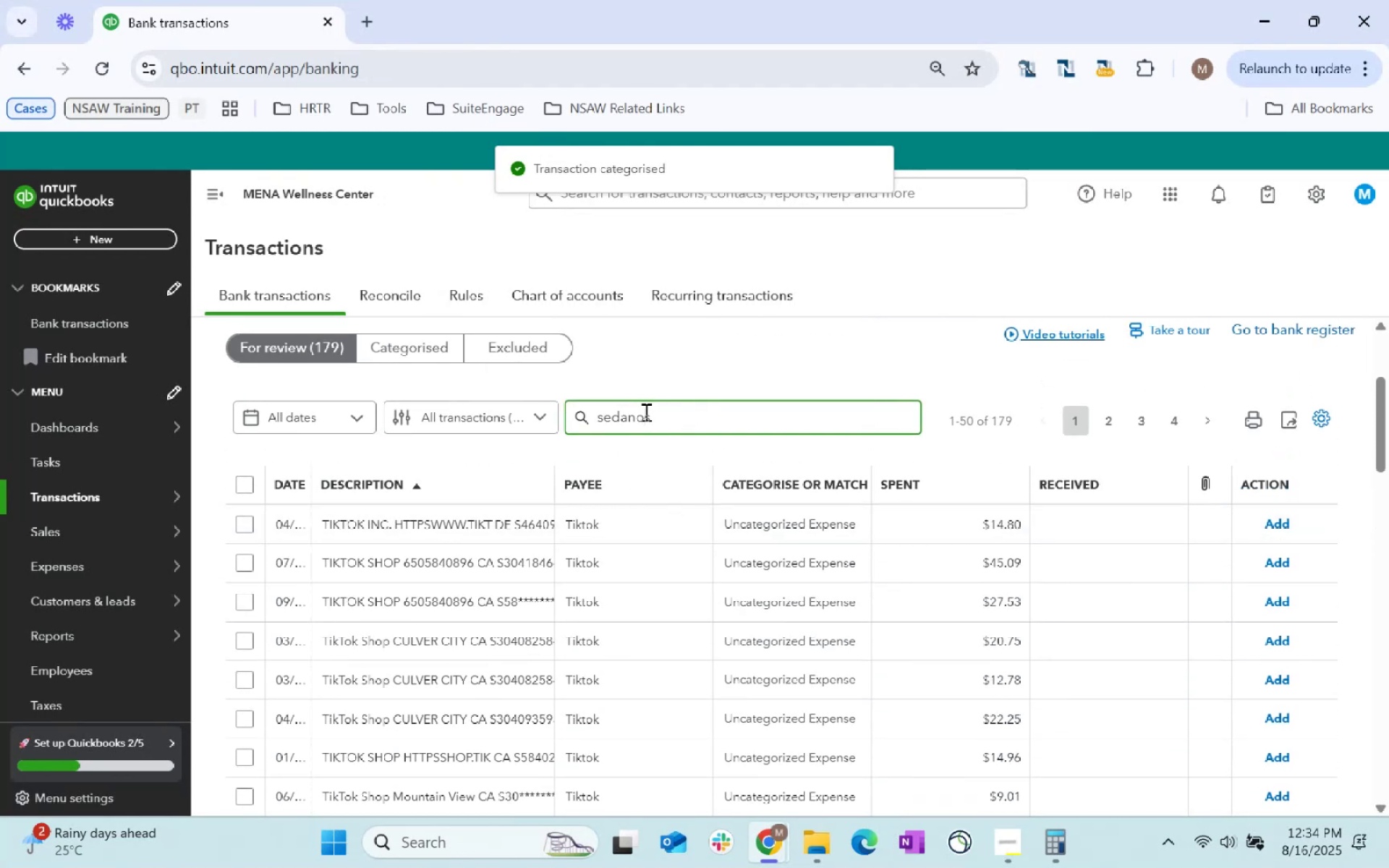 
key(Control+A)
 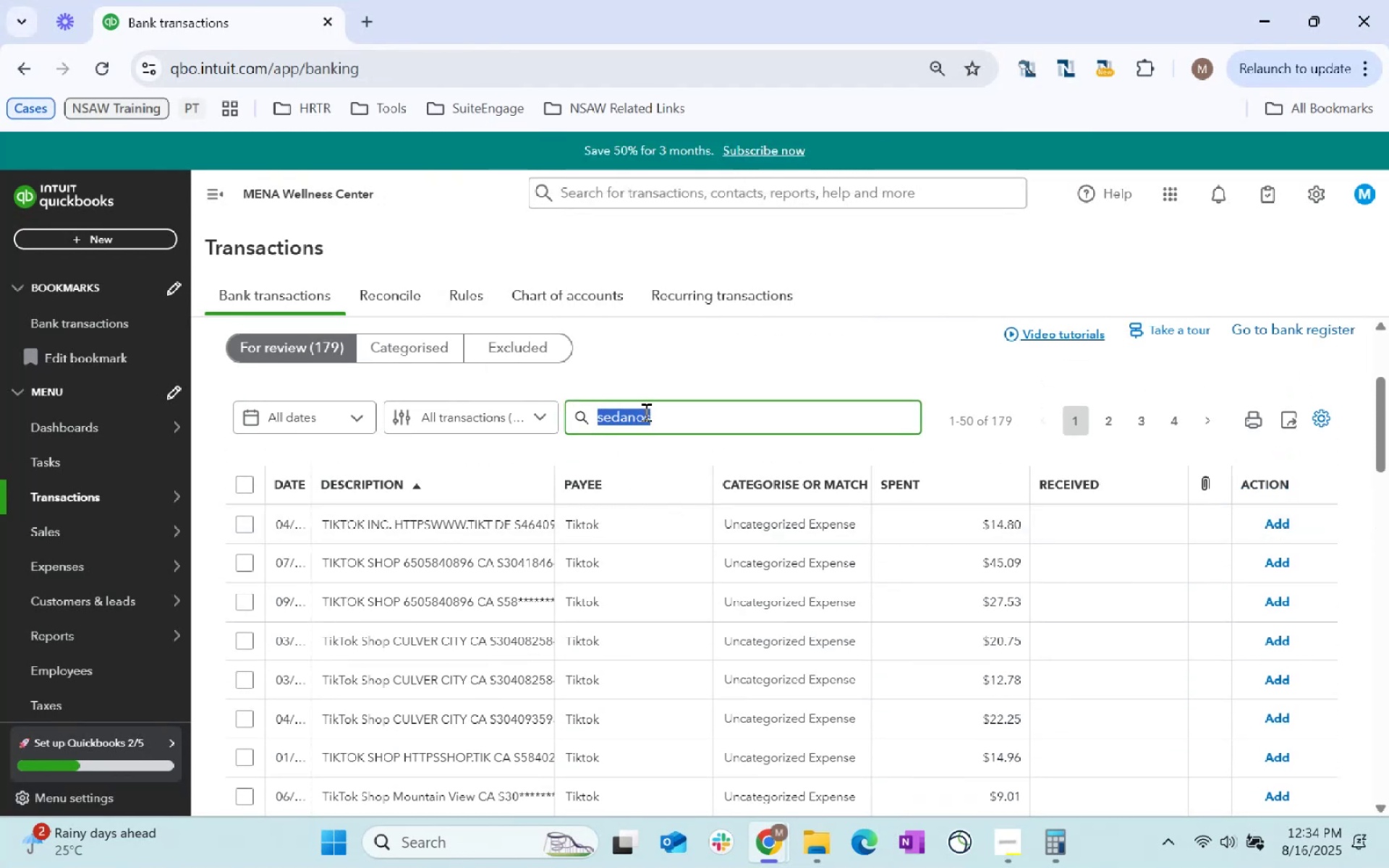 
key(Backspace)
key(Backspace)
key(Backspace)
type(tiktok)
 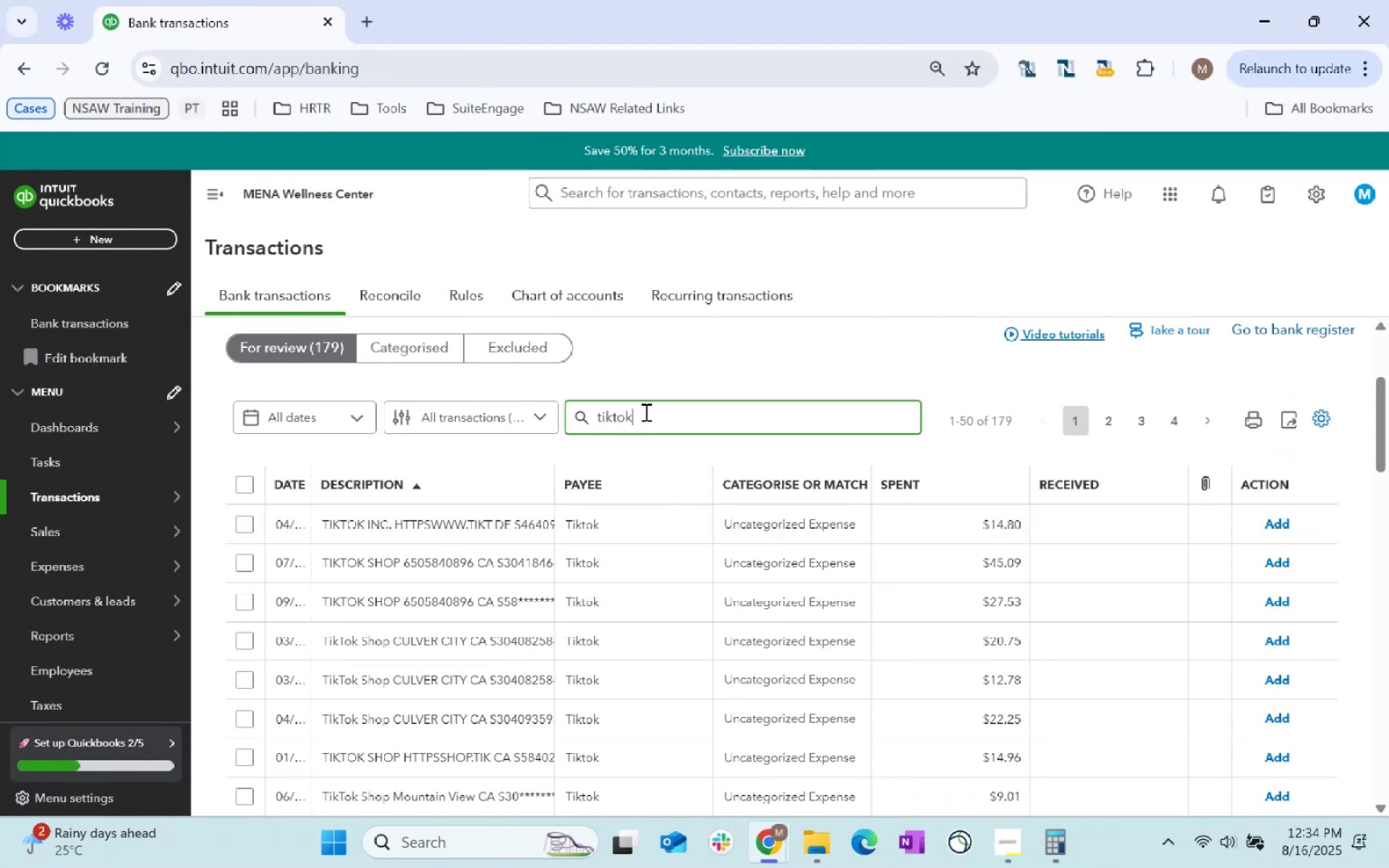 
key(Enter)
 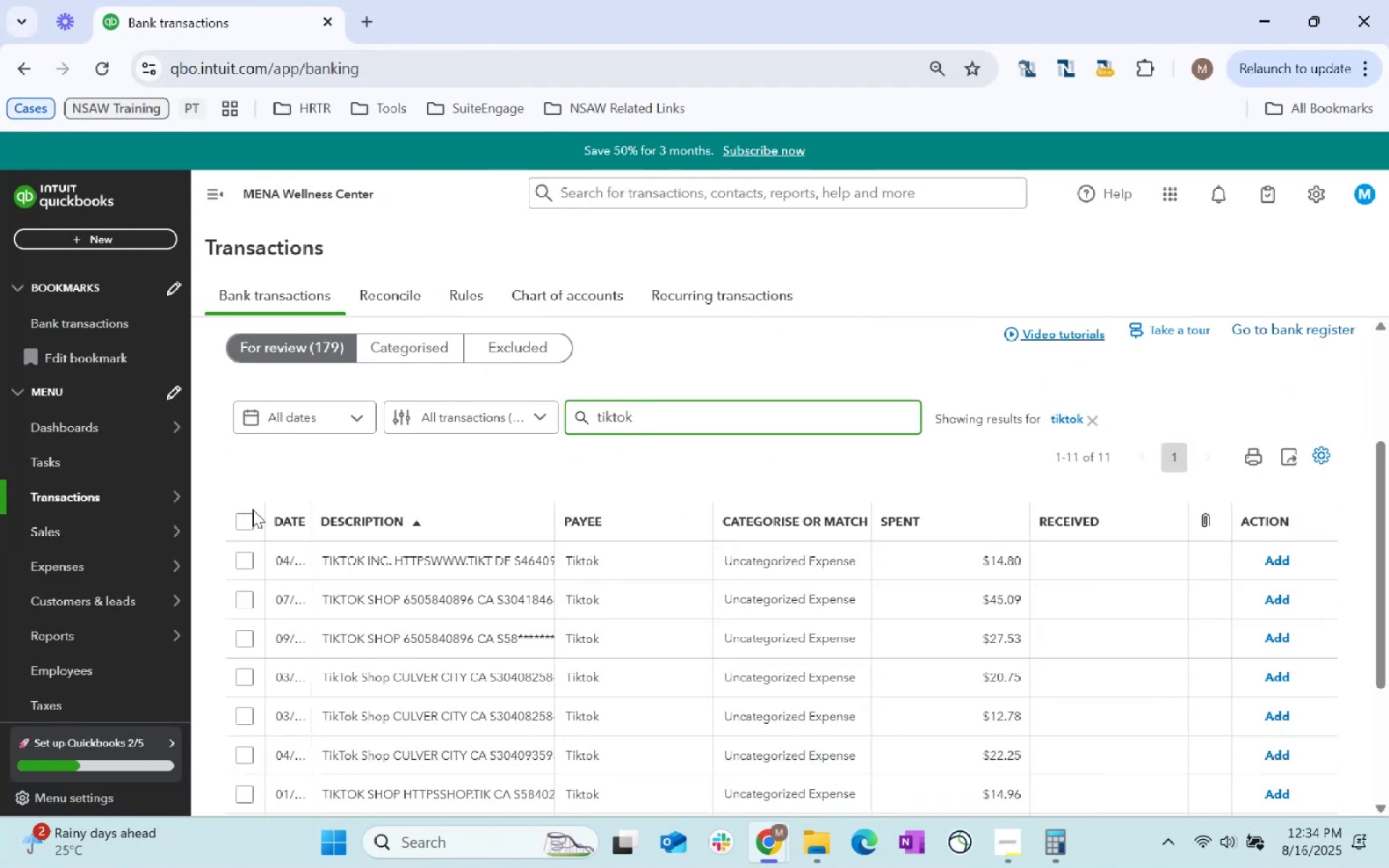 
left_click([251, 515])
 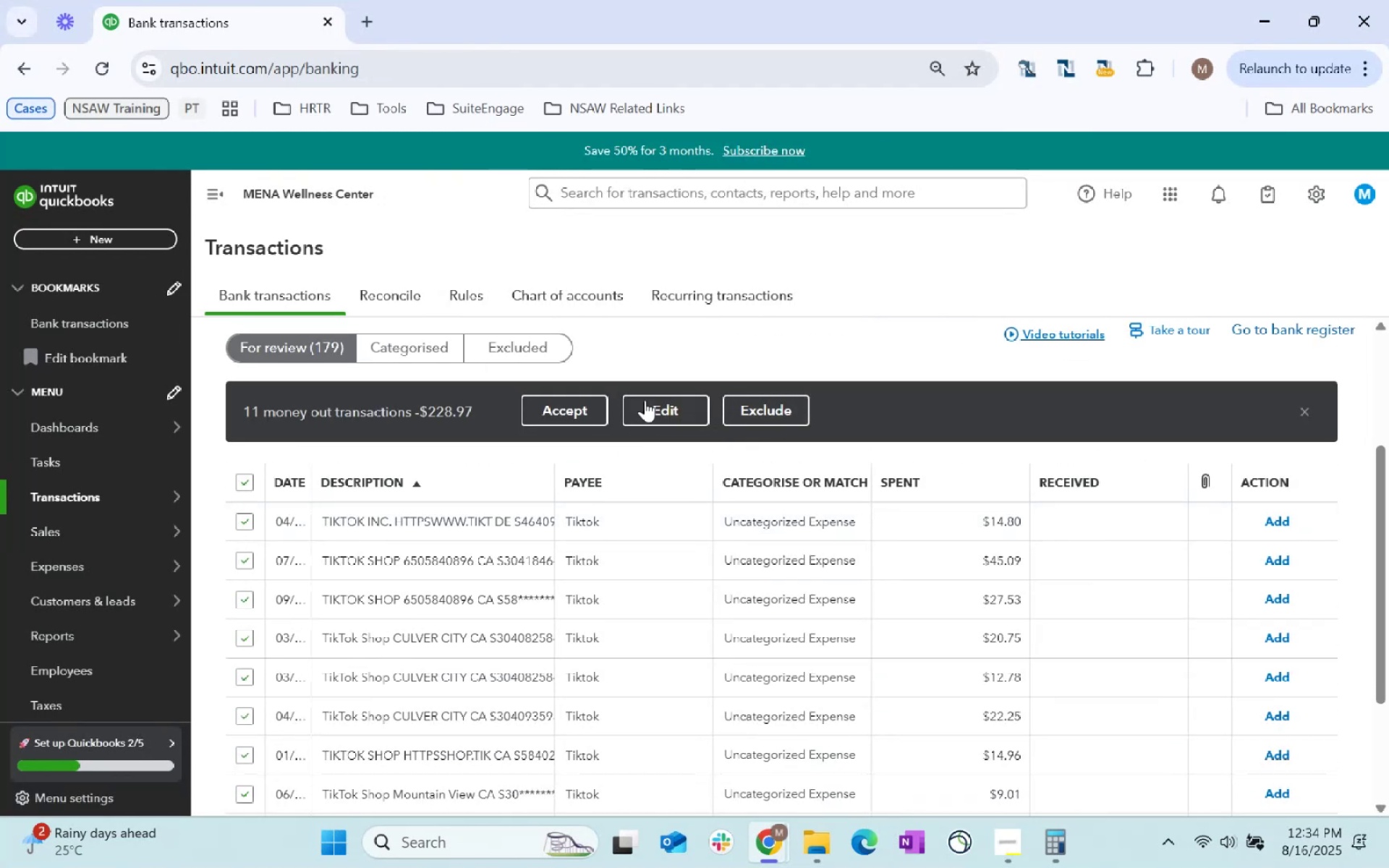 
left_click([645, 402])
 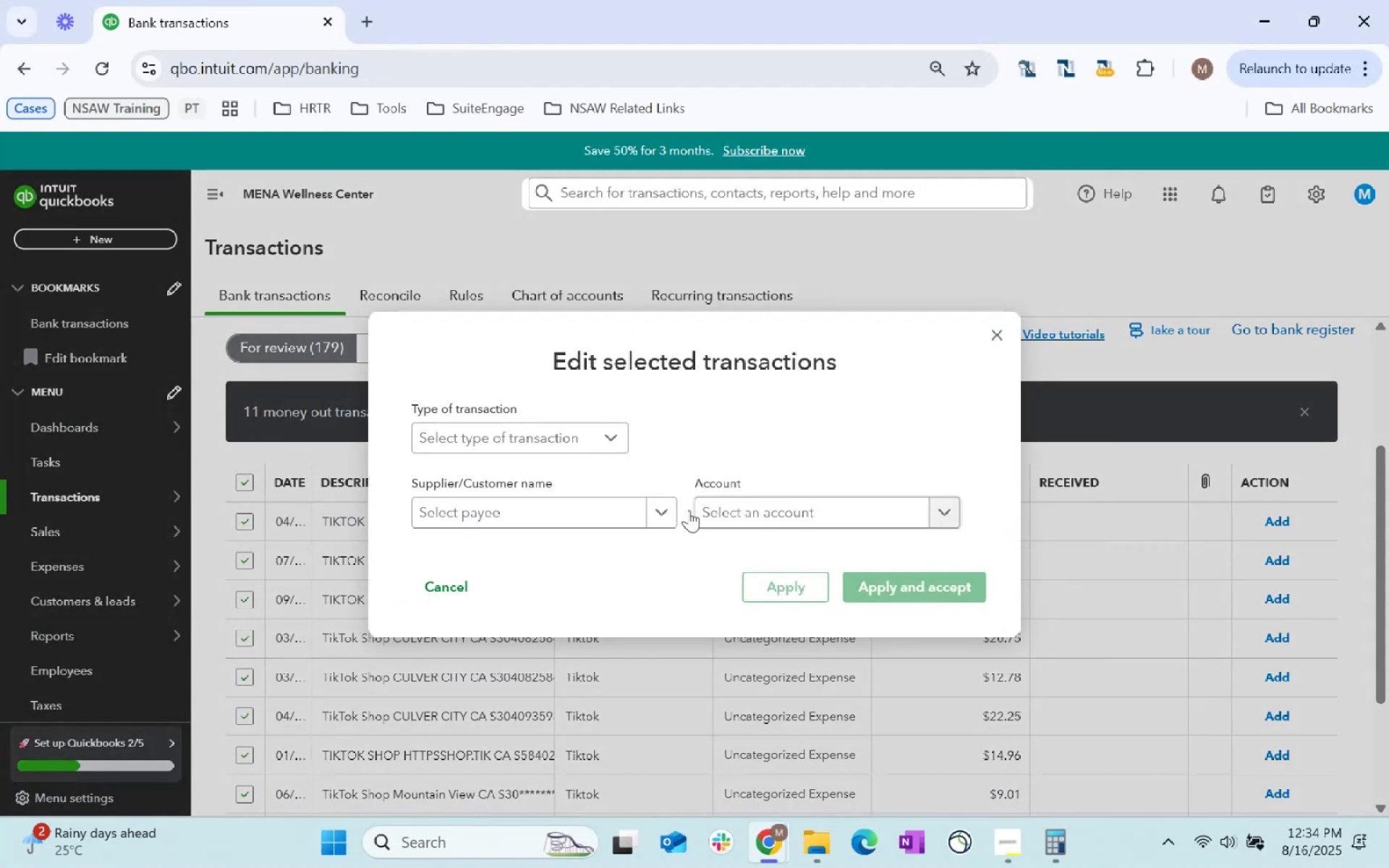 
left_click([609, 511])
 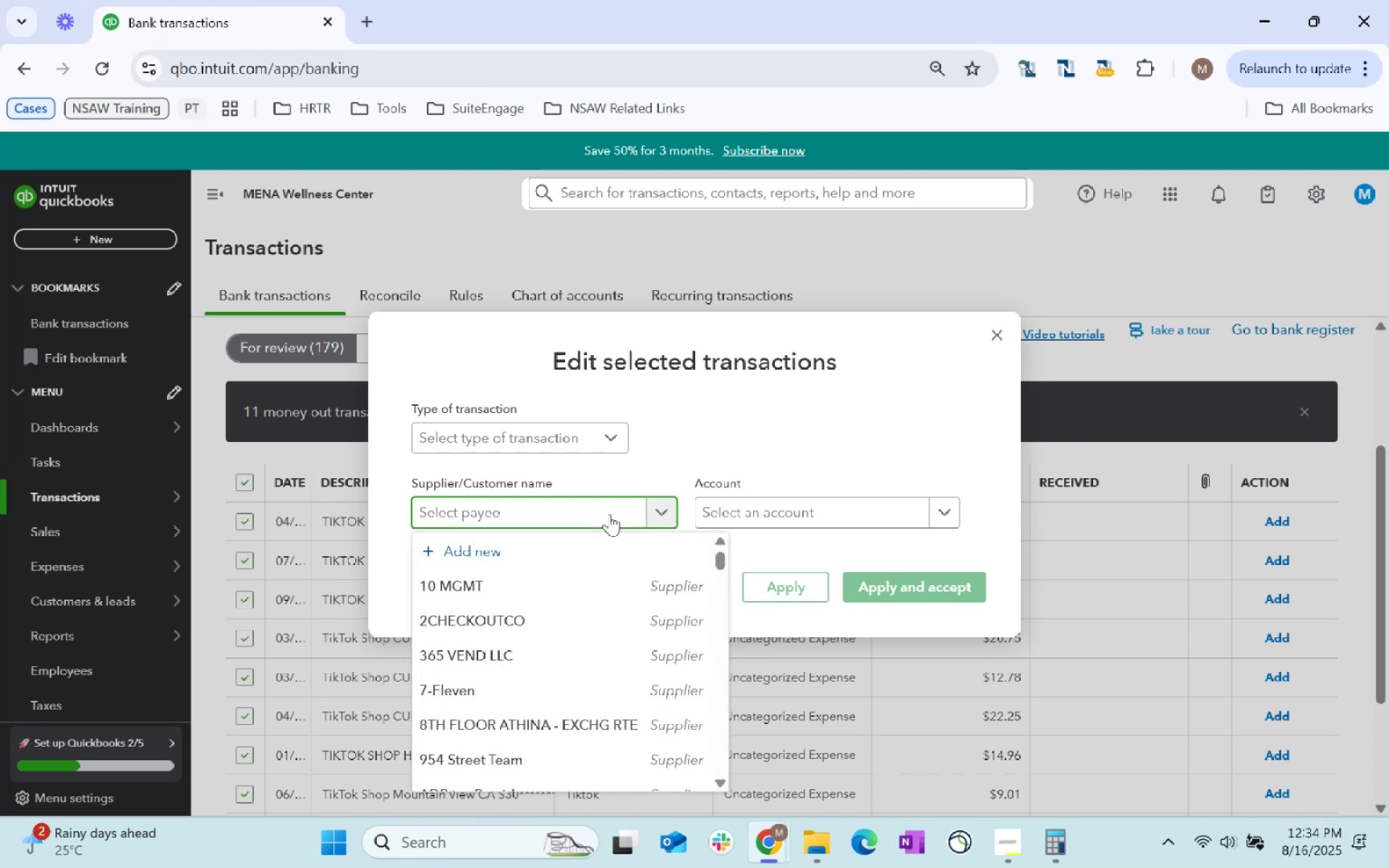 
type(tikto)
 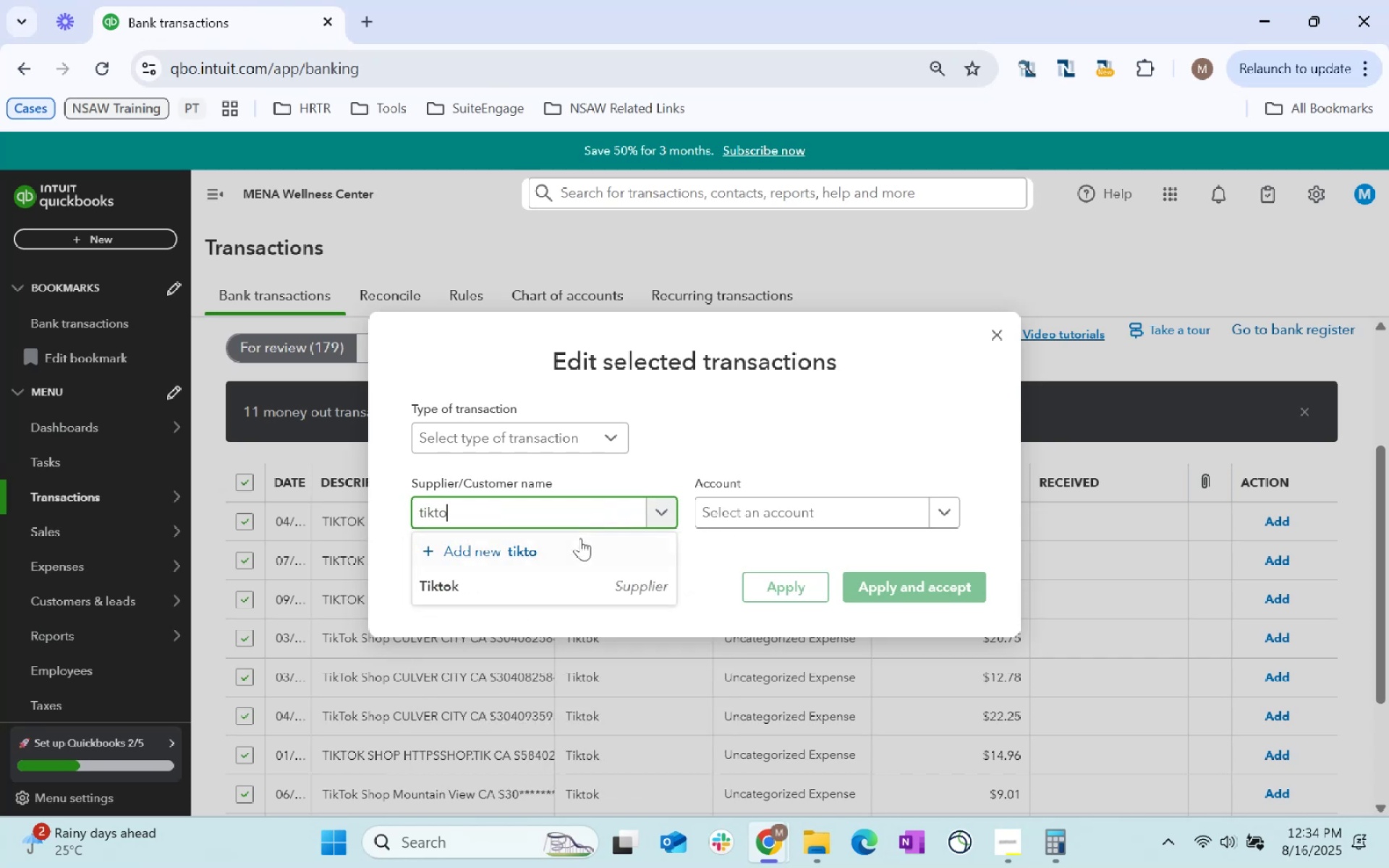 
left_click([571, 594])
 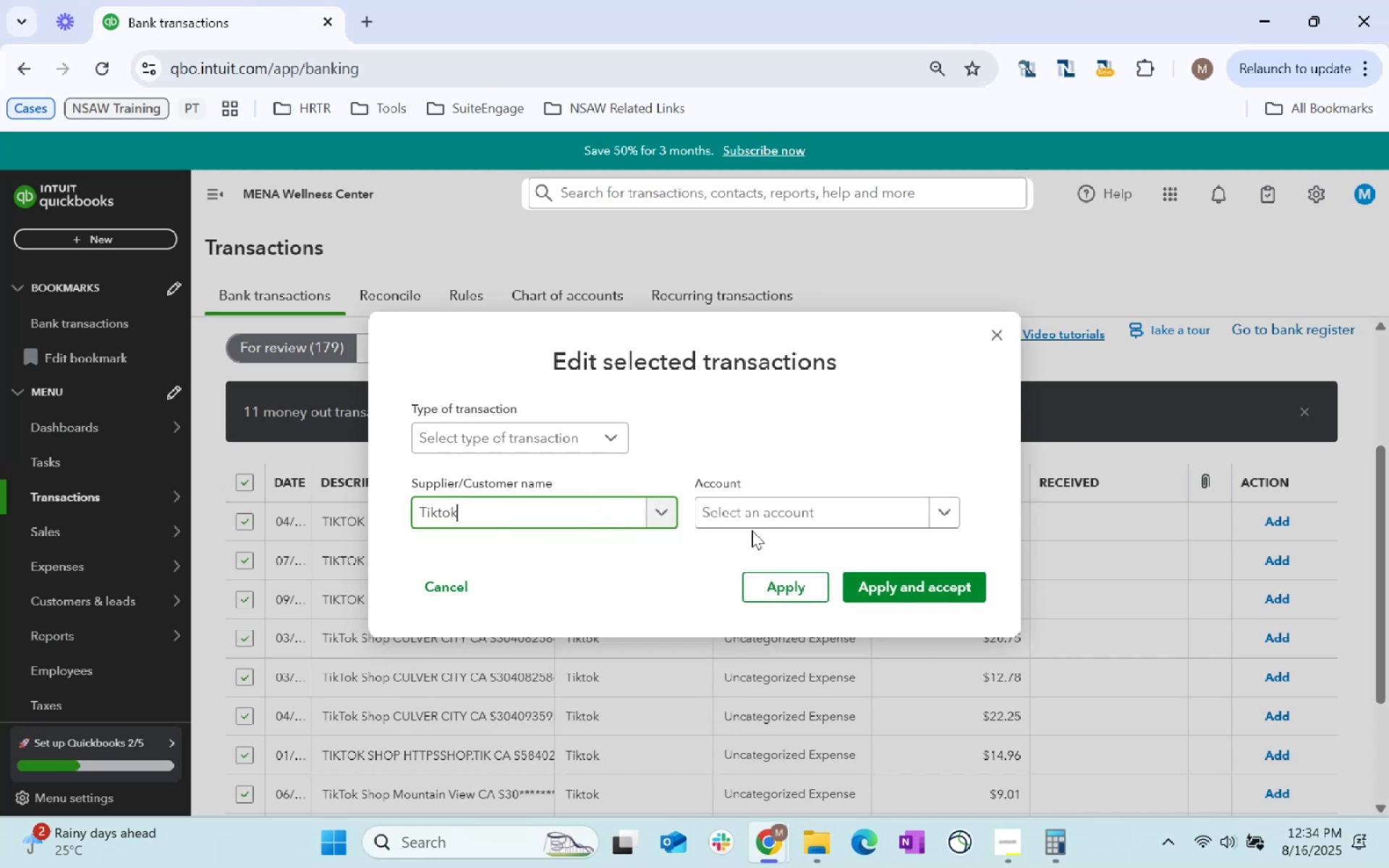 
left_click([778, 508])
 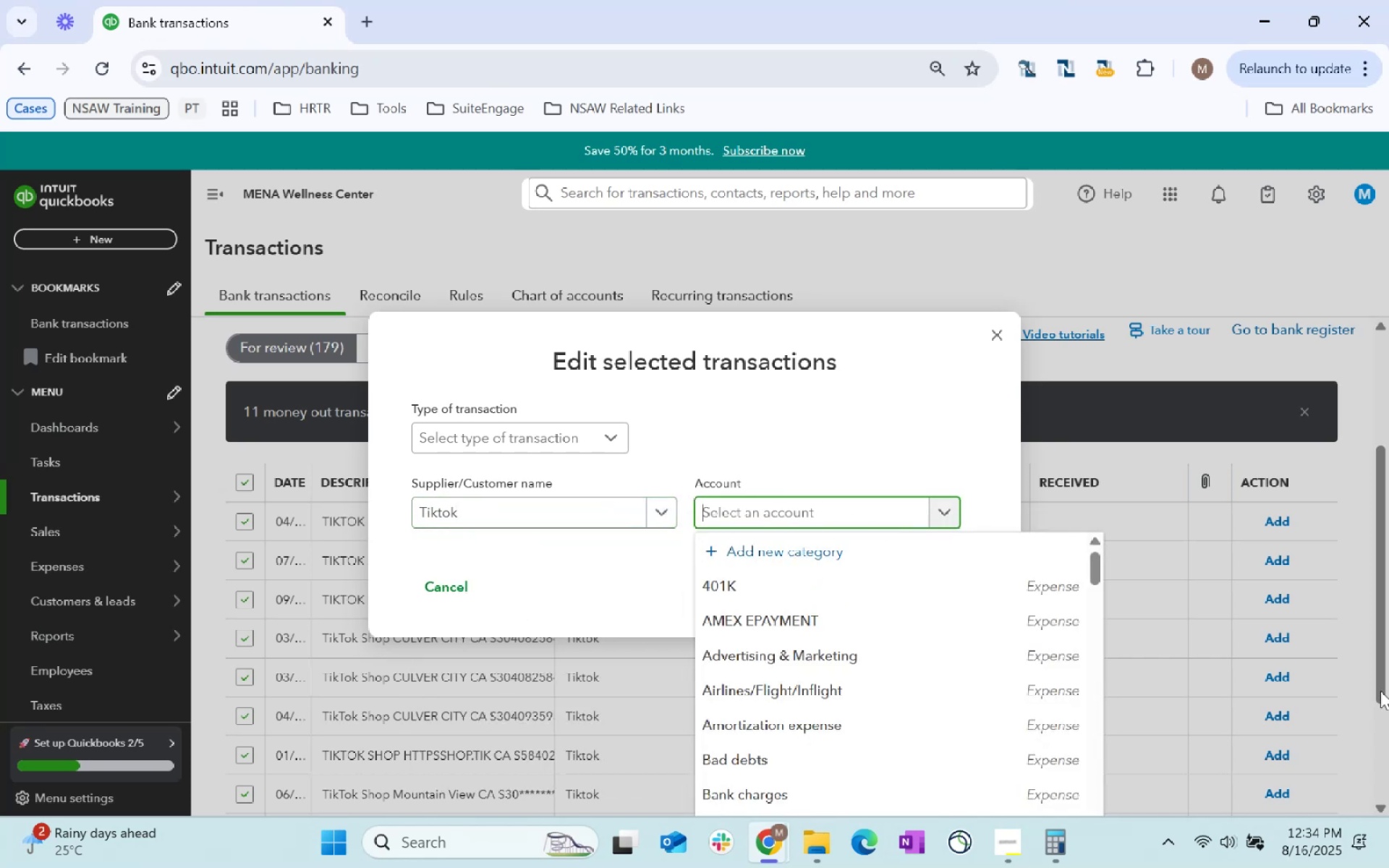 
type(sub)
 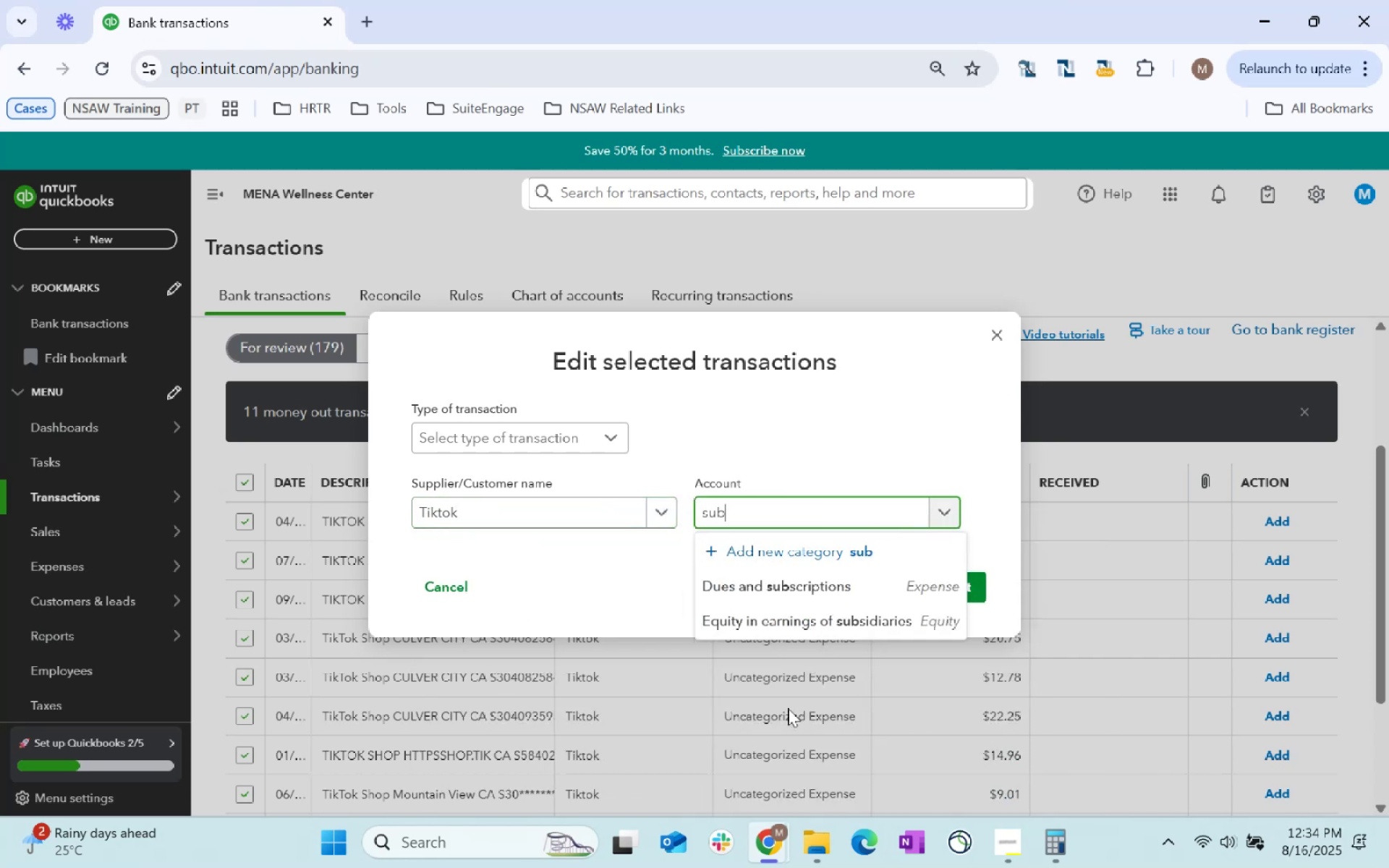 
left_click([780, 584])
 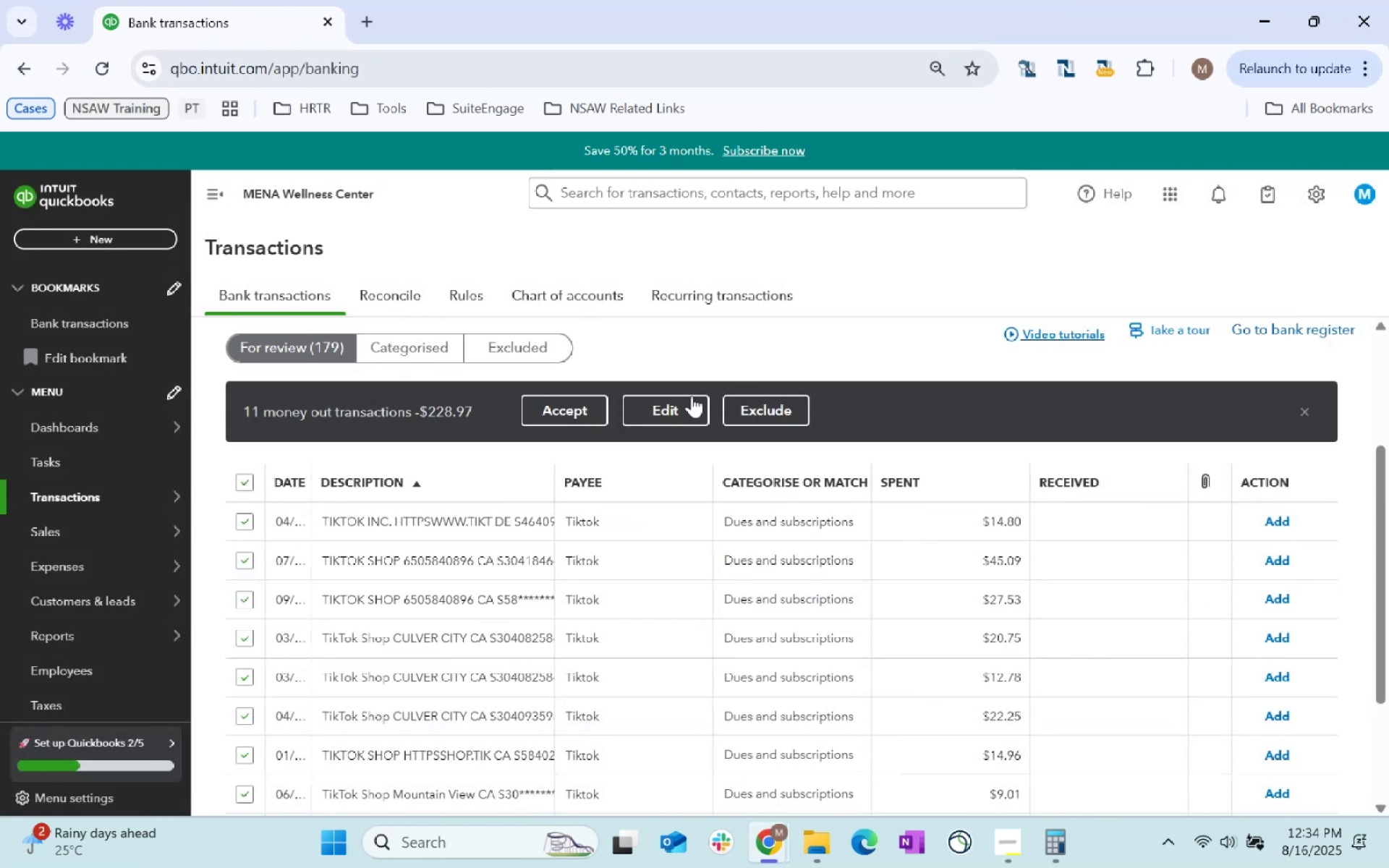 
left_click([577, 396])
 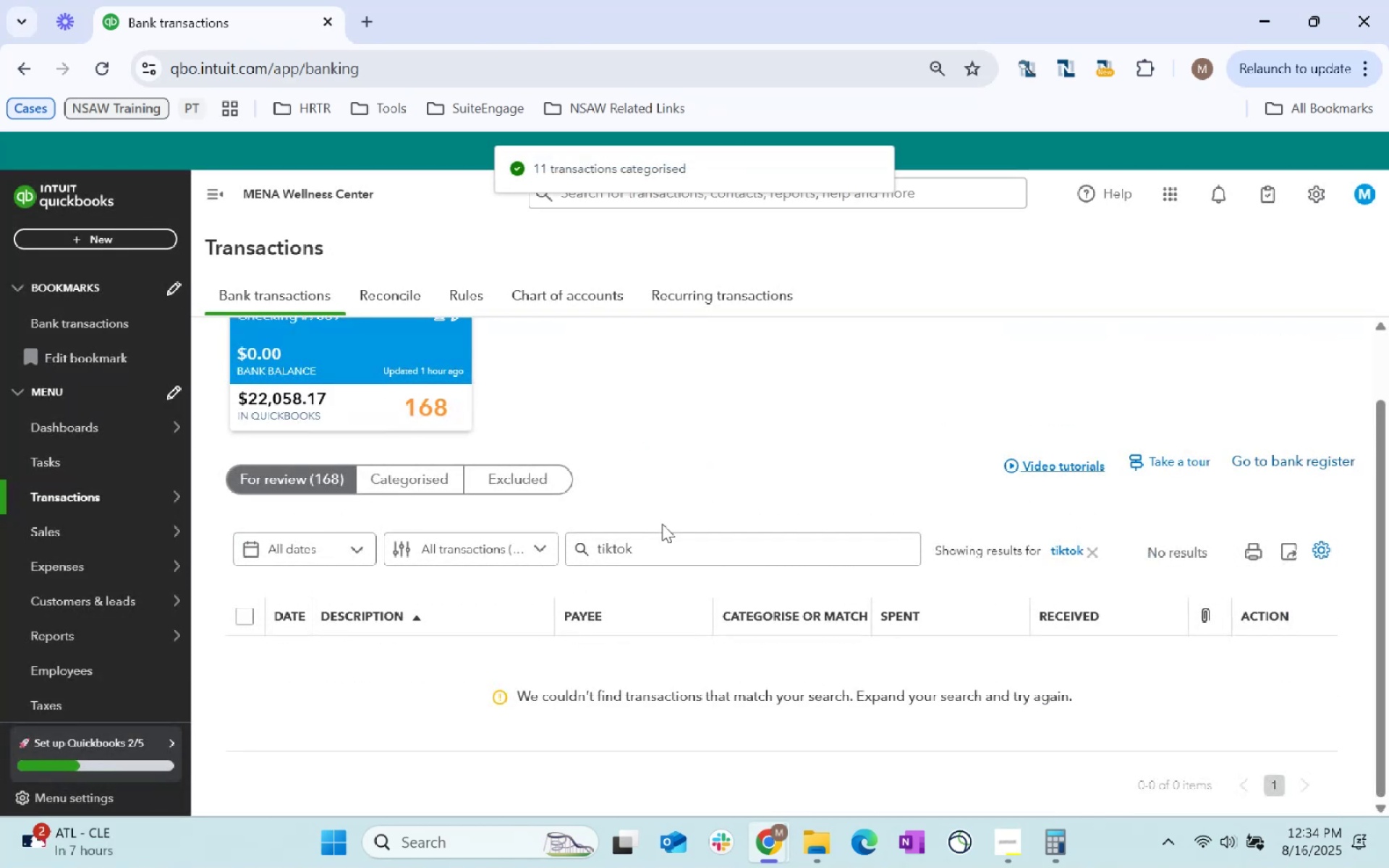 
left_click([1096, 555])
 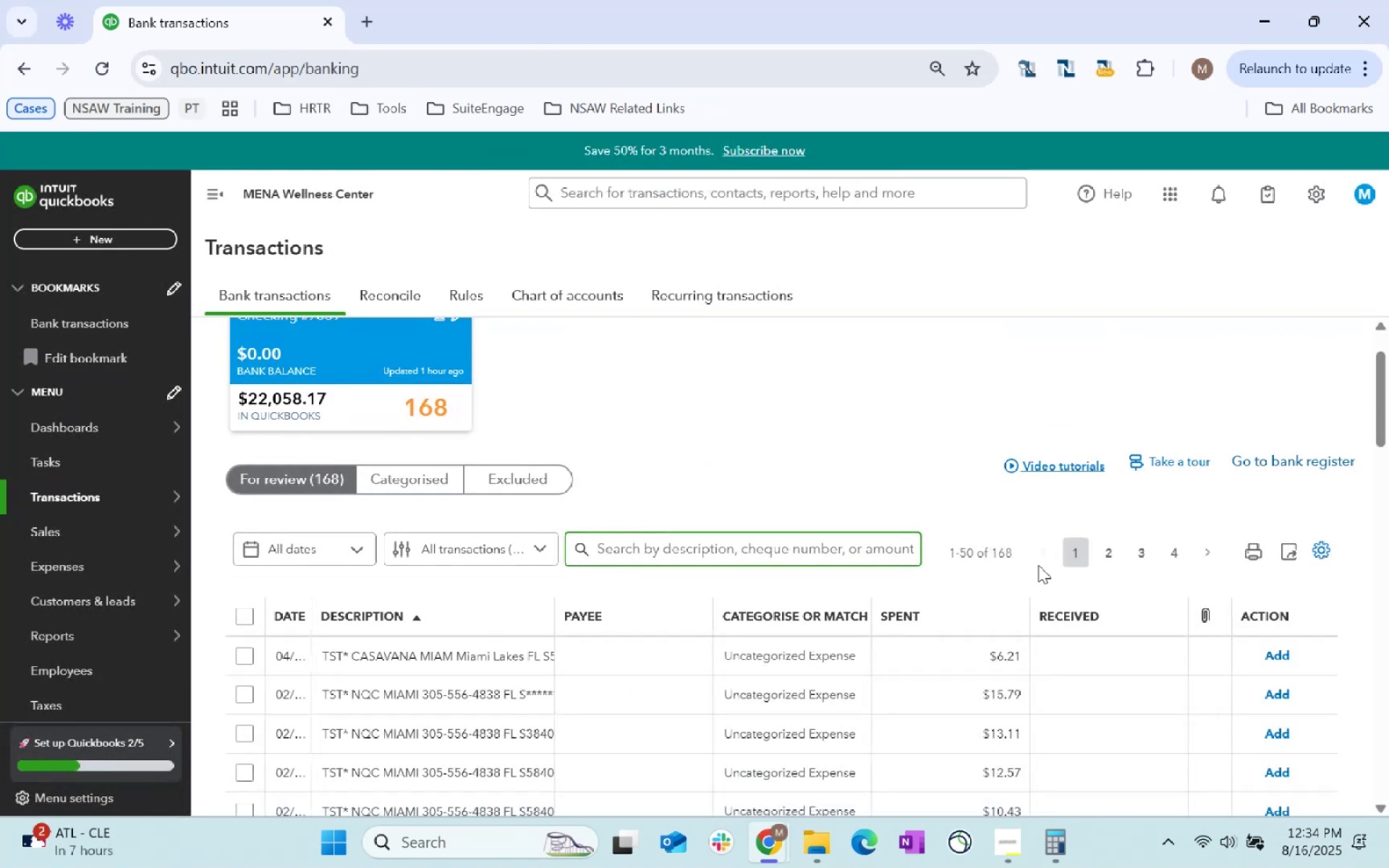 
scroll: coordinate [881, 569], scroll_direction: down, amount: 2.0
 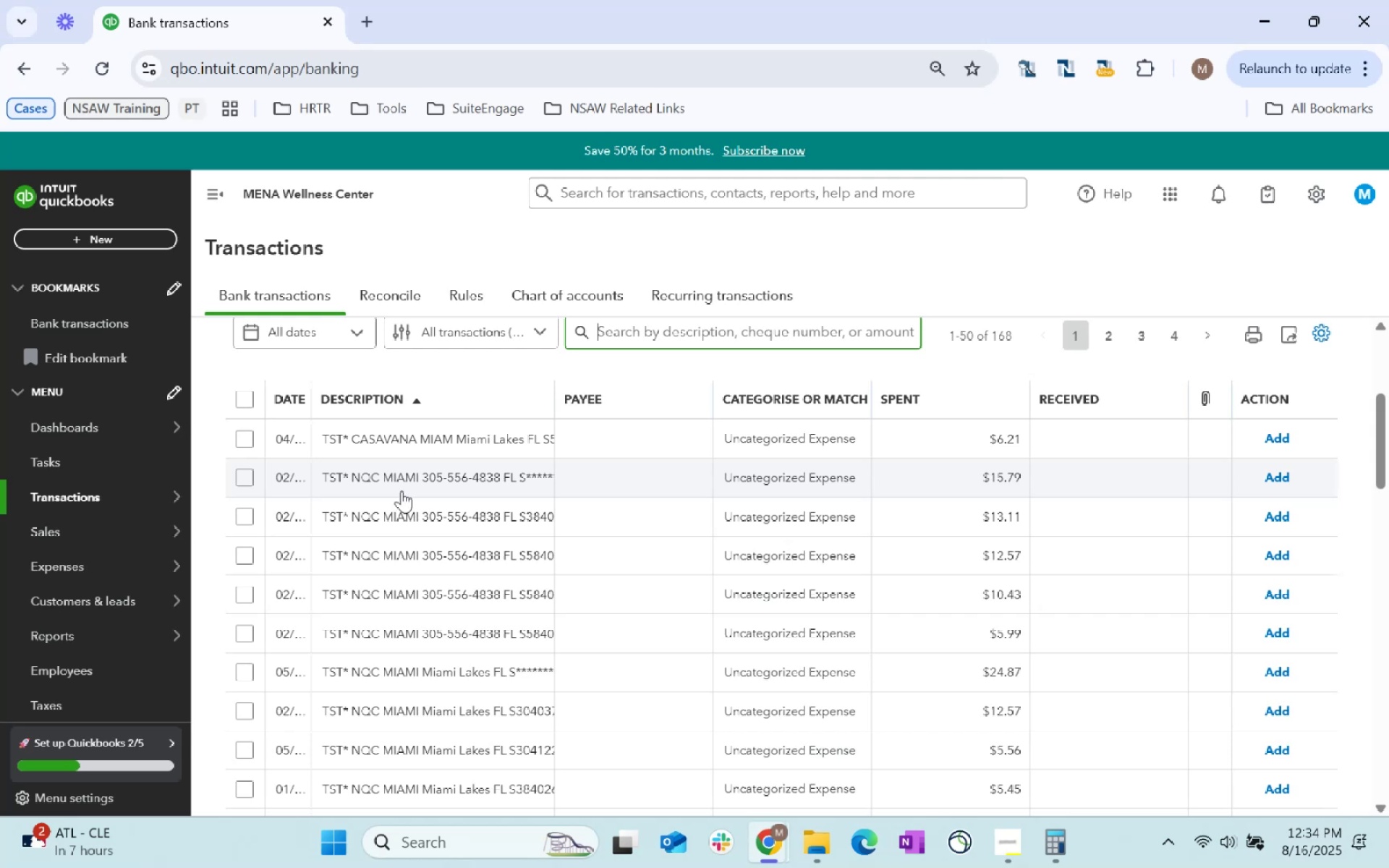 
left_click([244, 440])
 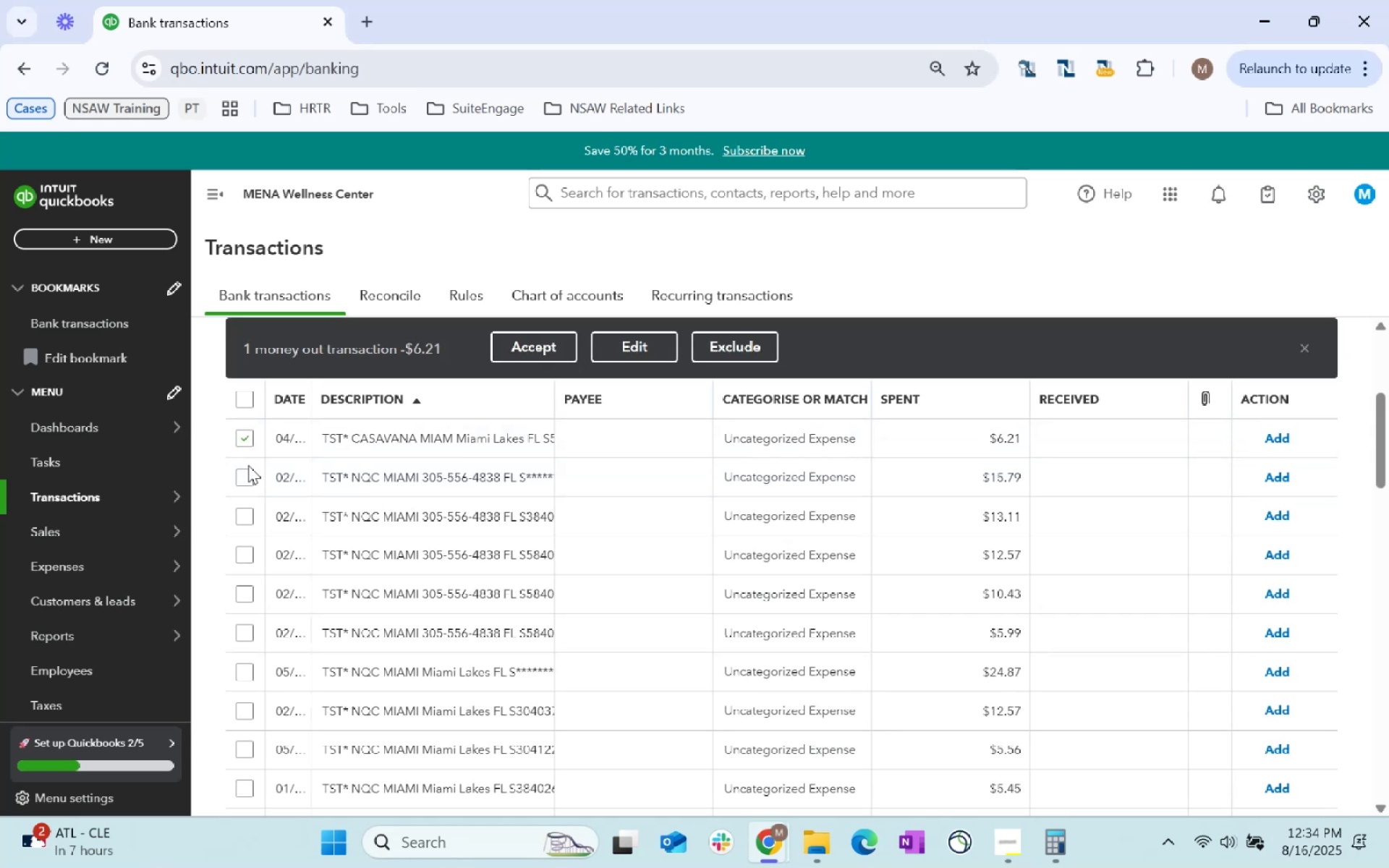 
left_click([246, 474])
 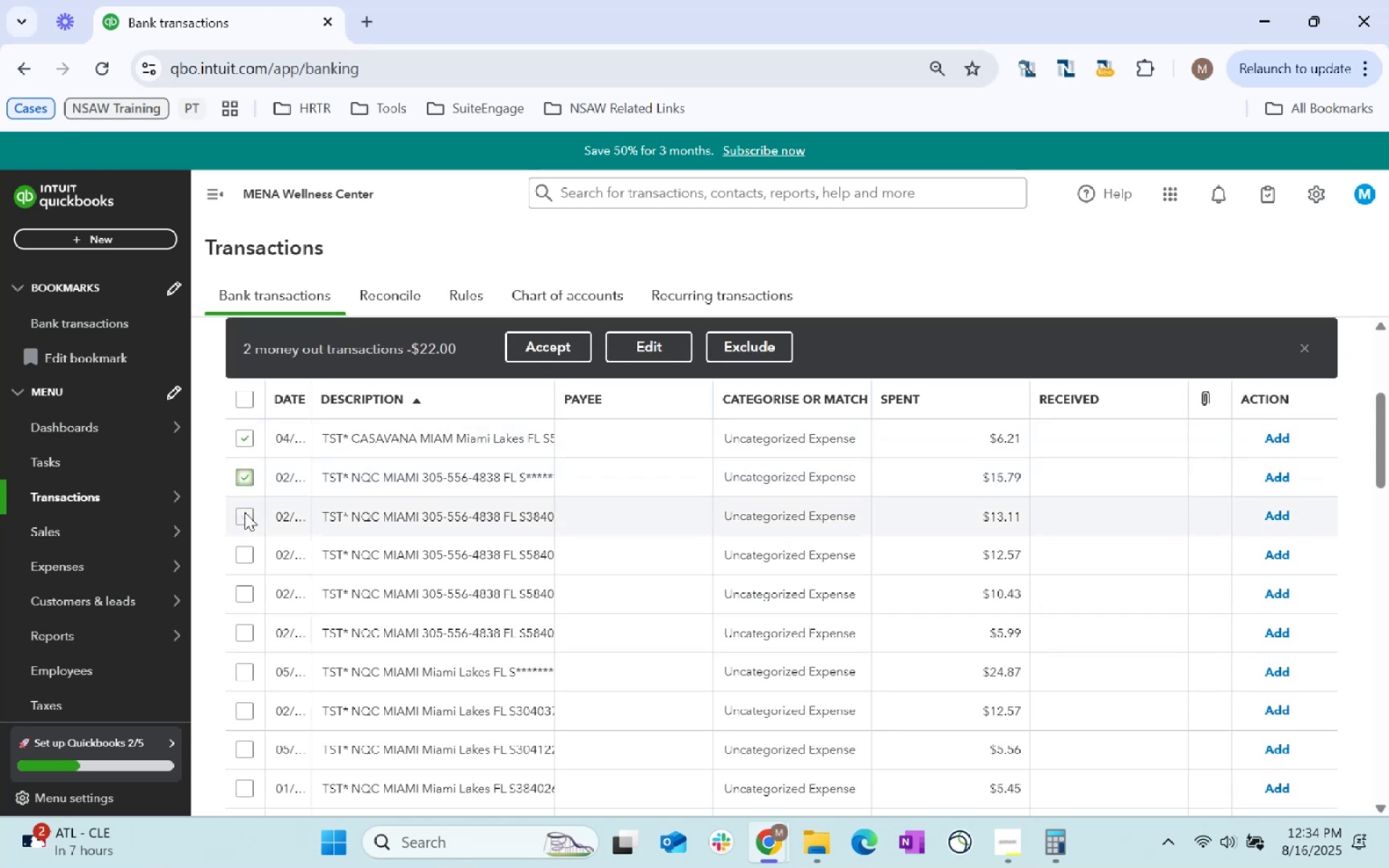 
left_click([245, 511])
 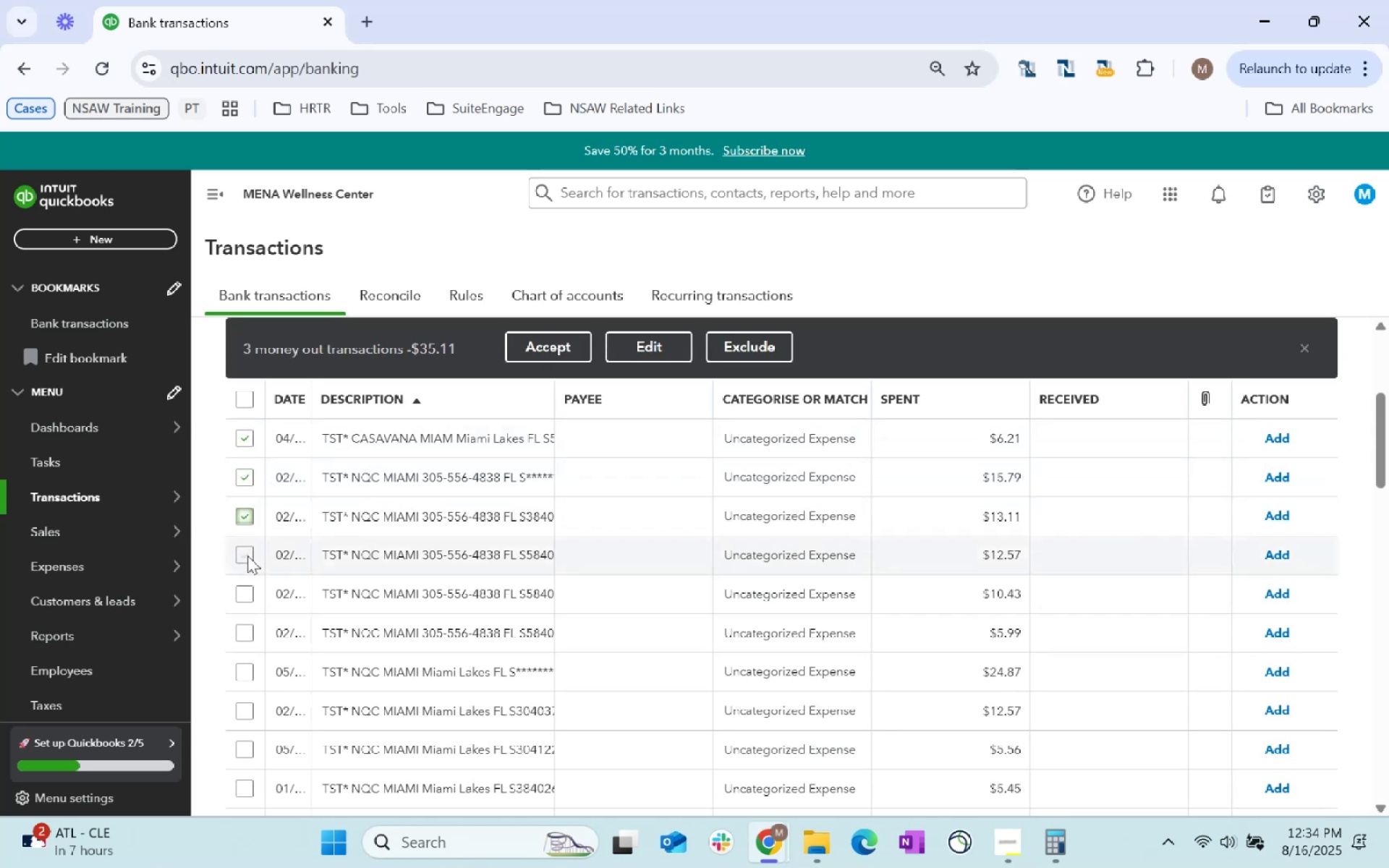 
left_click([247, 556])
 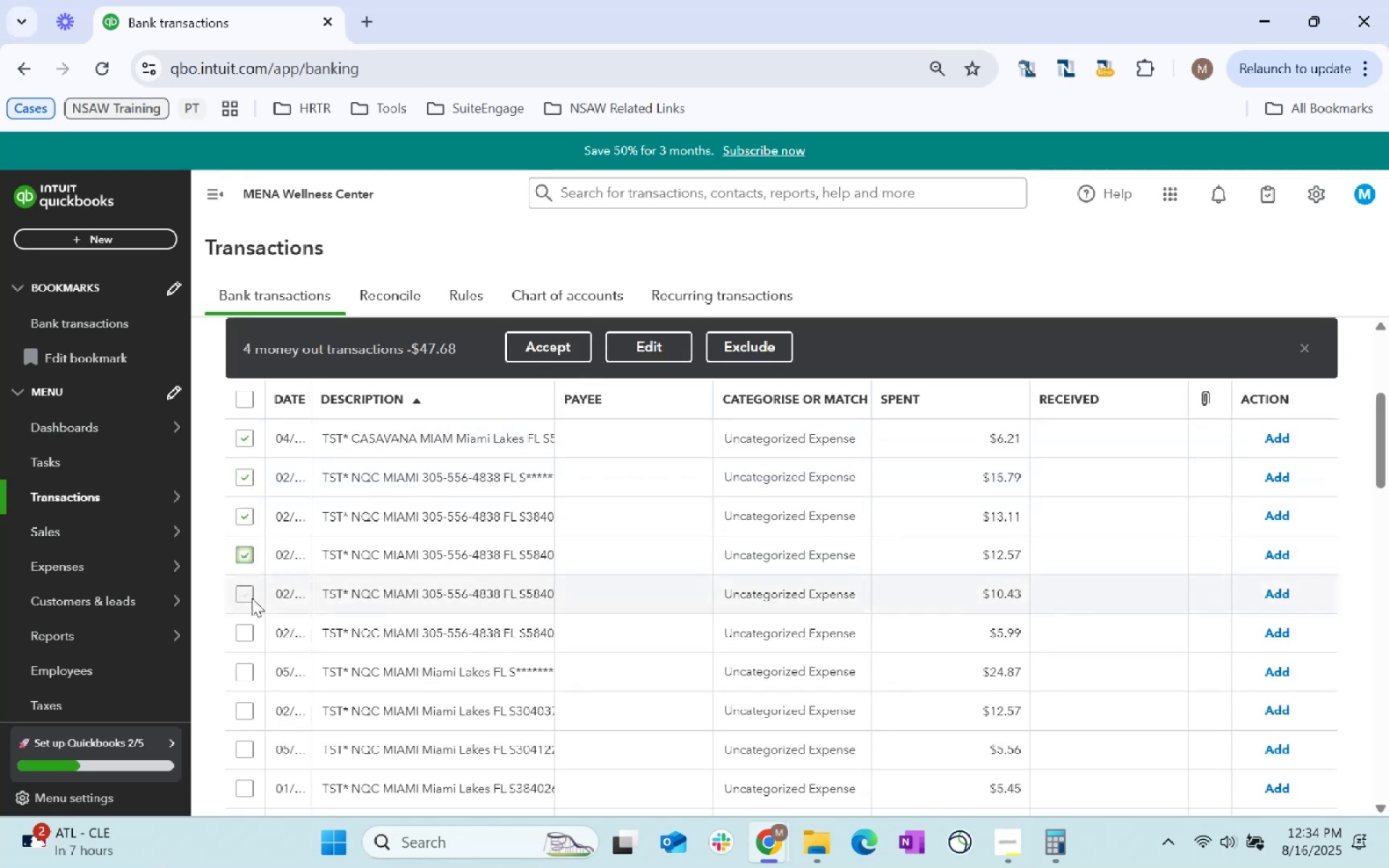 
left_click([252, 598])
 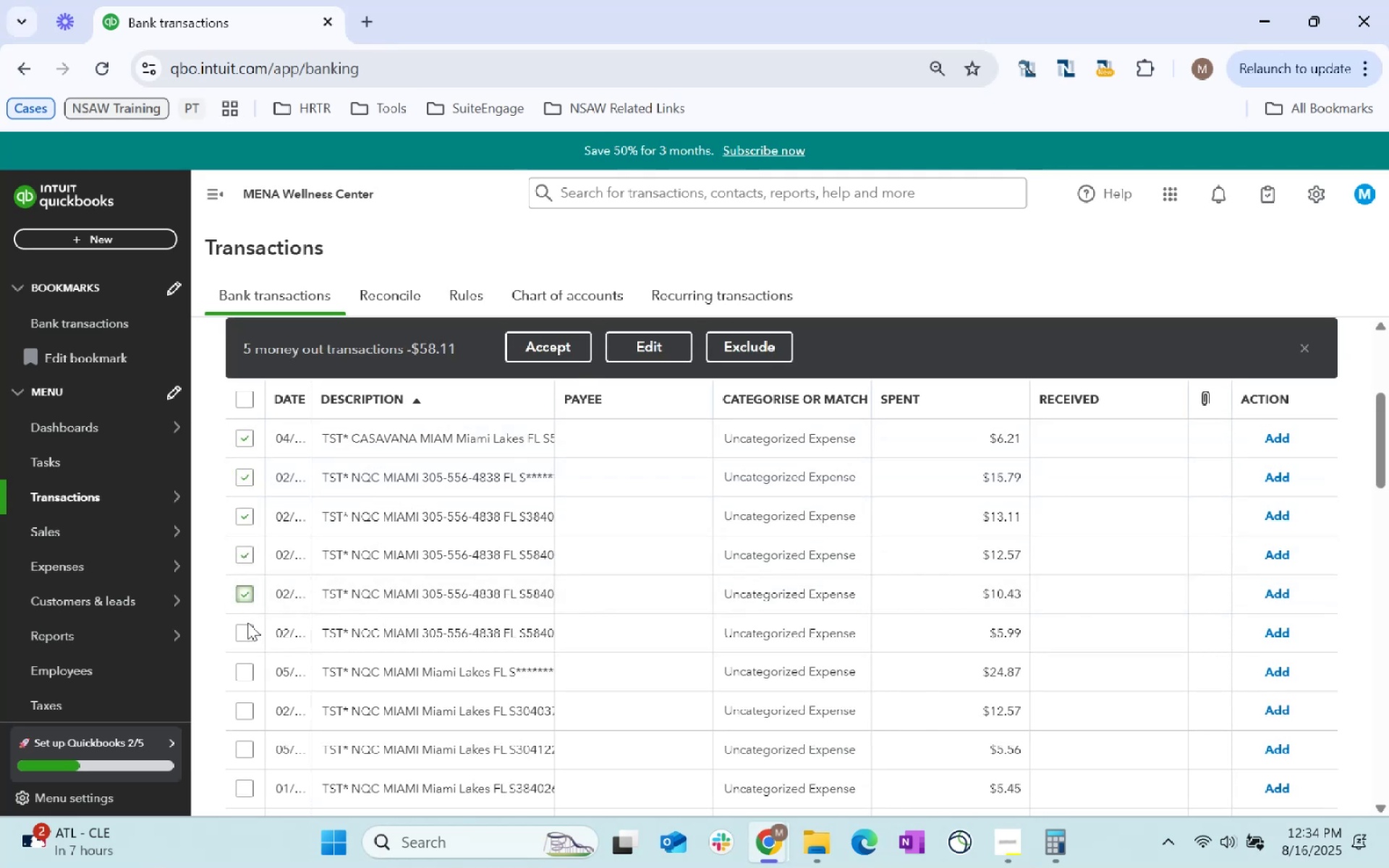 
left_click([247, 627])
 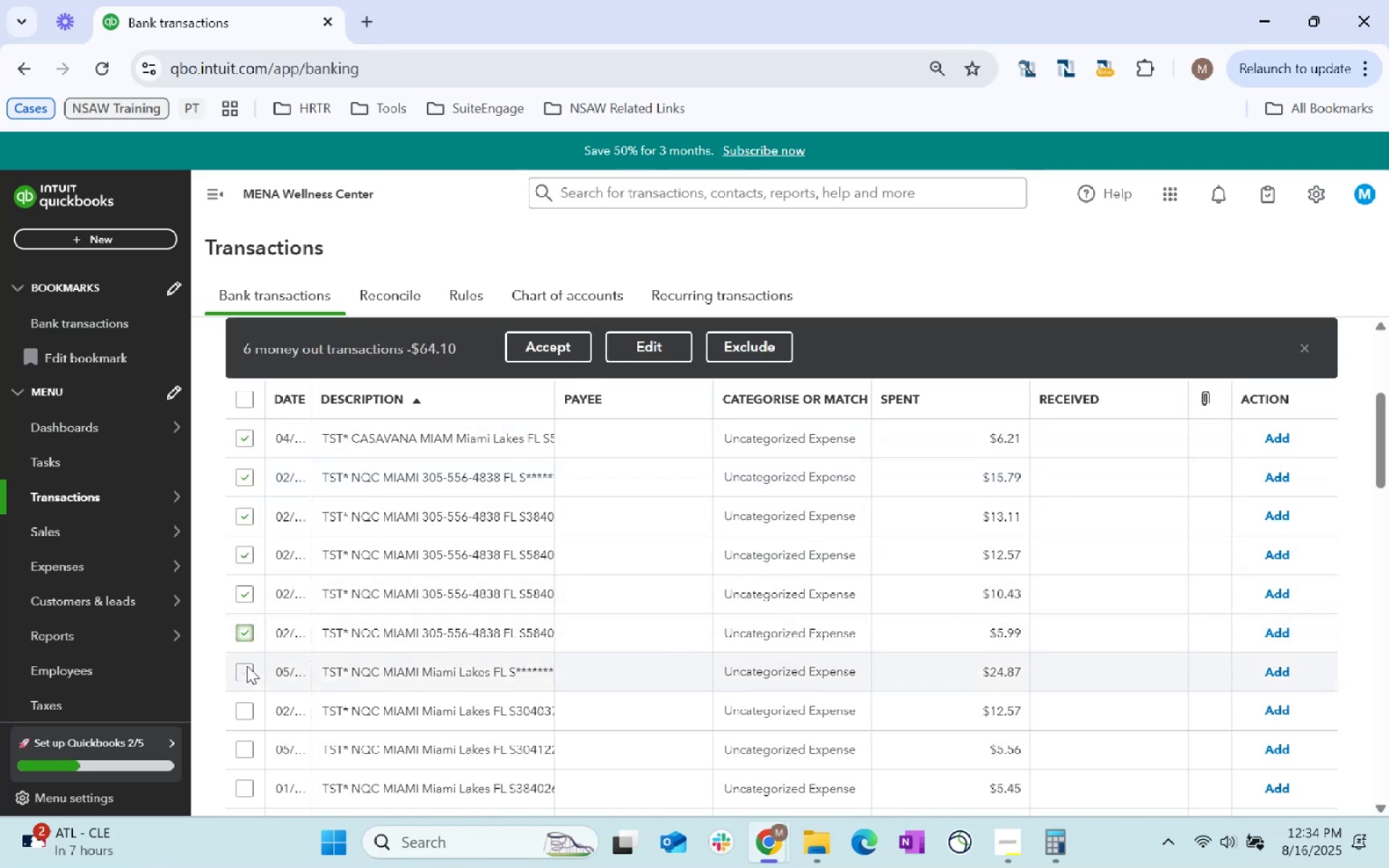 
left_click([247, 665])
 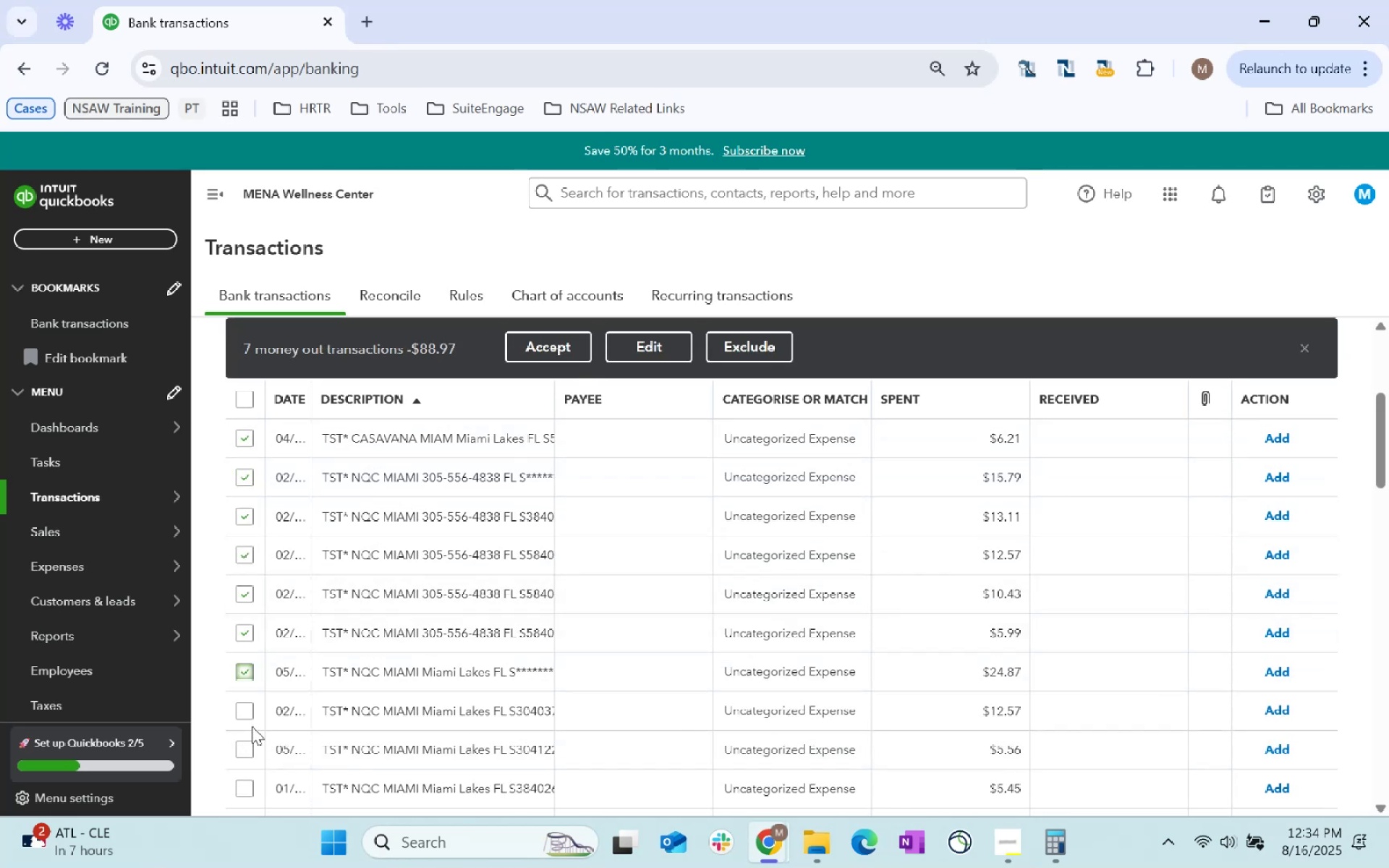 
left_click([244, 710])
 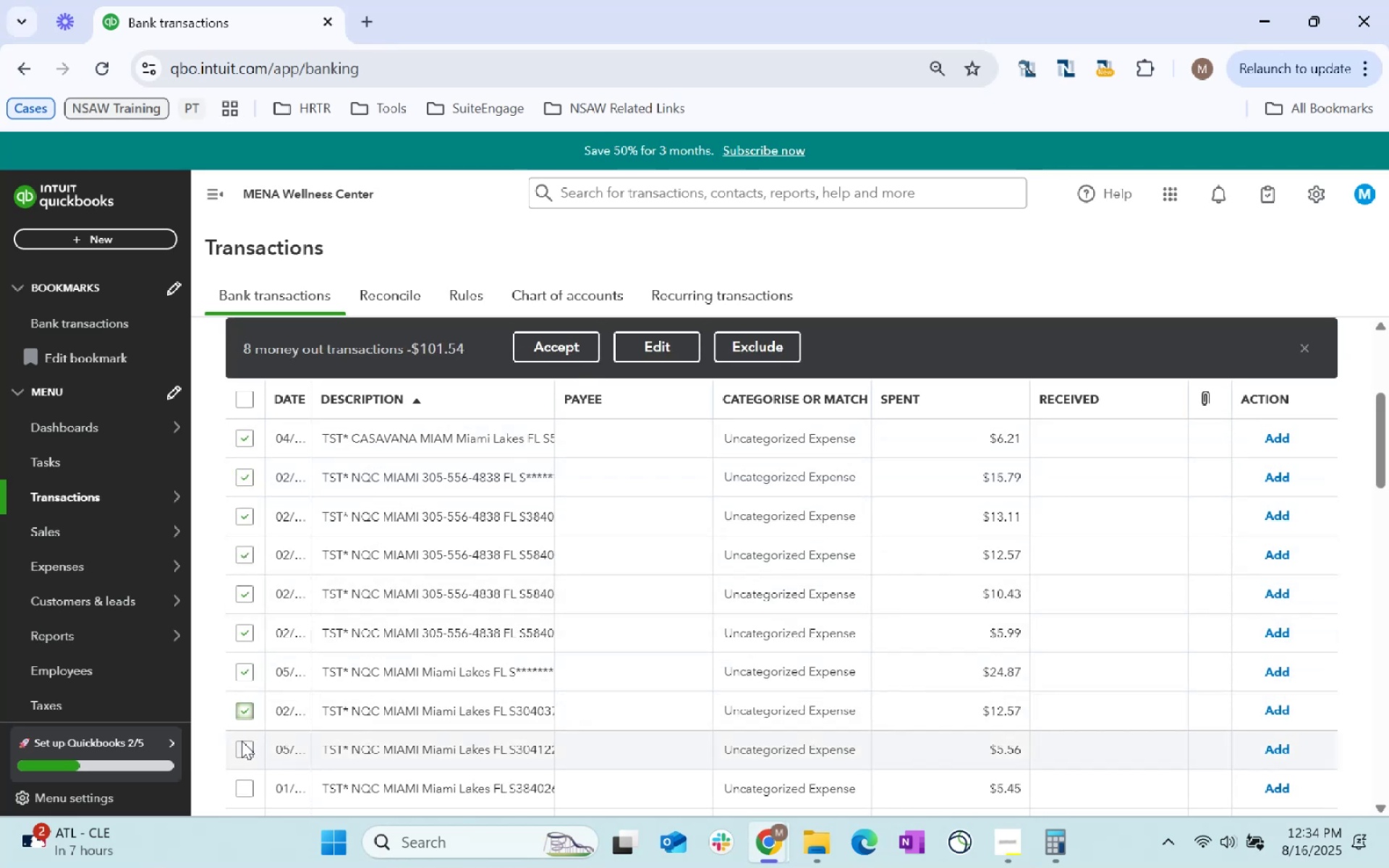 
left_click([245, 747])
 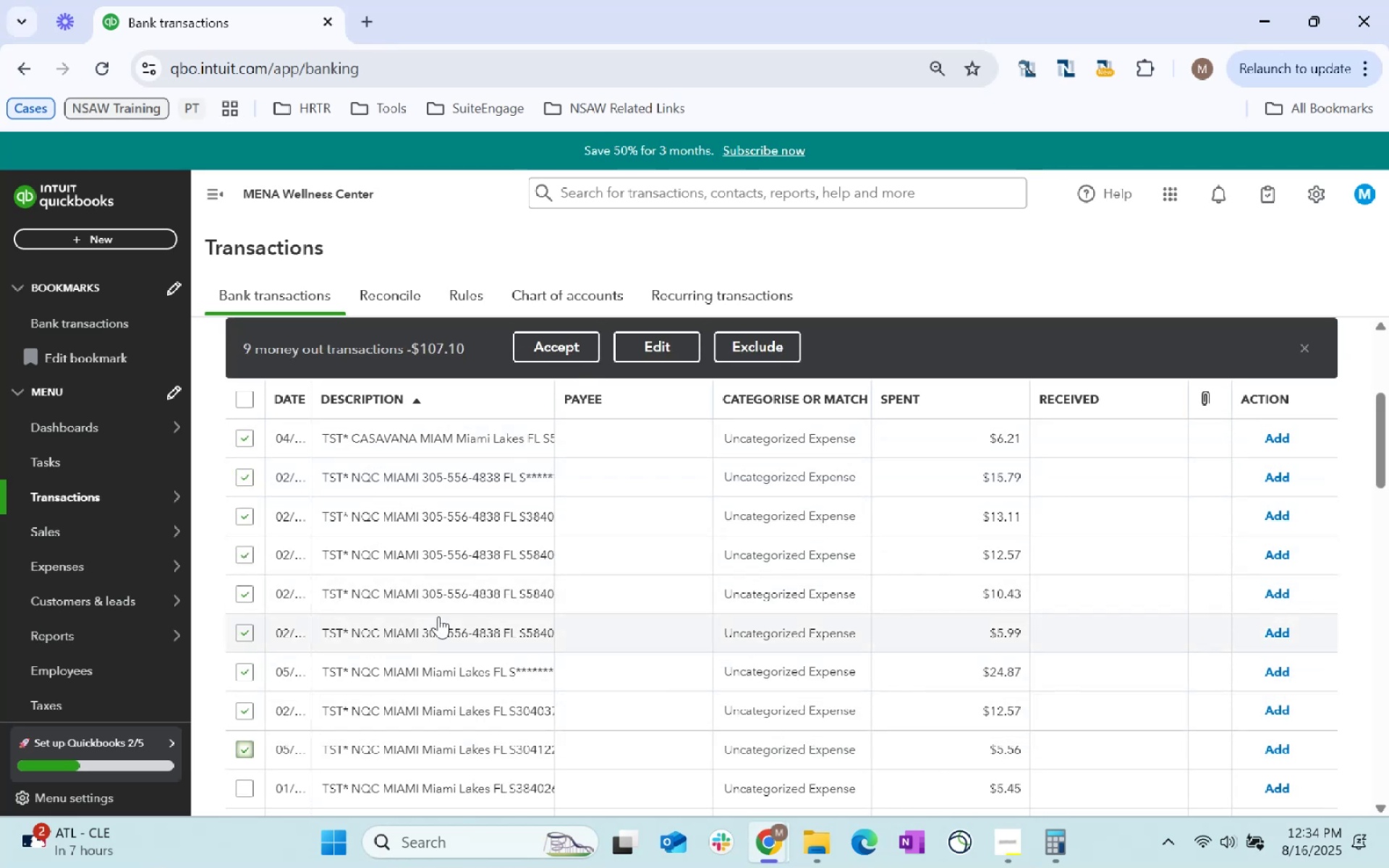 
scroll: coordinate [514, 546], scroll_direction: down, amount: 2.0
 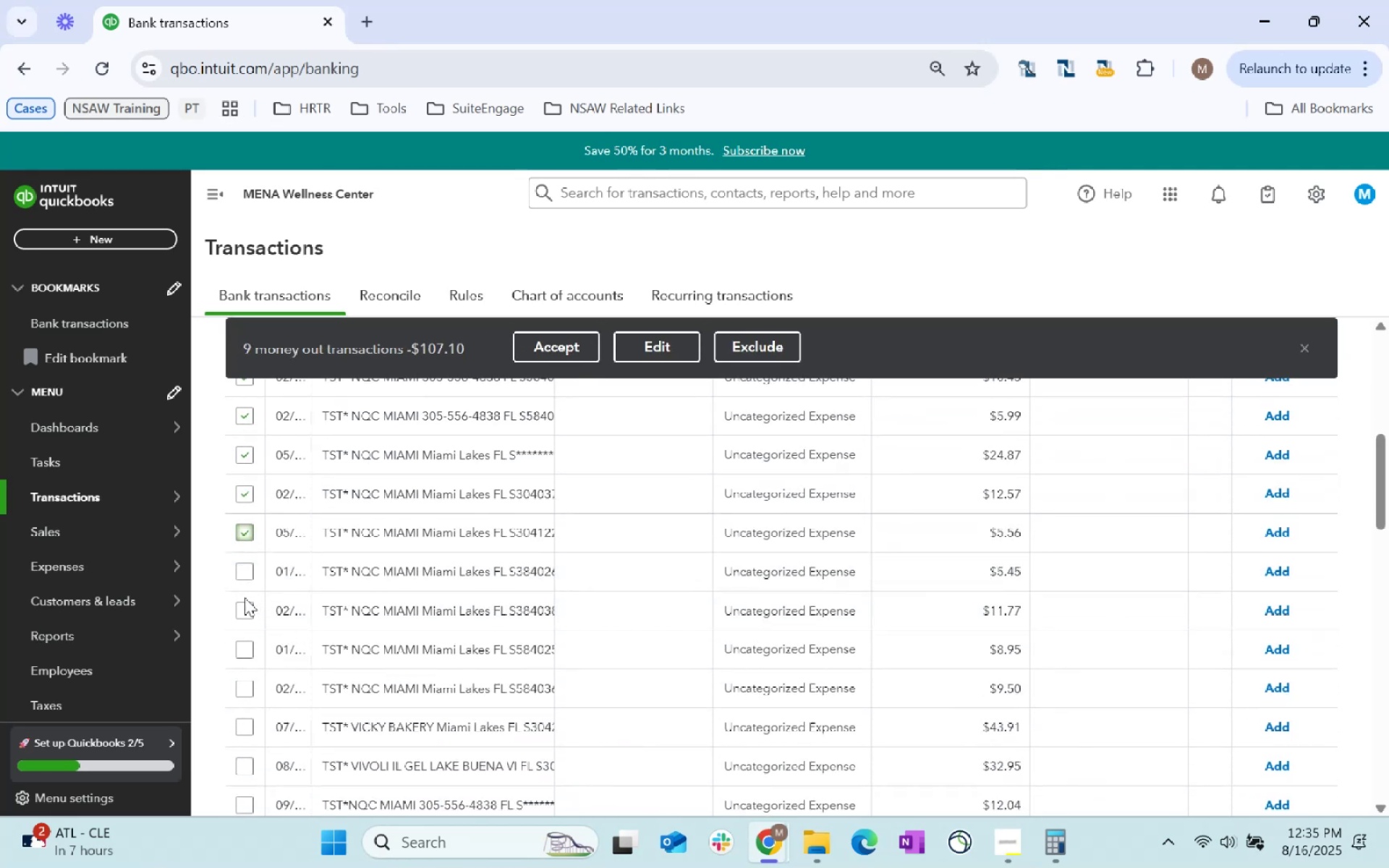 
left_click([240, 608])
 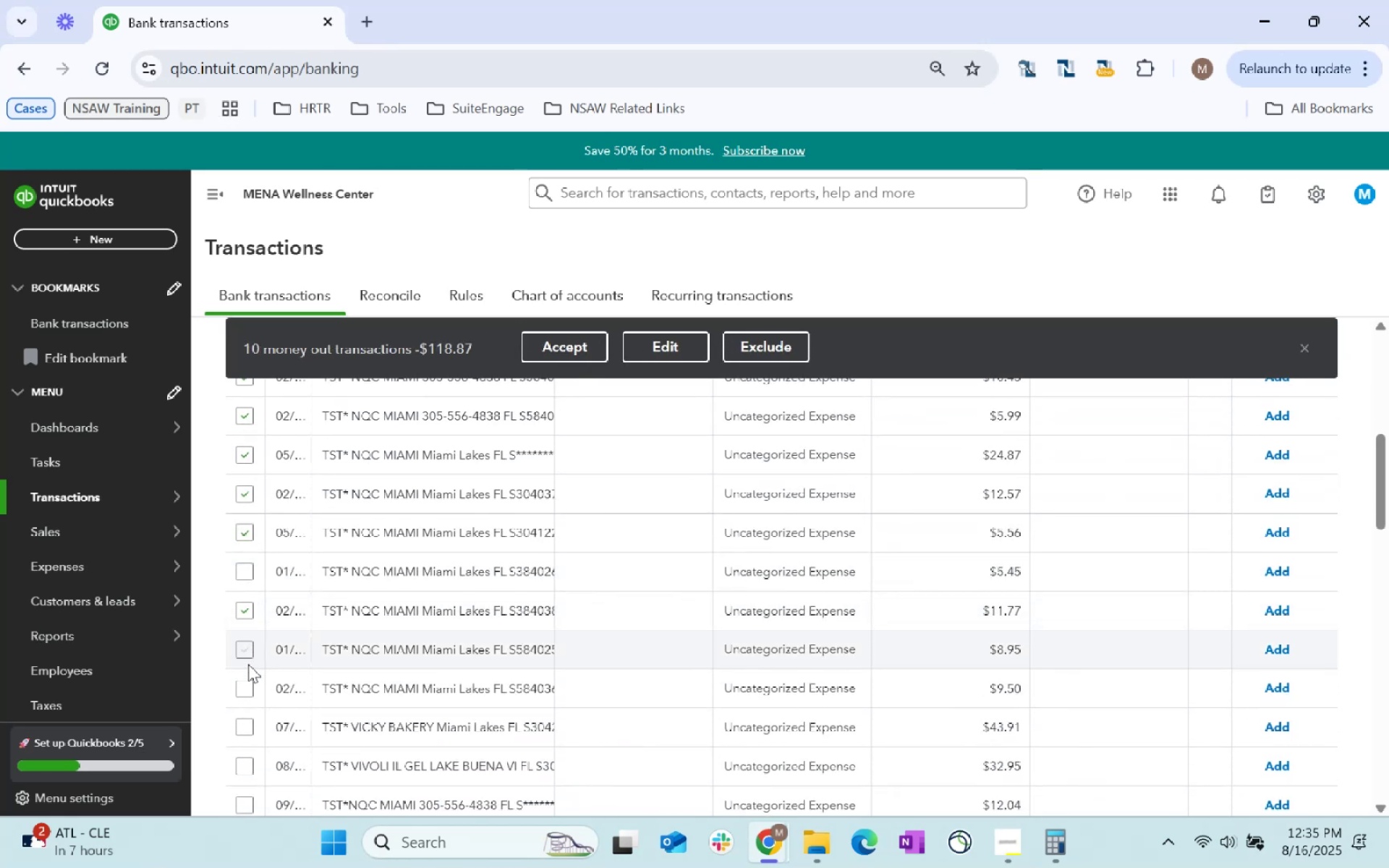 
double_click([250, 684])
 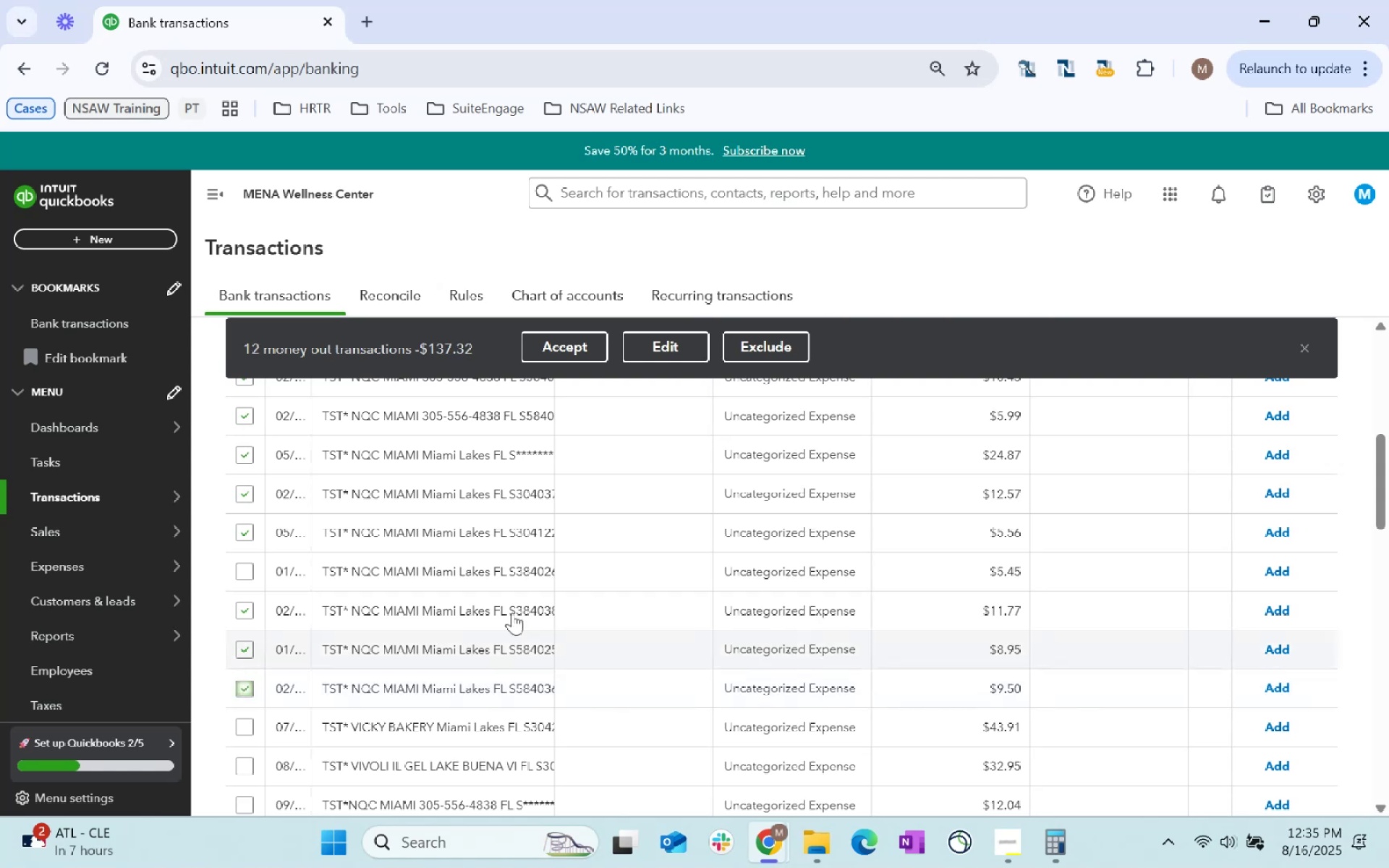 
scroll: coordinate [520, 610], scroll_direction: down, amount: 27.0
 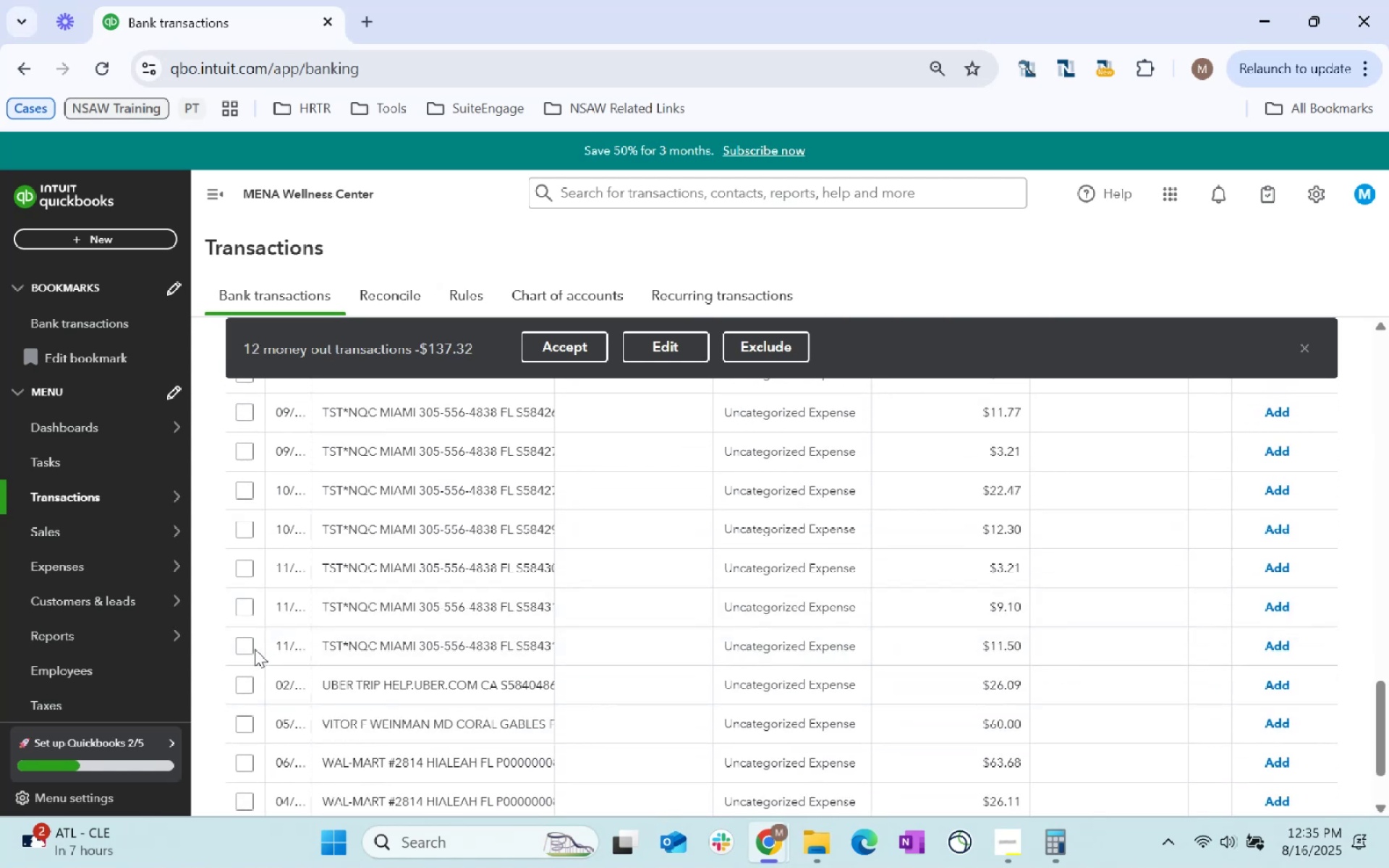 
left_click([250, 645])
 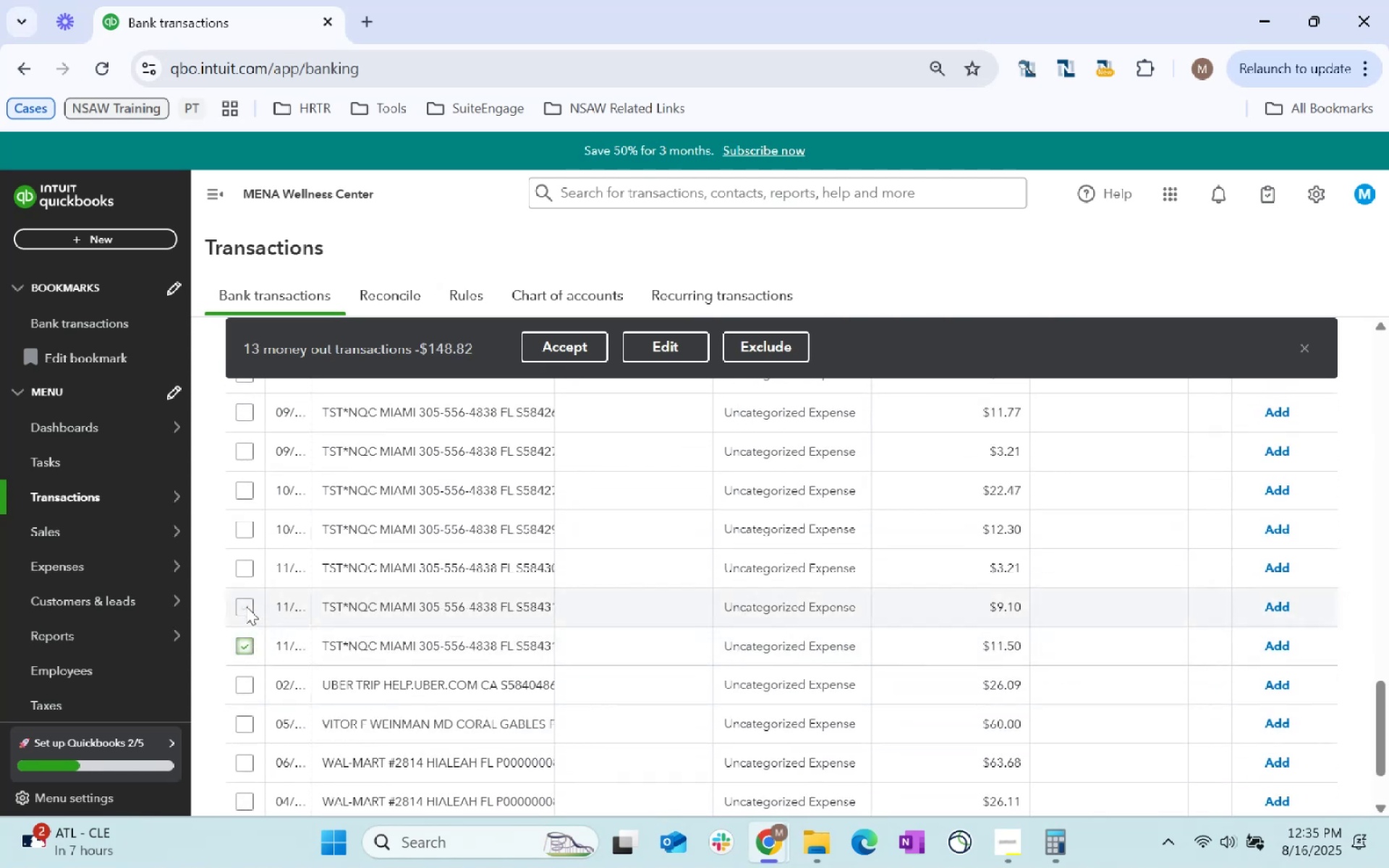 
left_click([243, 606])
 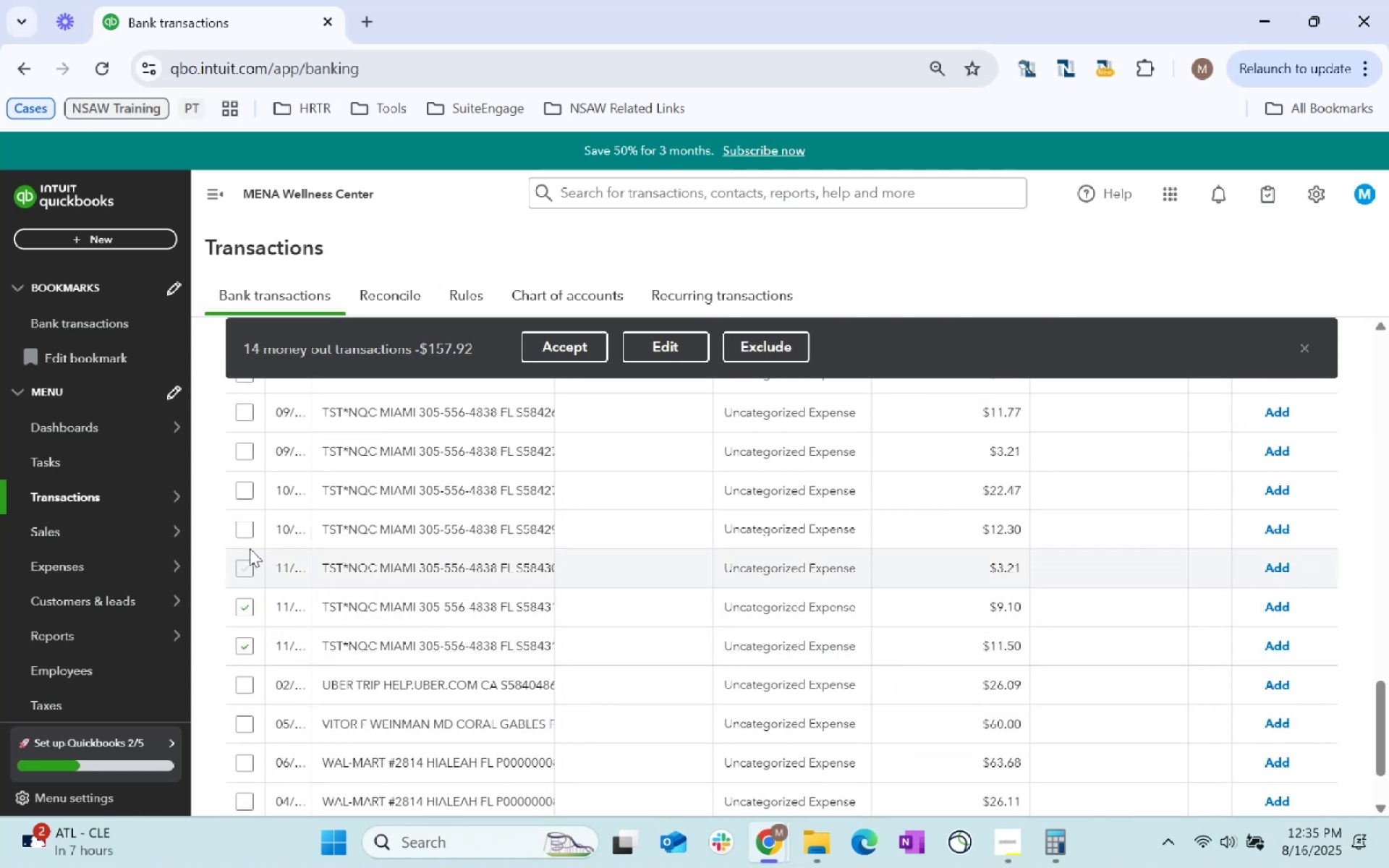 
double_click([249, 532])
 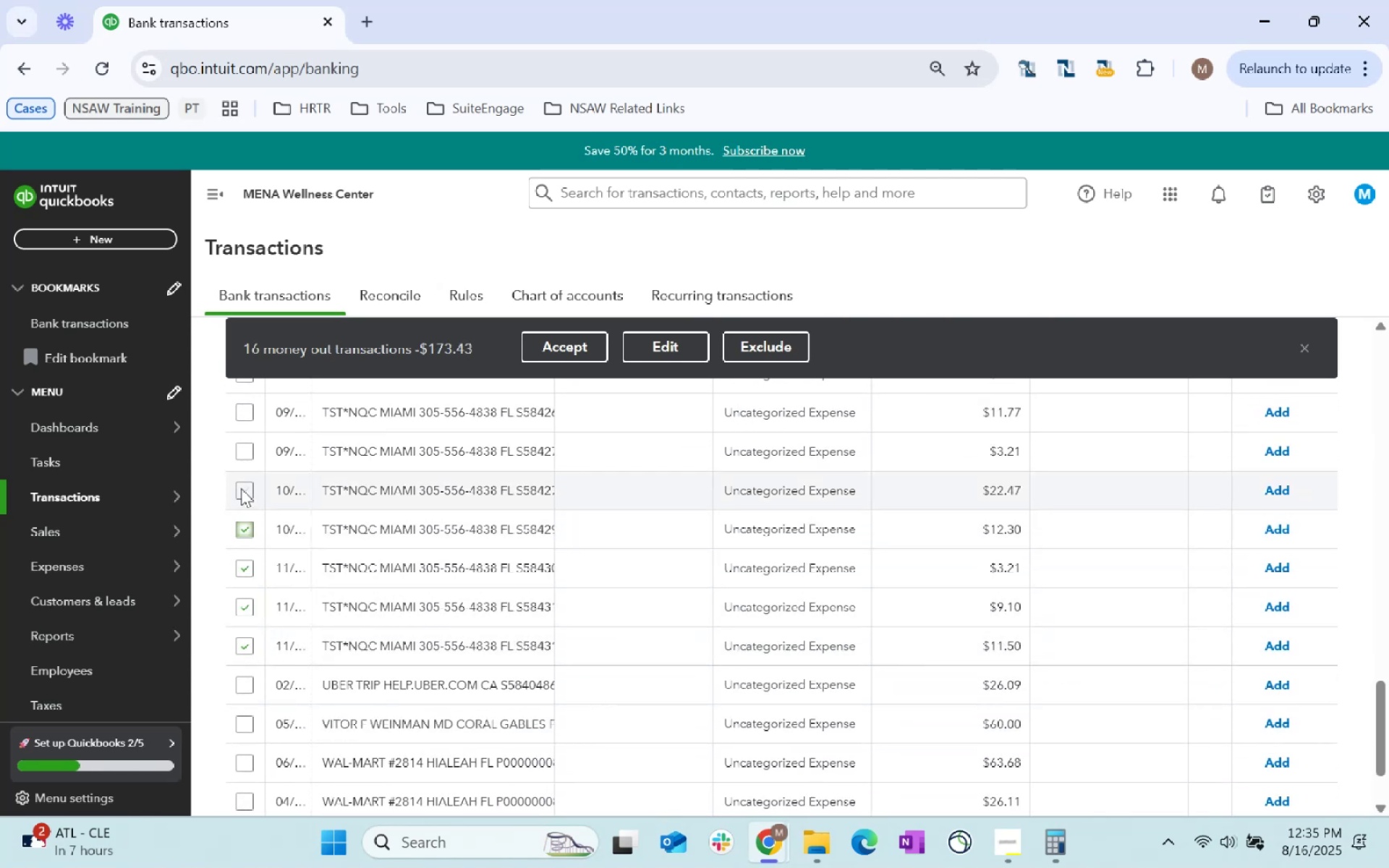 
triple_click([241, 488])
 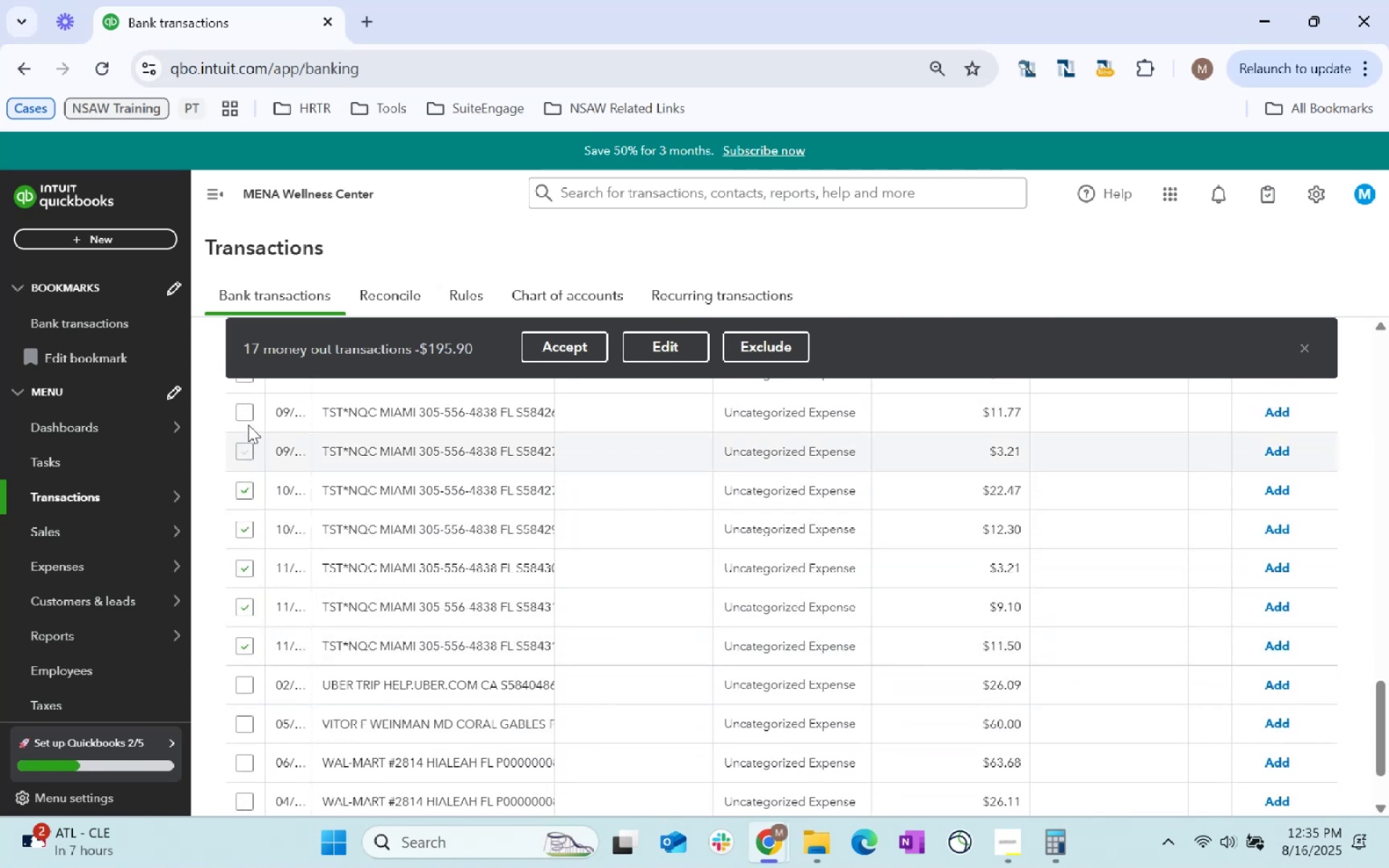 
double_click([248, 403])
 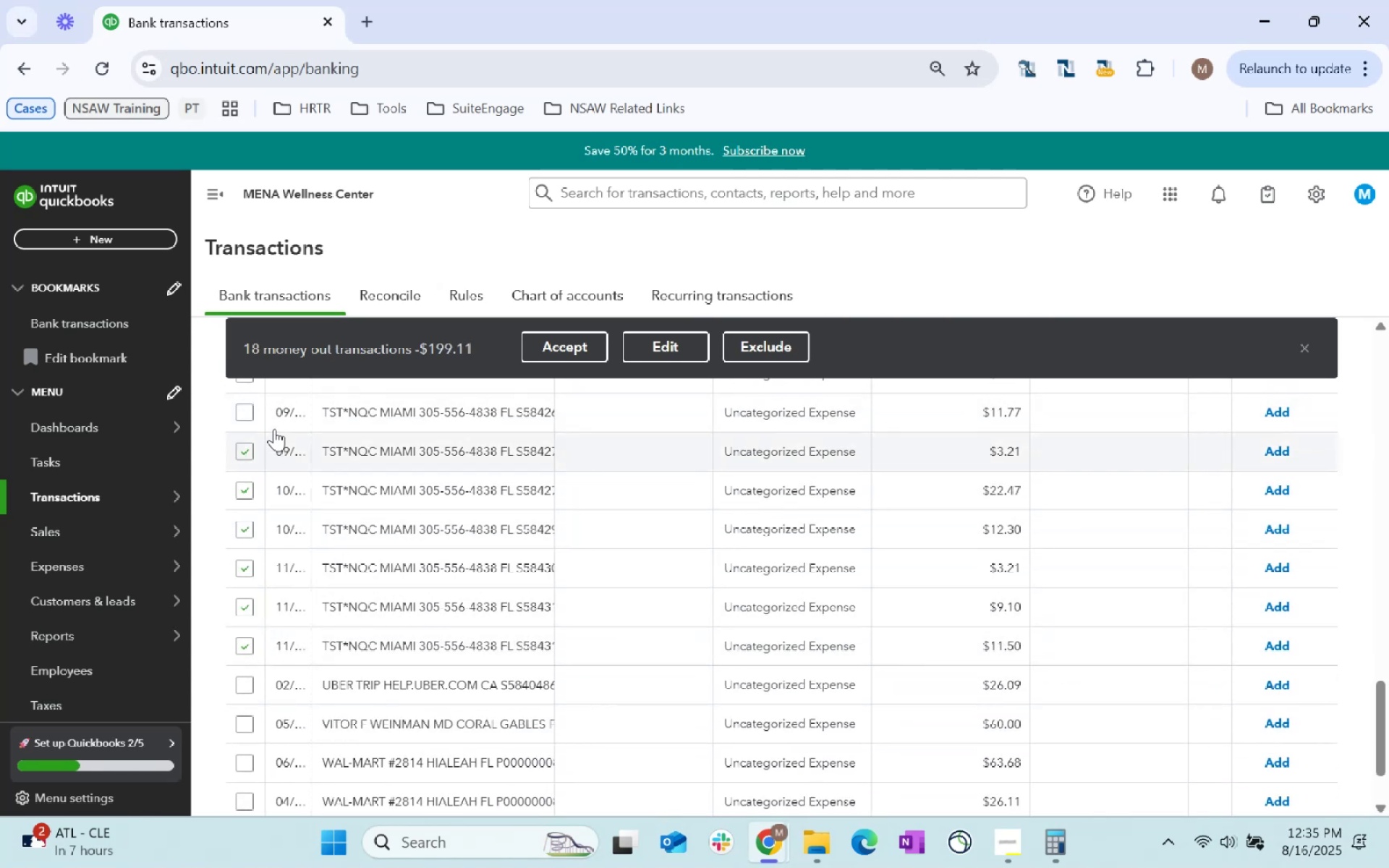 
left_click([247, 409])
 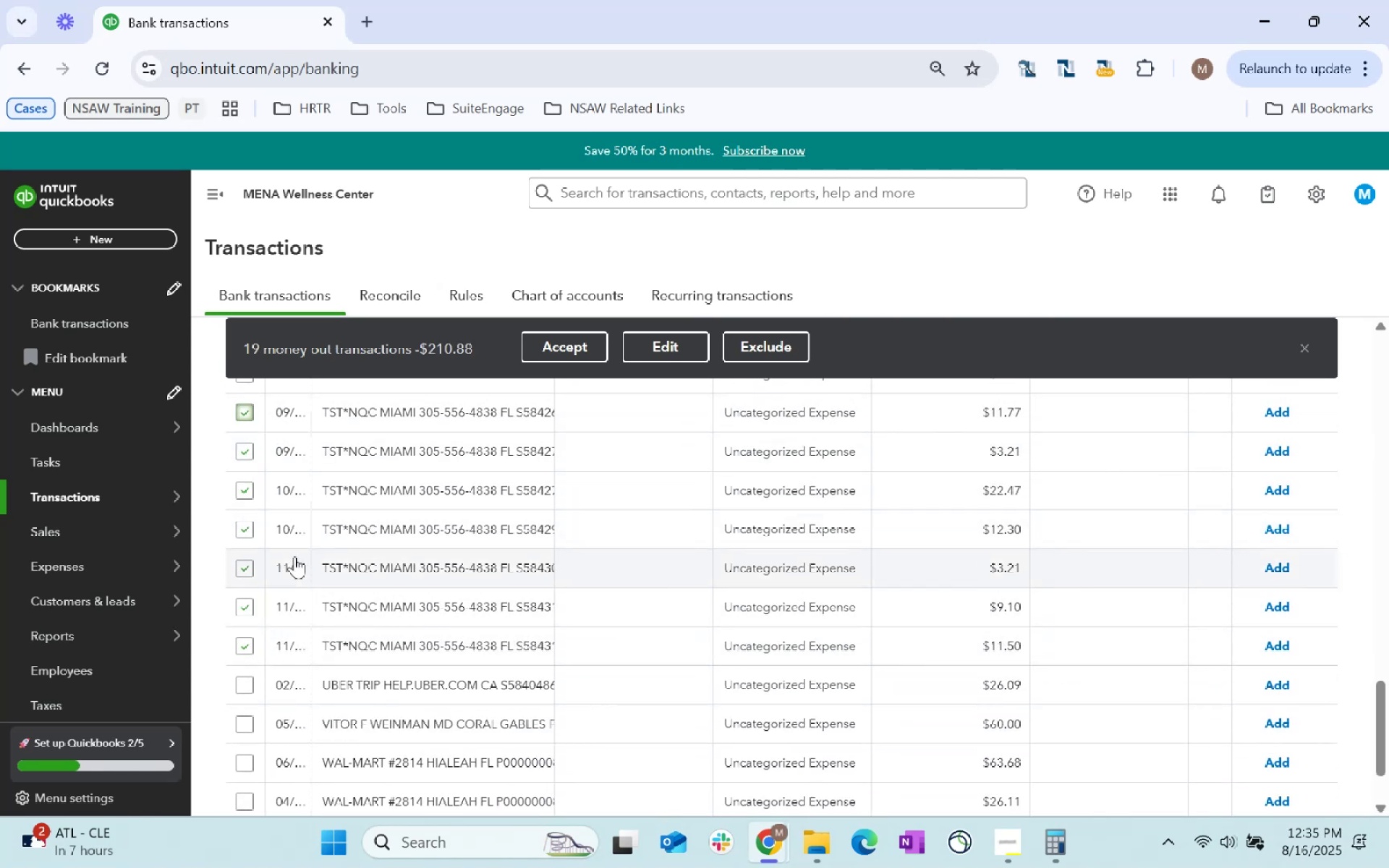 
scroll: coordinate [293, 569], scroll_direction: up, amount: 2.0
 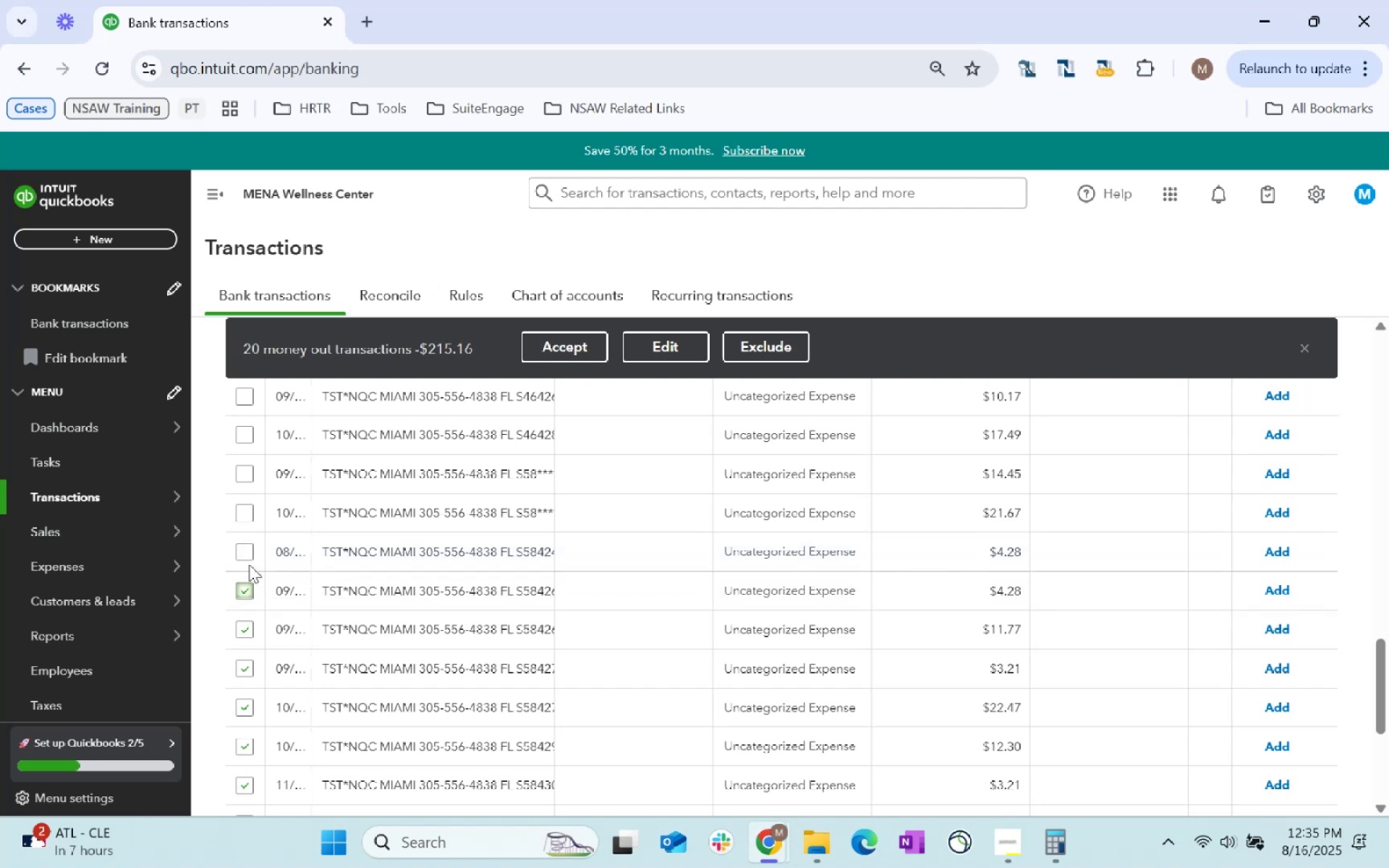 
left_click([250, 556])
 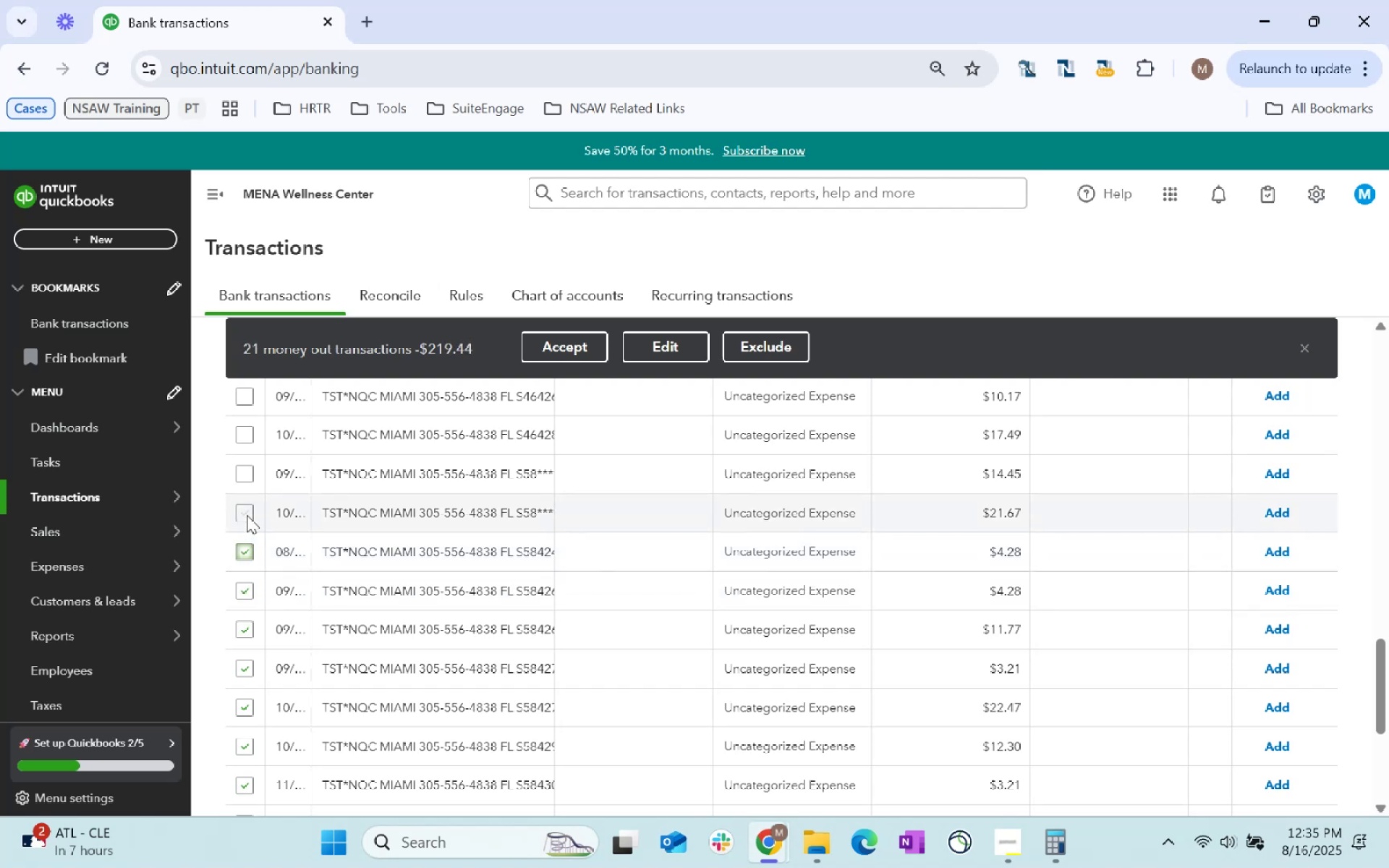 
left_click([247, 515])
 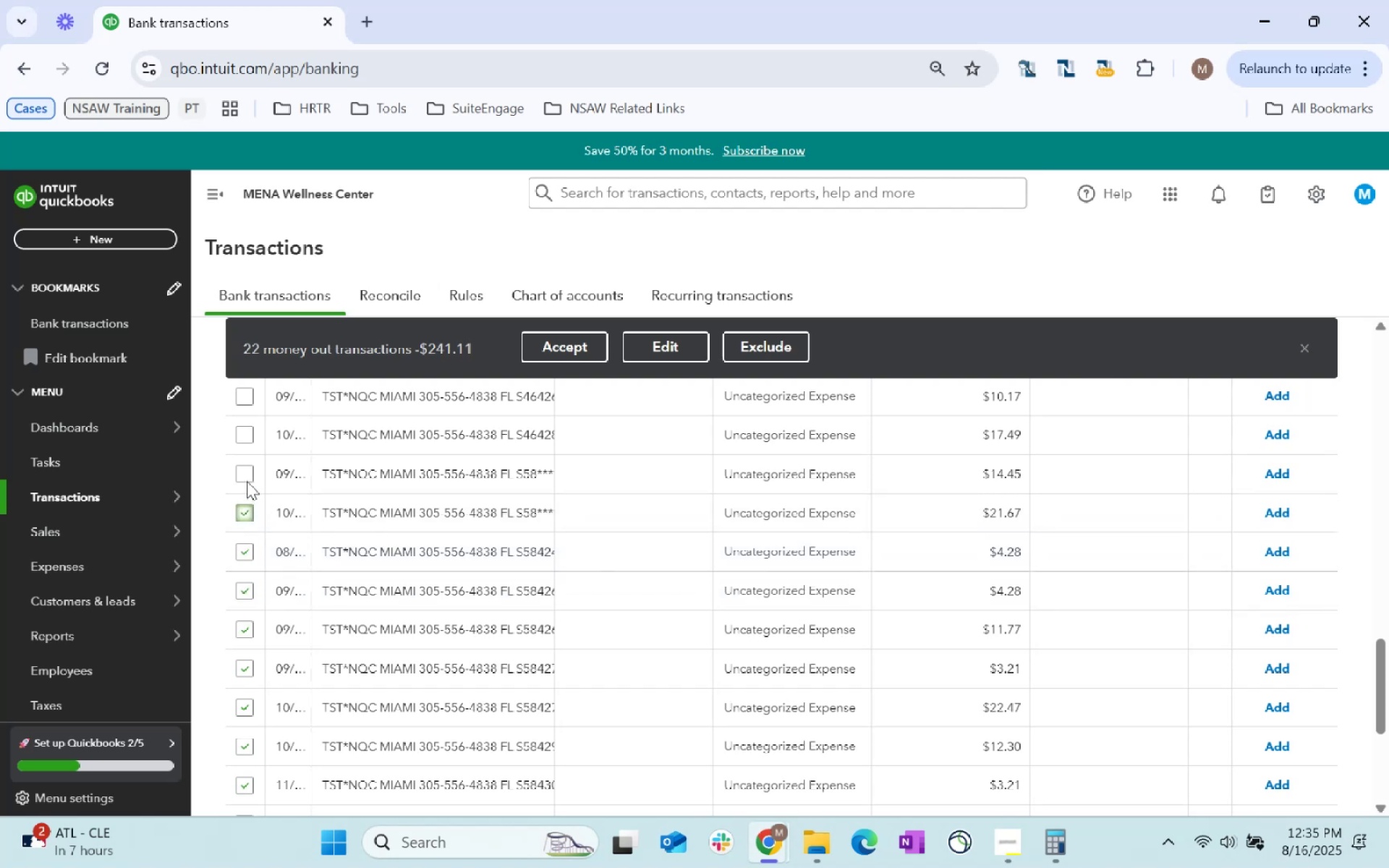 
left_click([245, 471])
 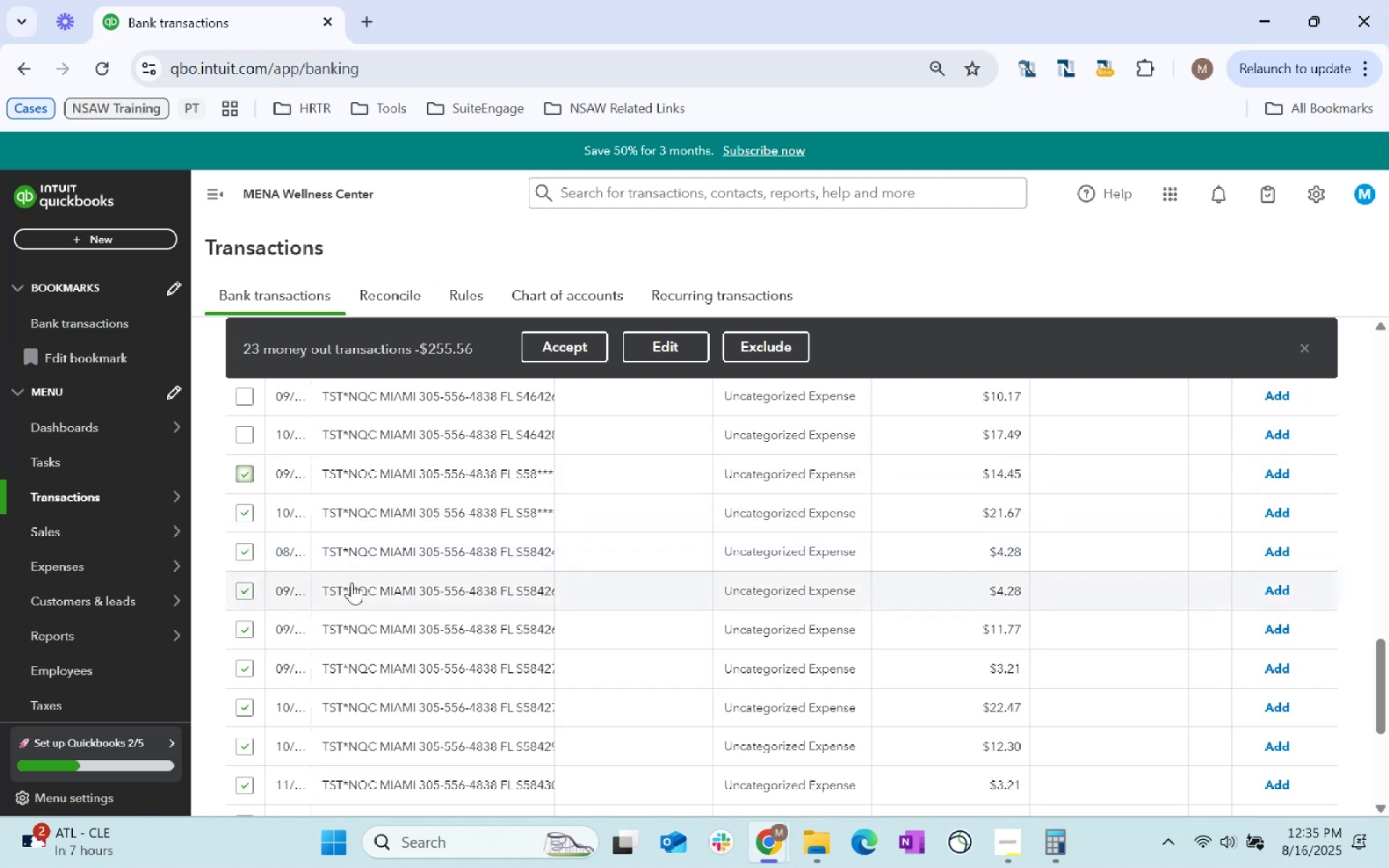 
scroll: coordinate [368, 616], scroll_direction: up, amount: 1.0
 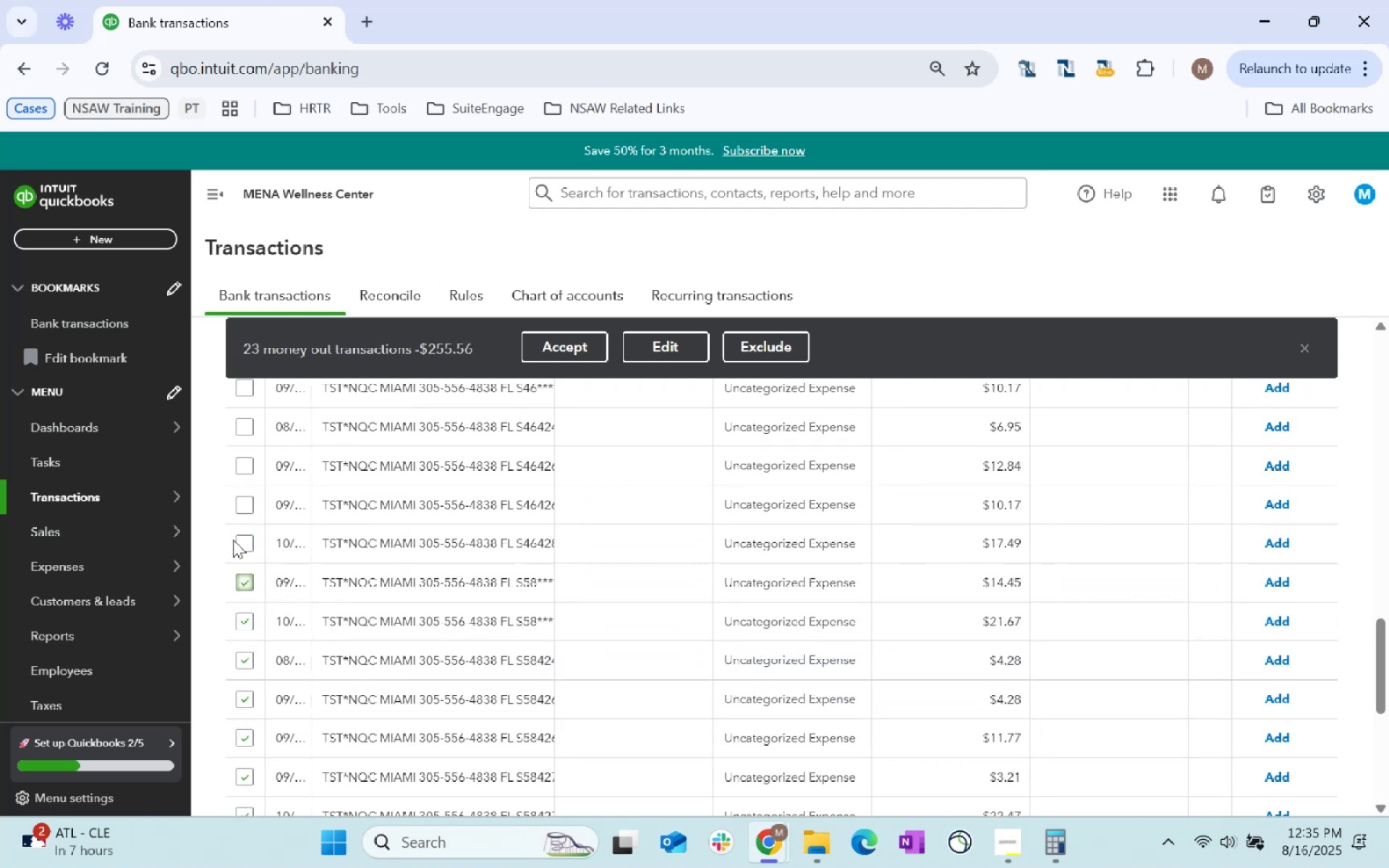 
left_click([238, 542])
 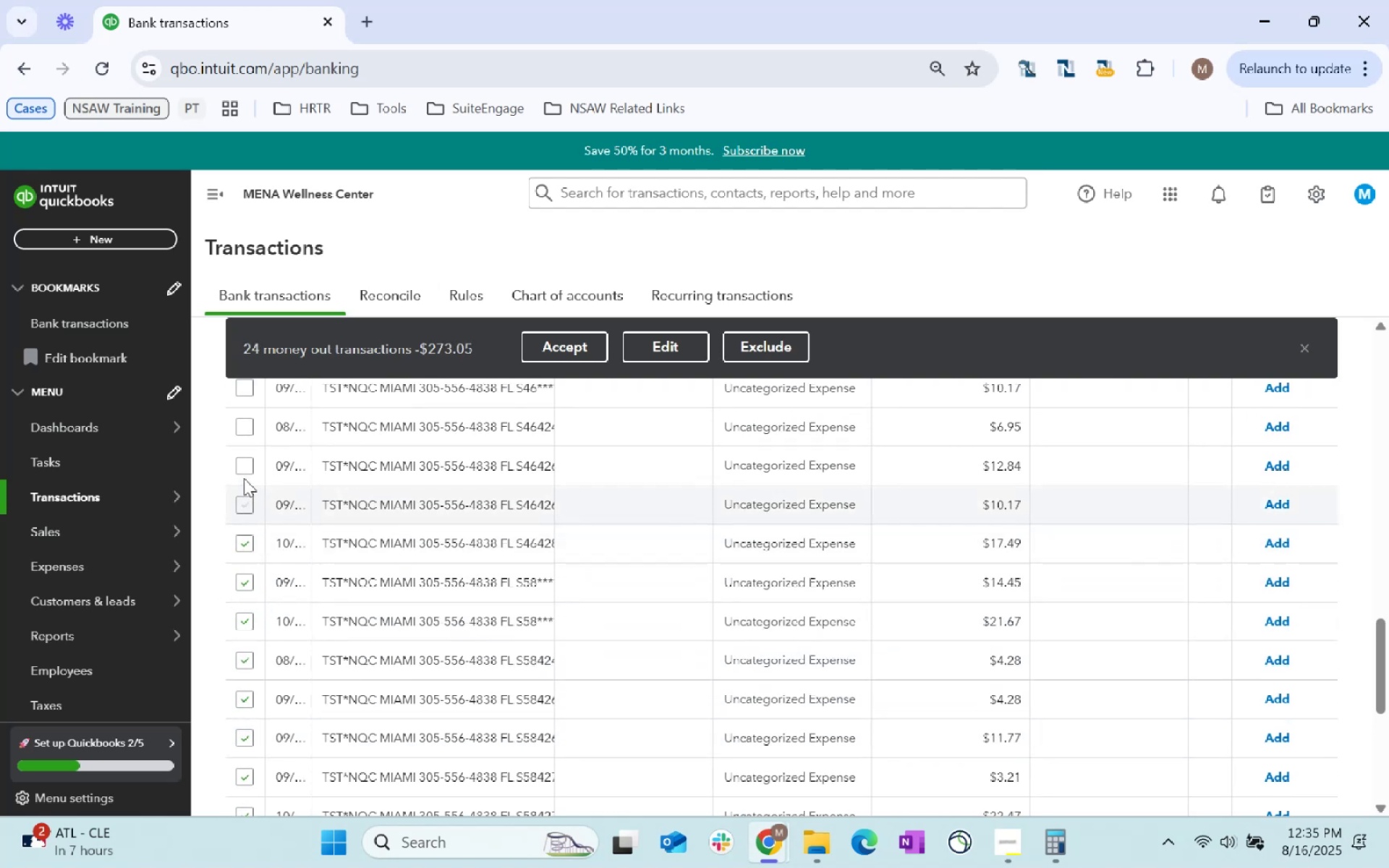 
double_click([245, 464])
 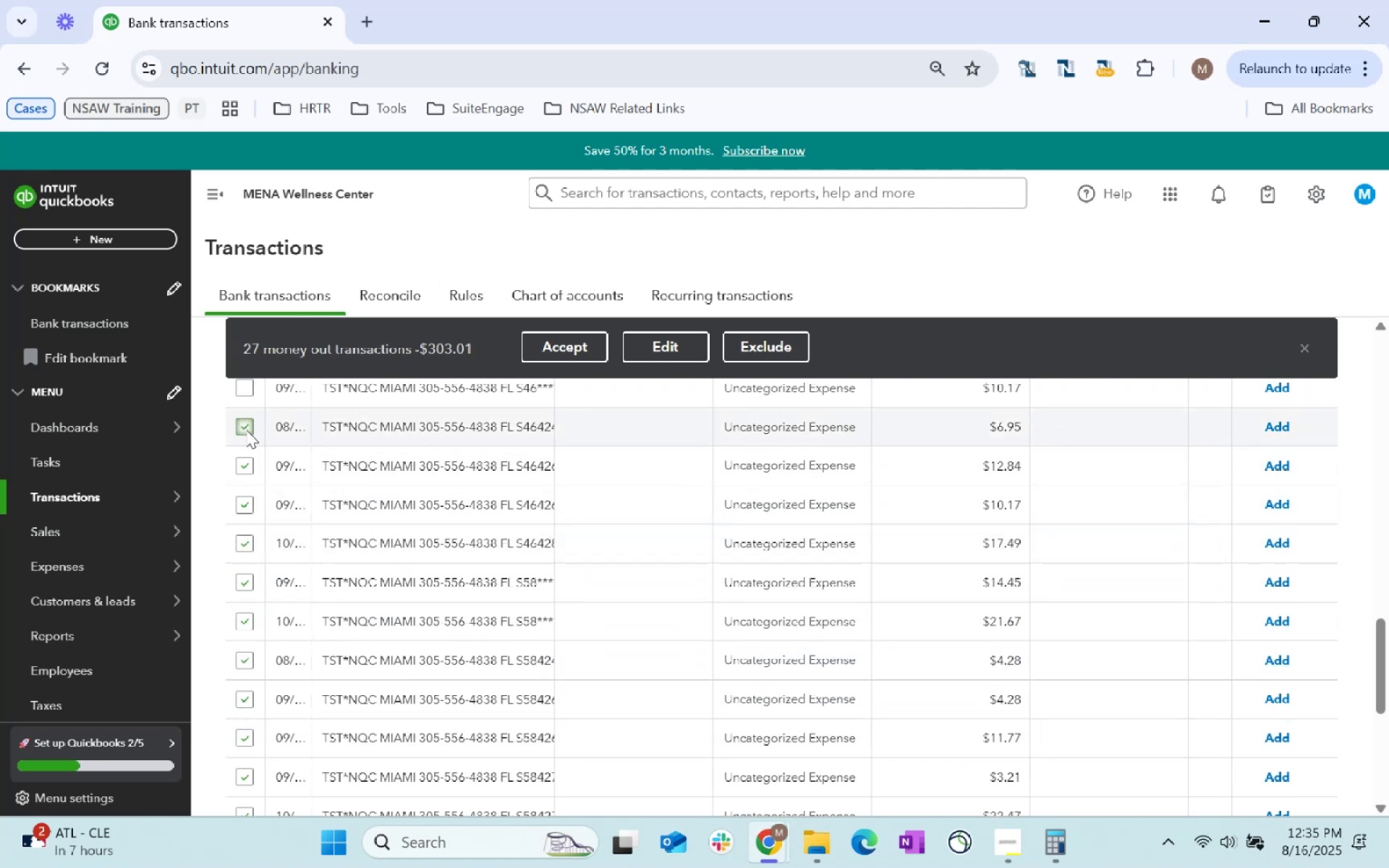 
scroll: coordinate [374, 583], scroll_direction: up, amount: 1.0
 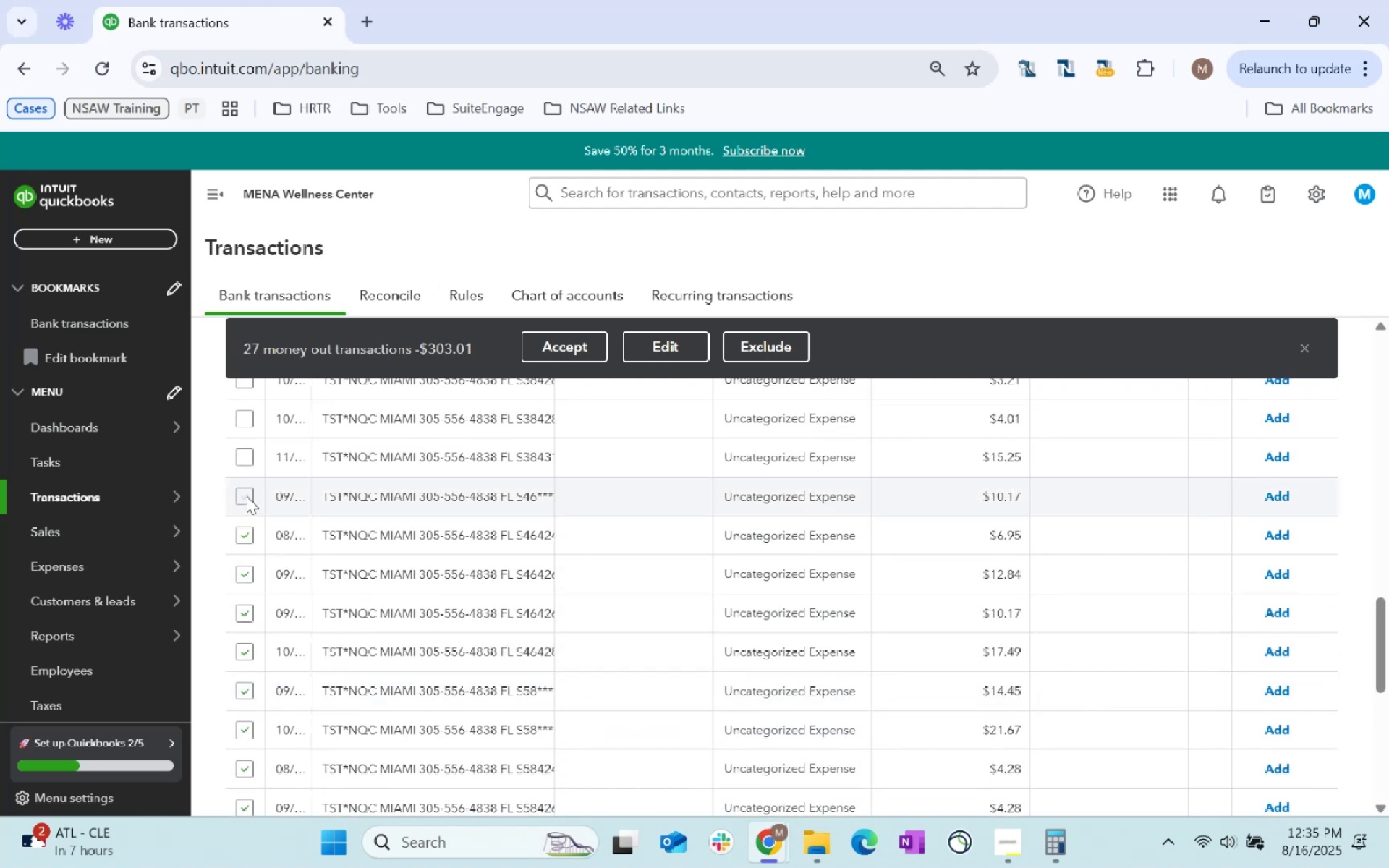 
double_click([245, 457])
 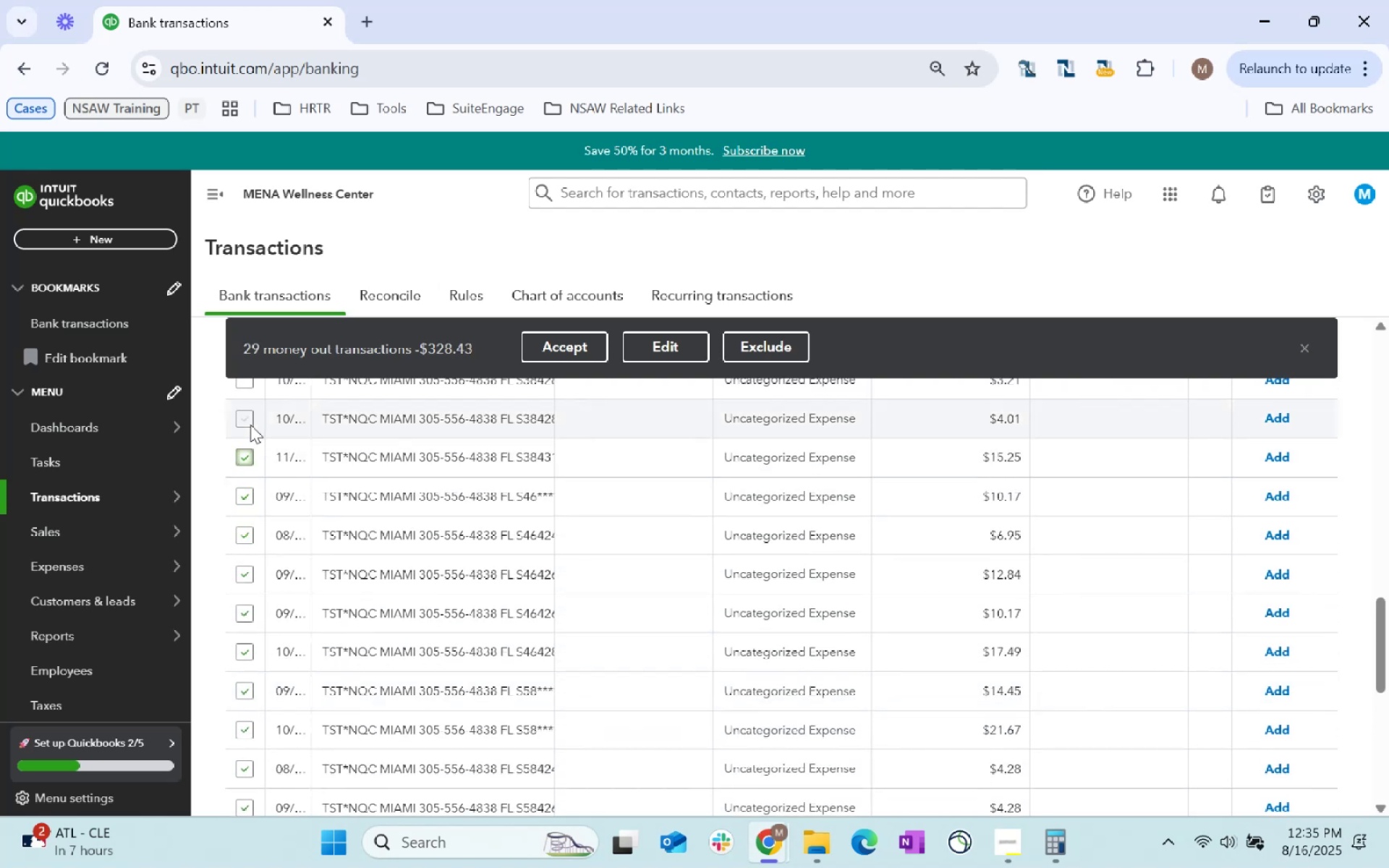 
left_click([250, 424])
 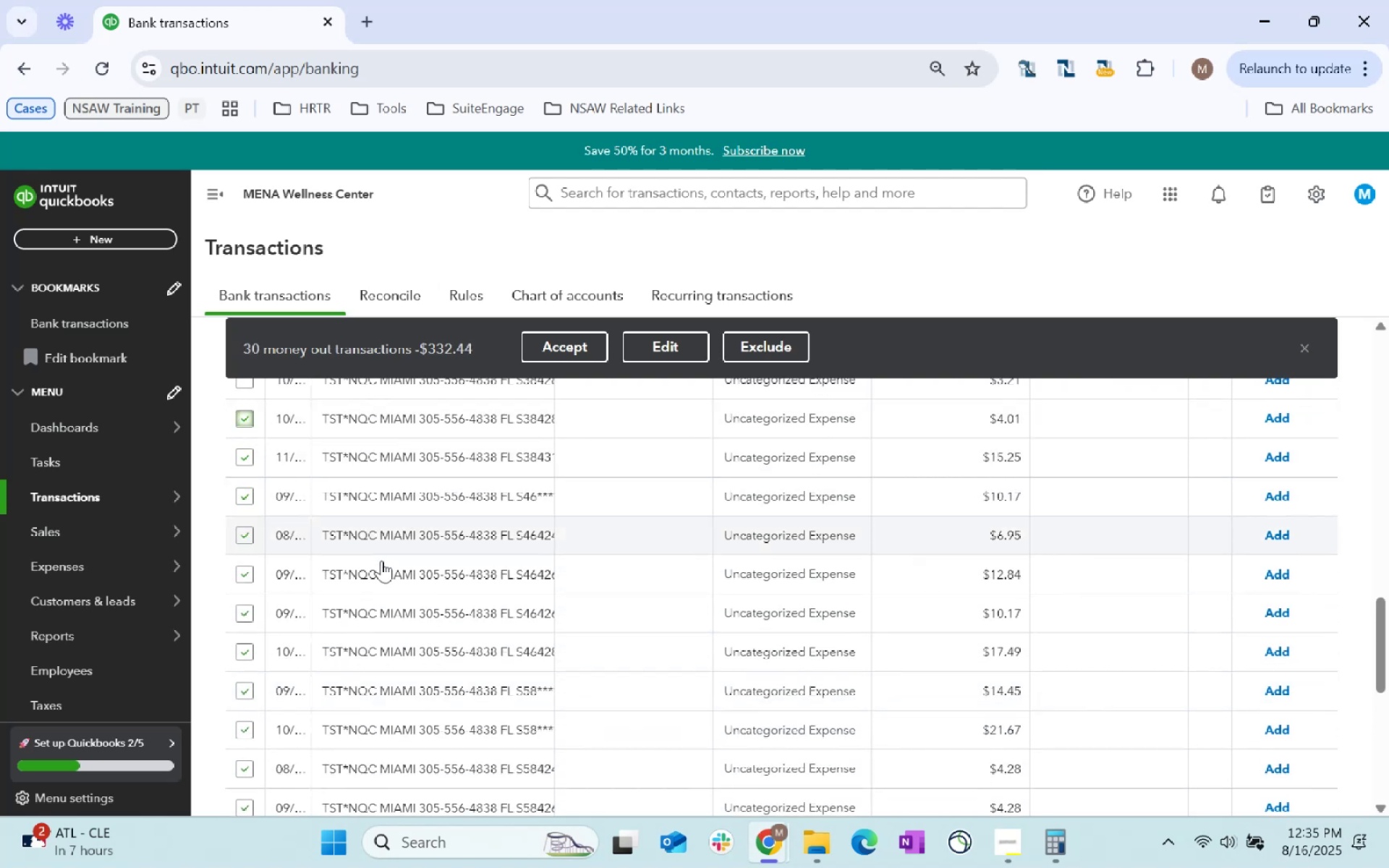 
scroll: coordinate [391, 572], scroll_direction: up, amount: 1.0
 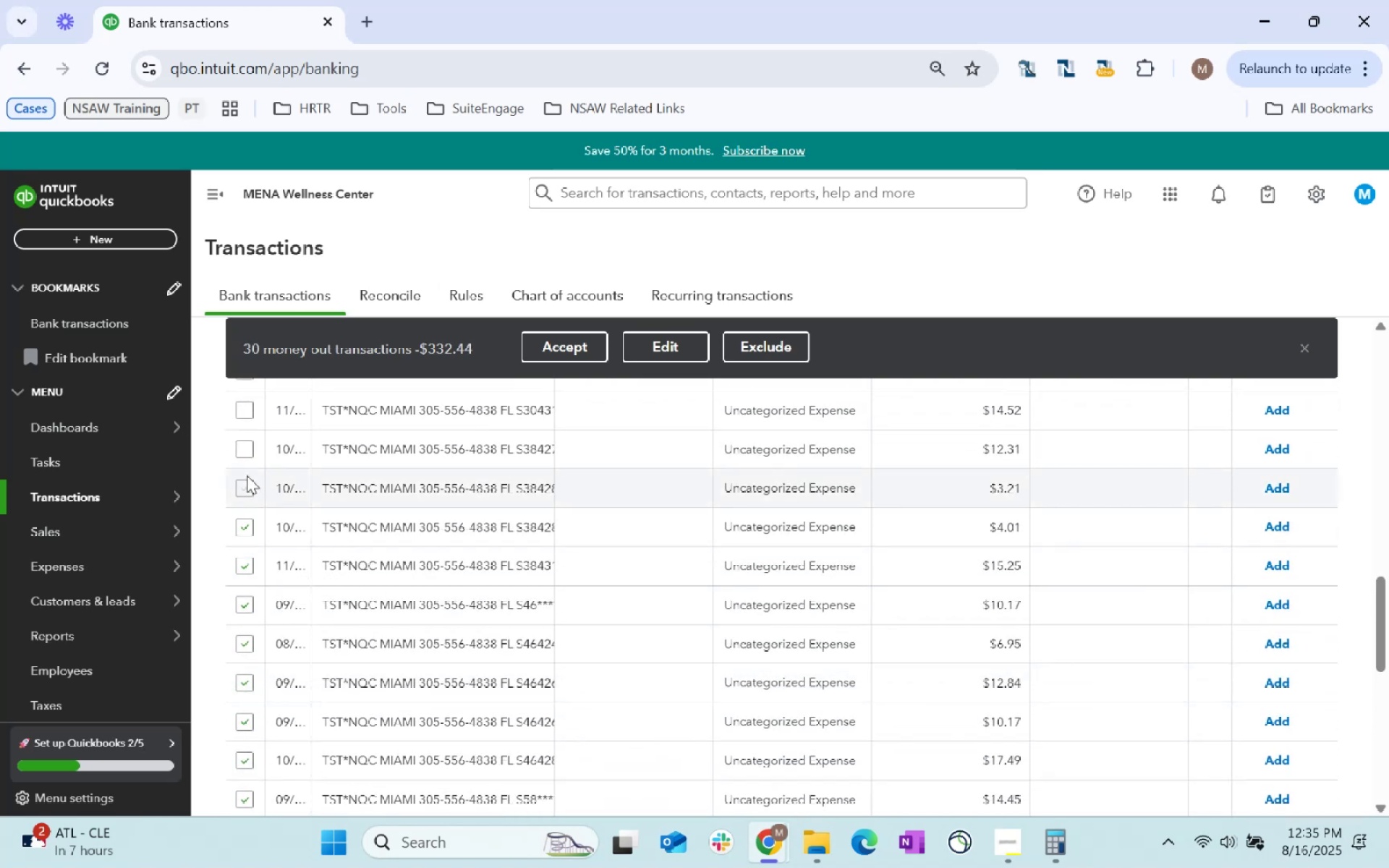 
double_click([249, 442])
 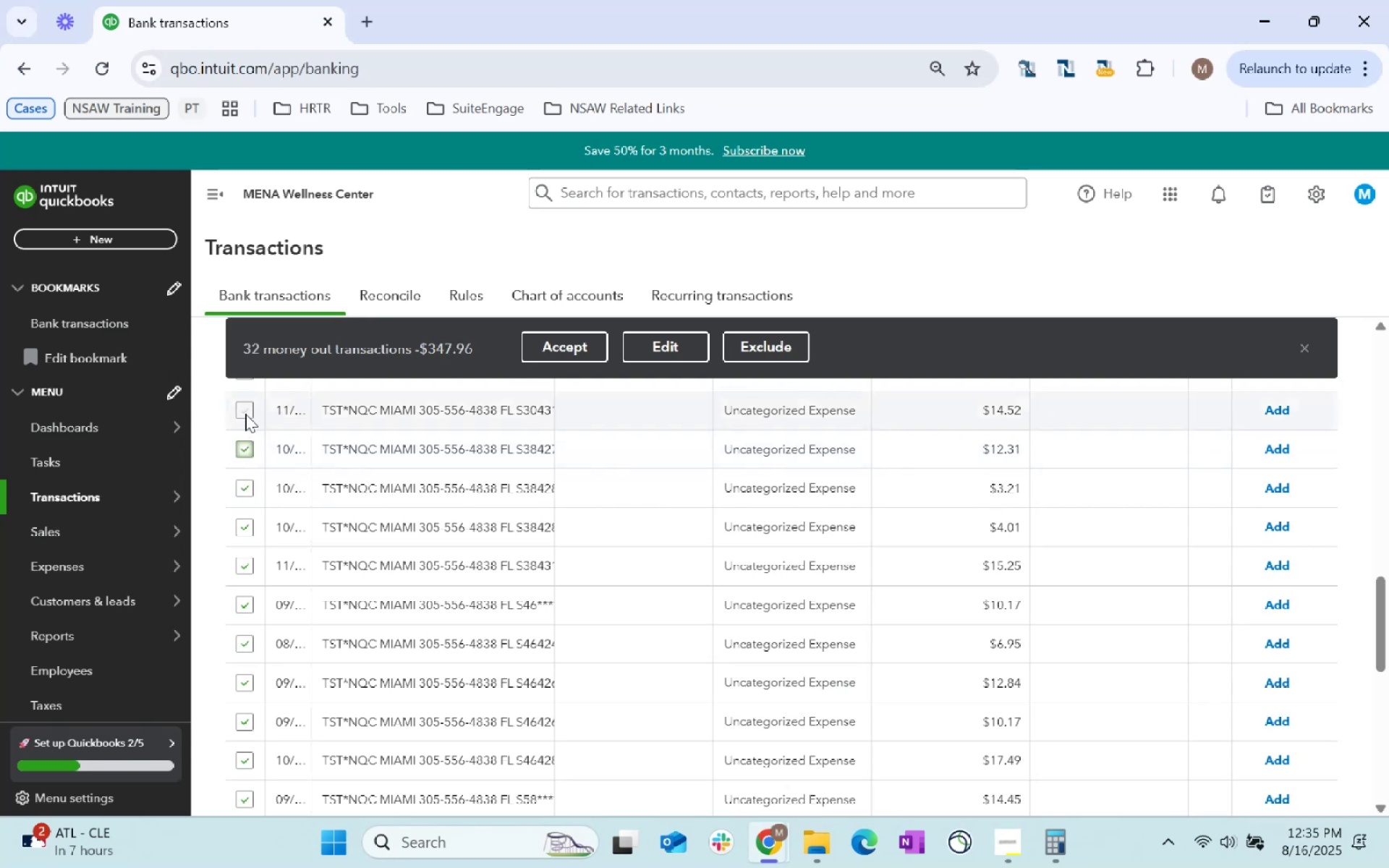 
left_click([245, 413])
 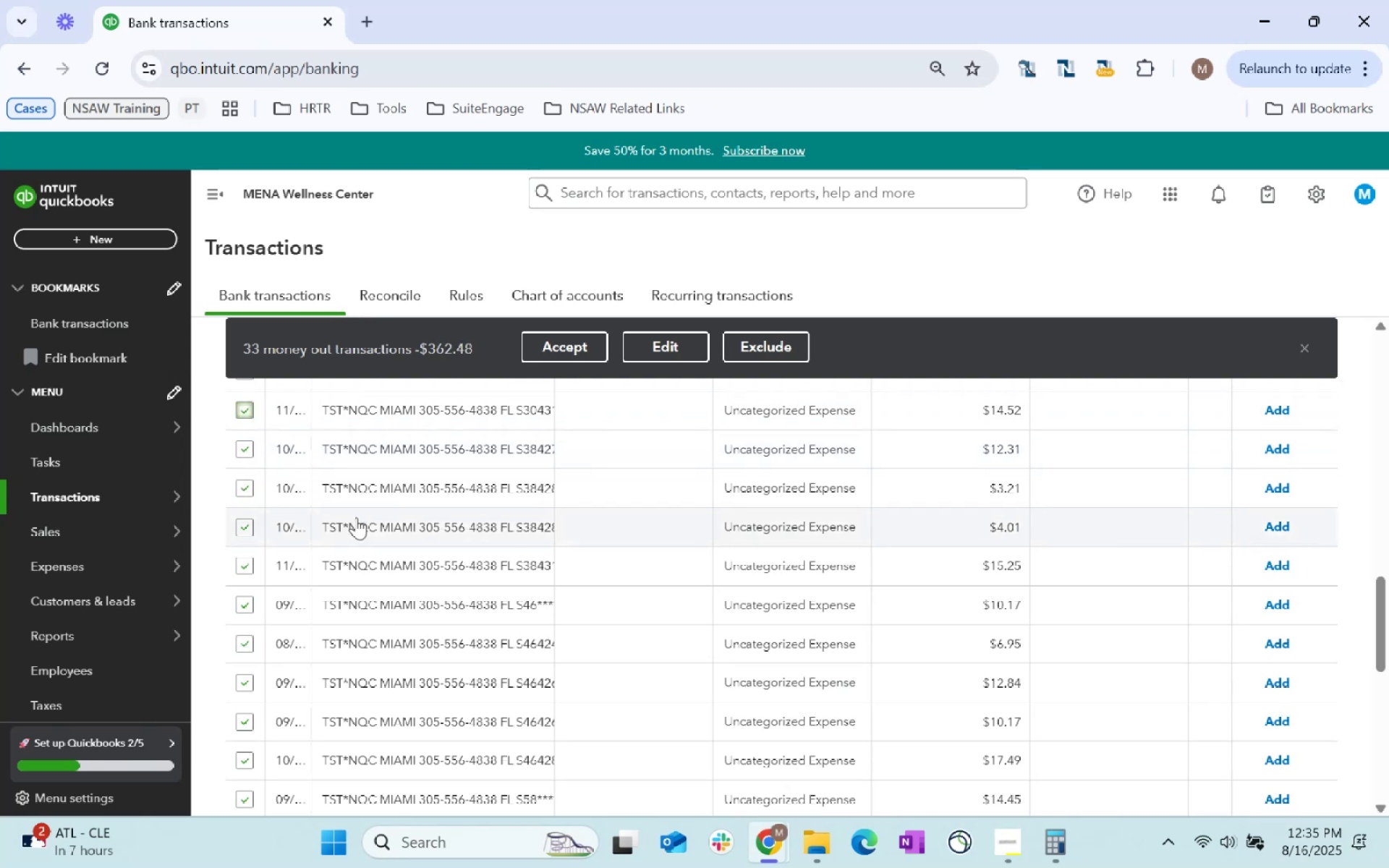 
scroll: coordinate [367, 542], scroll_direction: up, amount: 1.0
 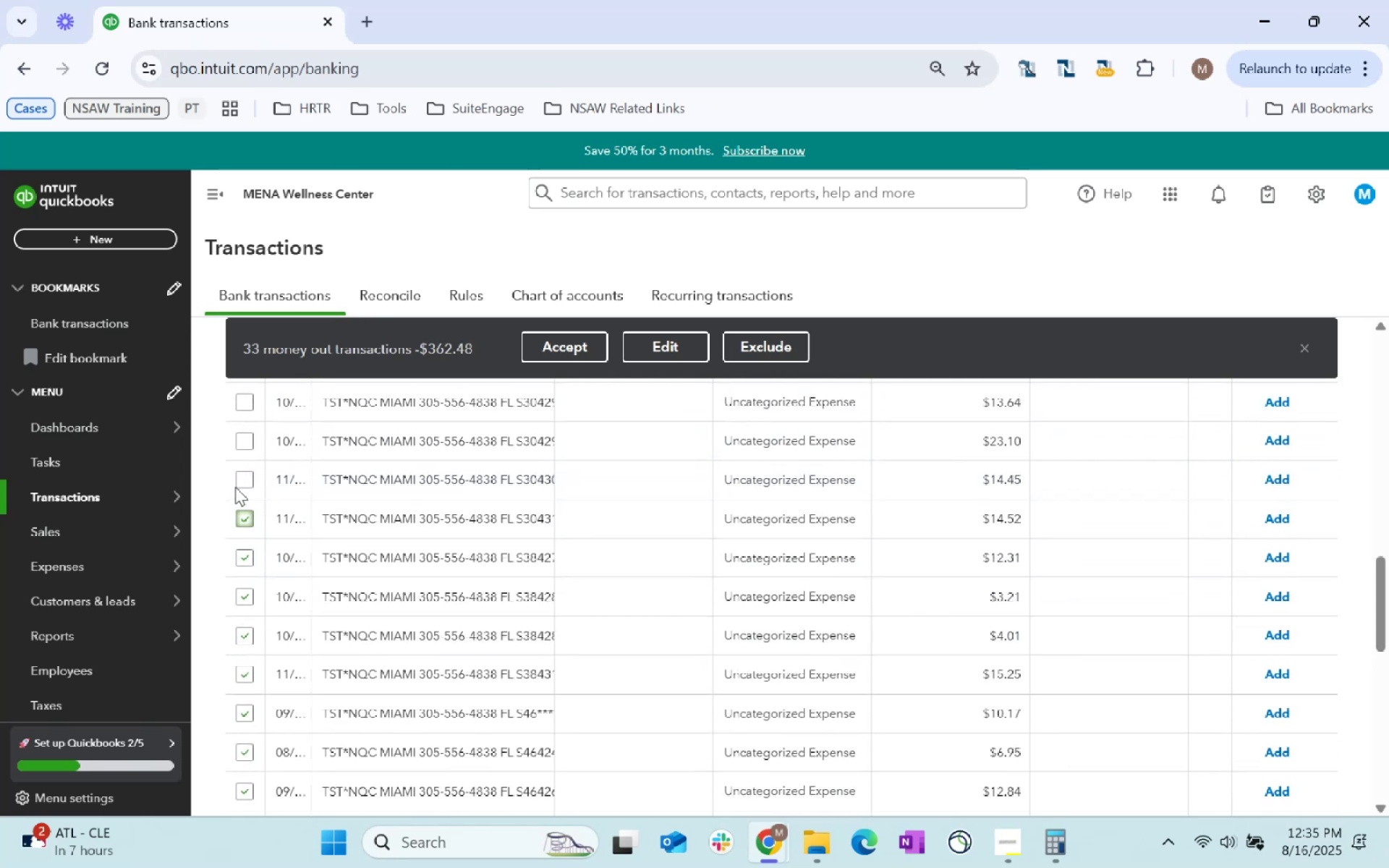 
left_click([239, 483])
 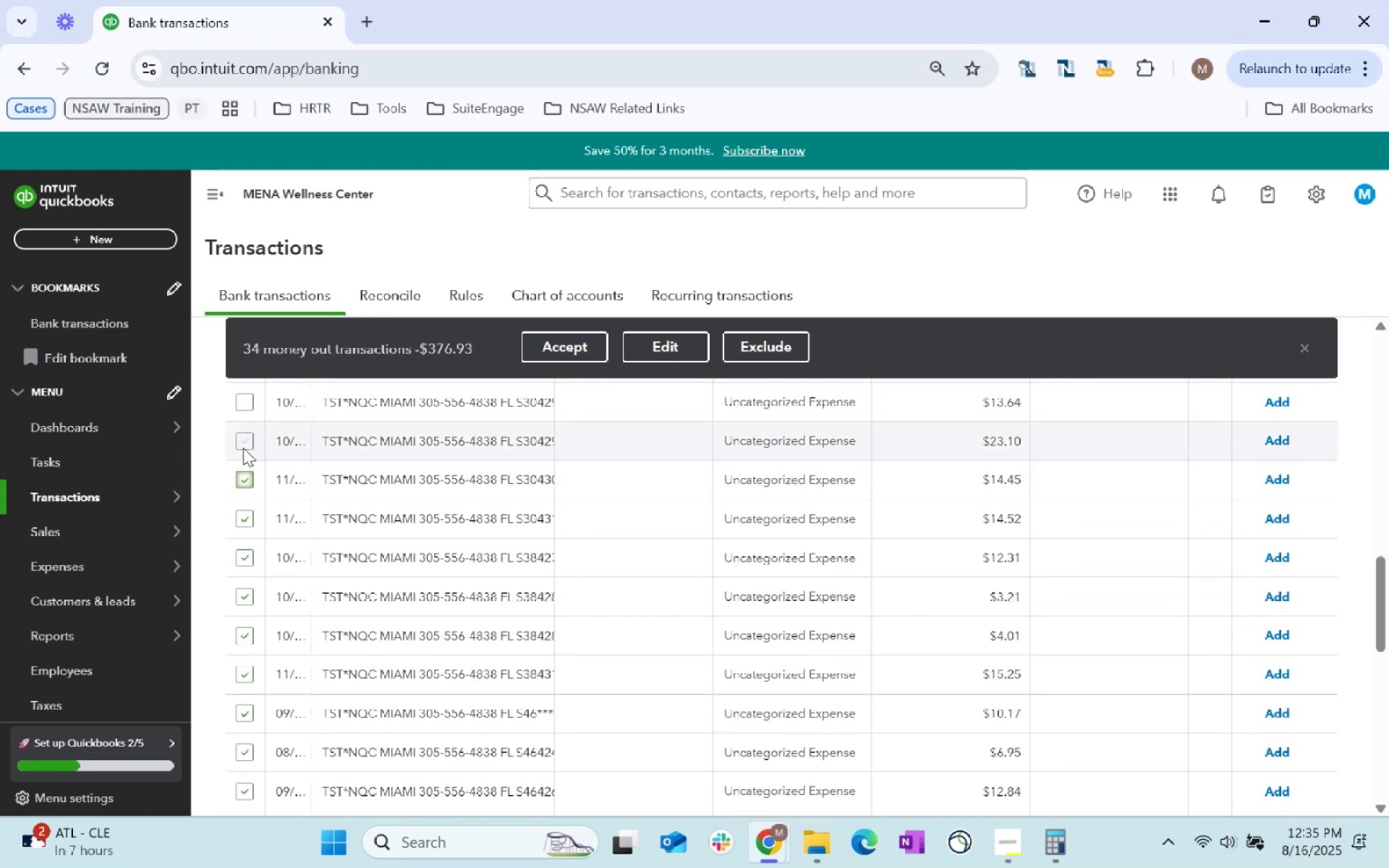 
left_click([243, 446])
 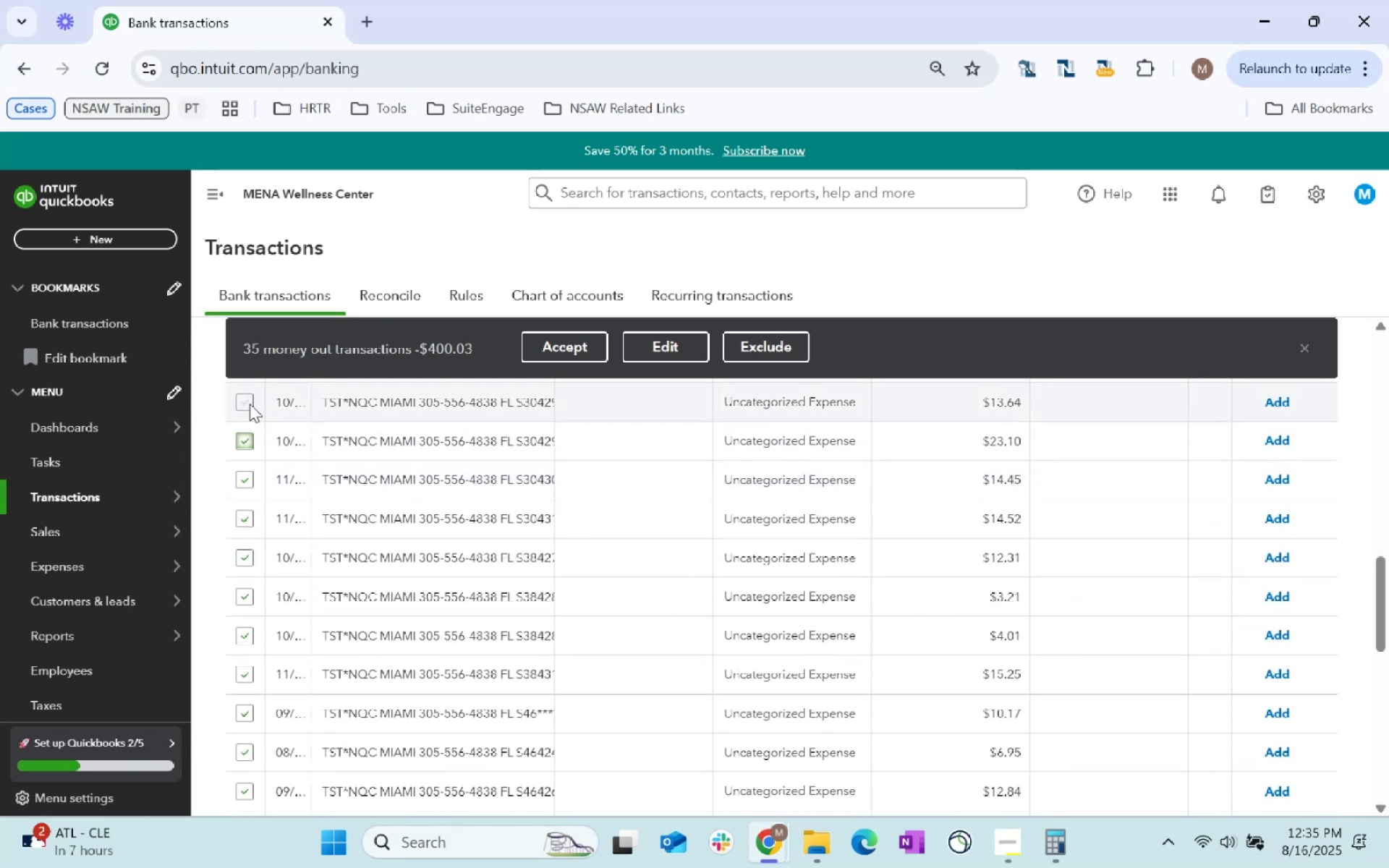 
left_click([250, 404])
 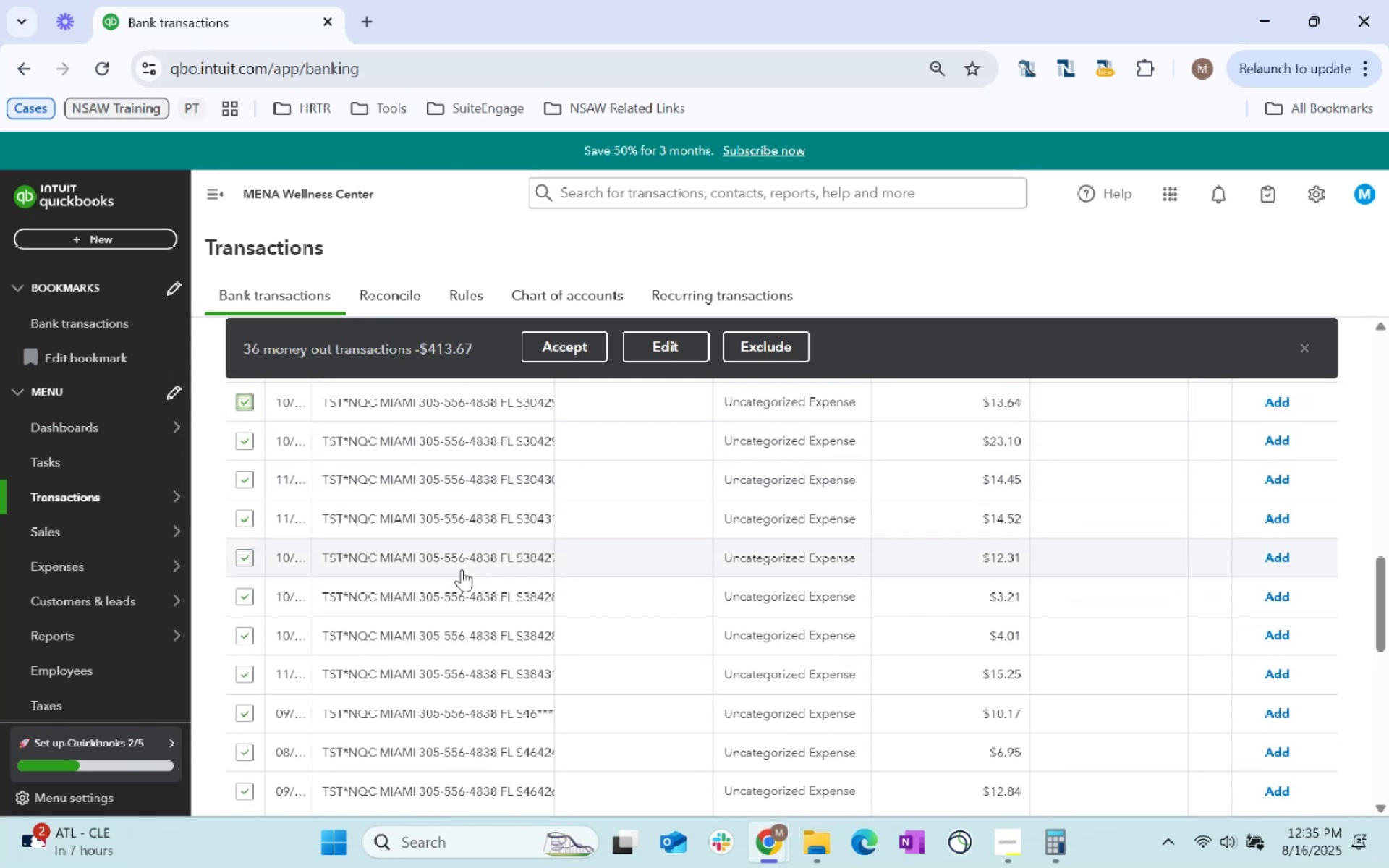 
scroll: coordinate [437, 574], scroll_direction: up, amount: 2.0
 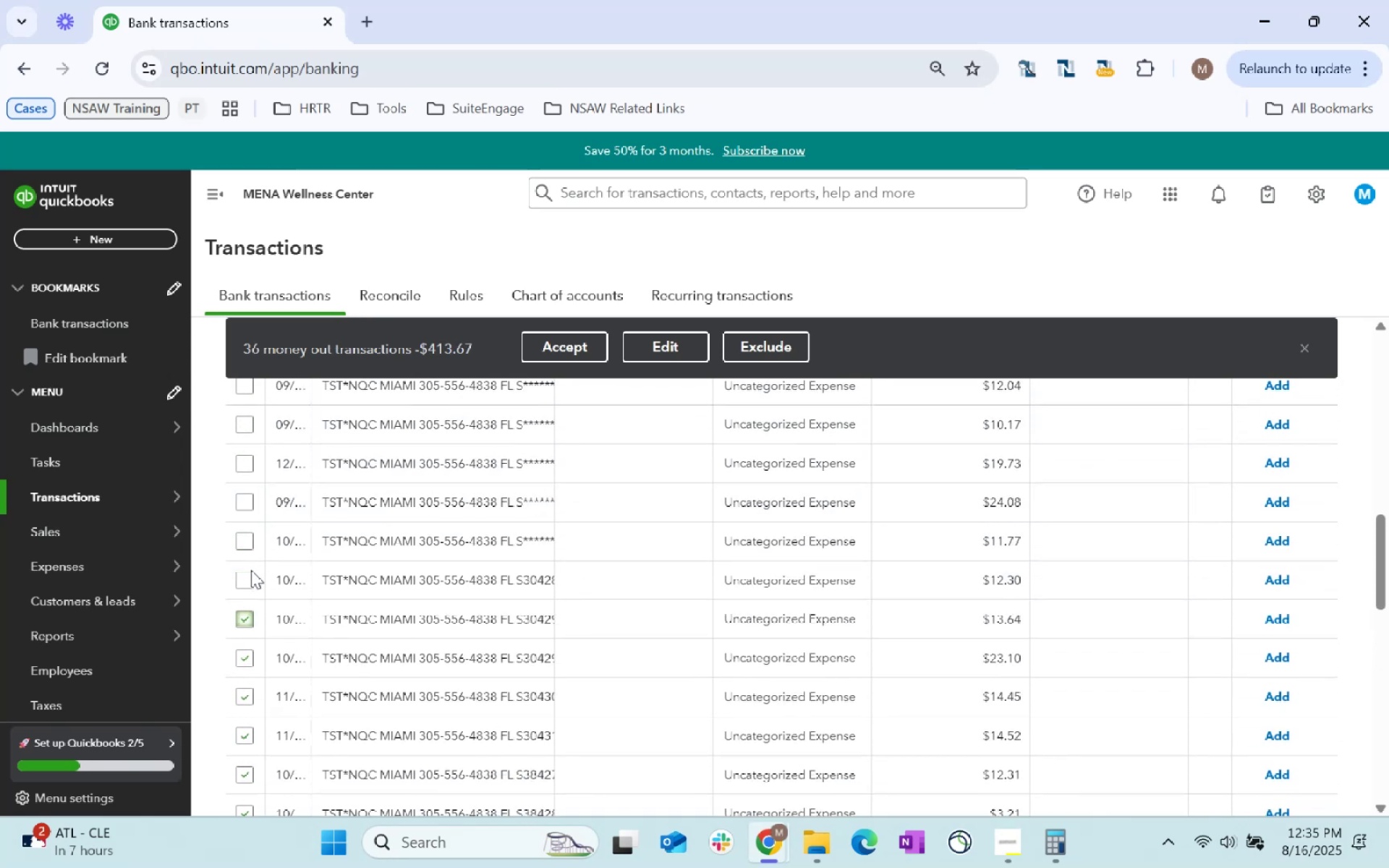 
left_click([251, 579])
 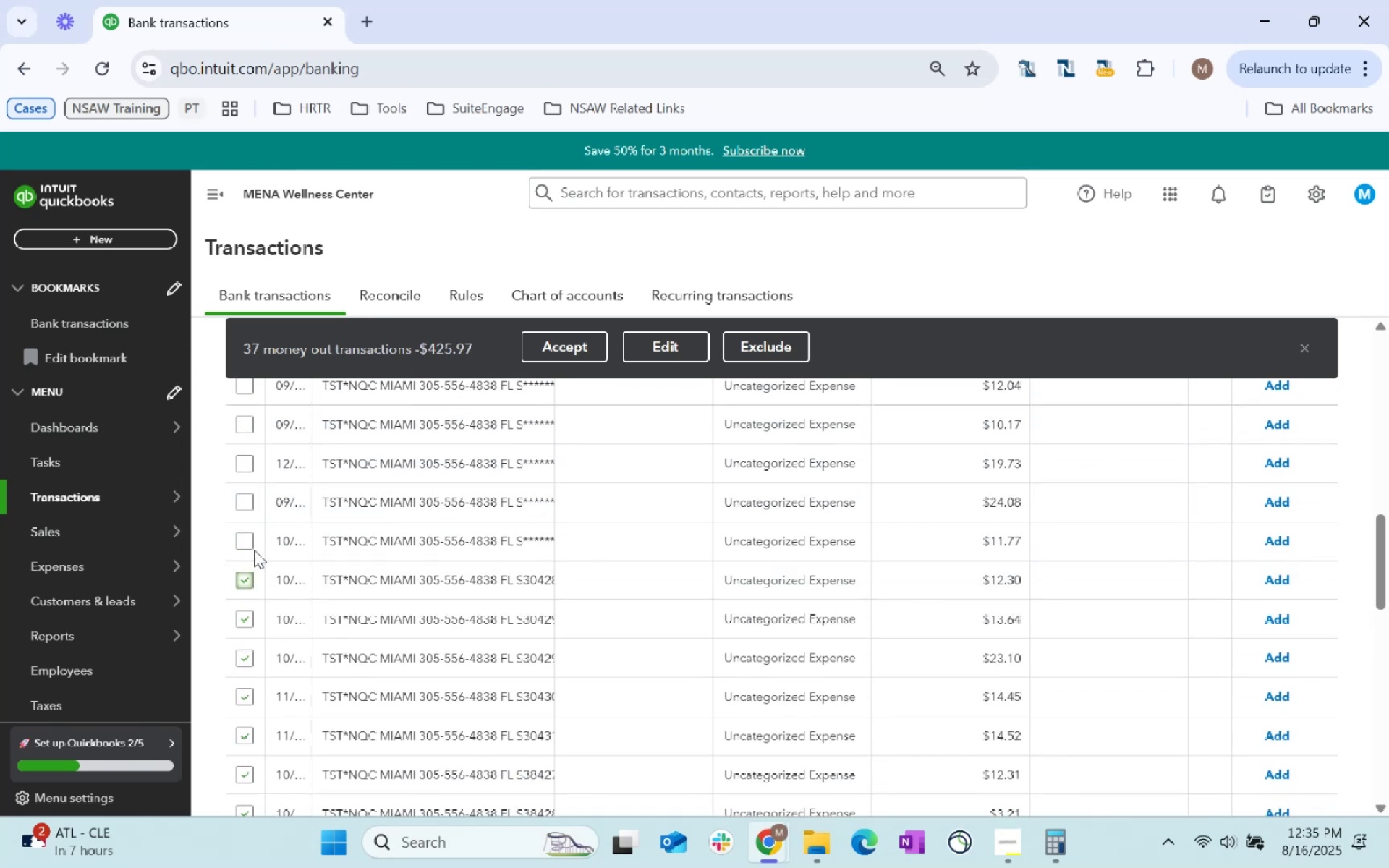 
left_click([252, 546])
 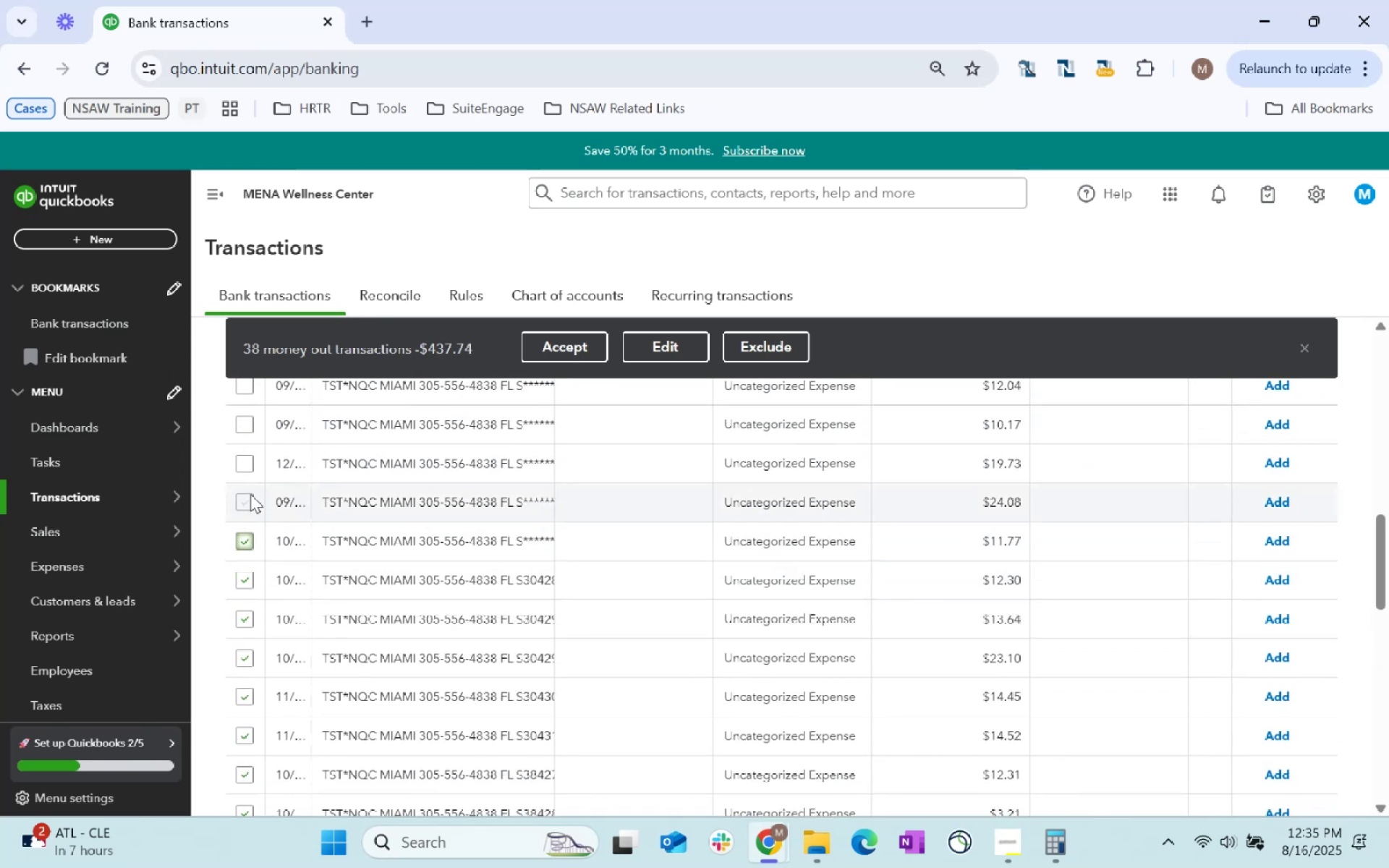 
left_click([250, 494])
 